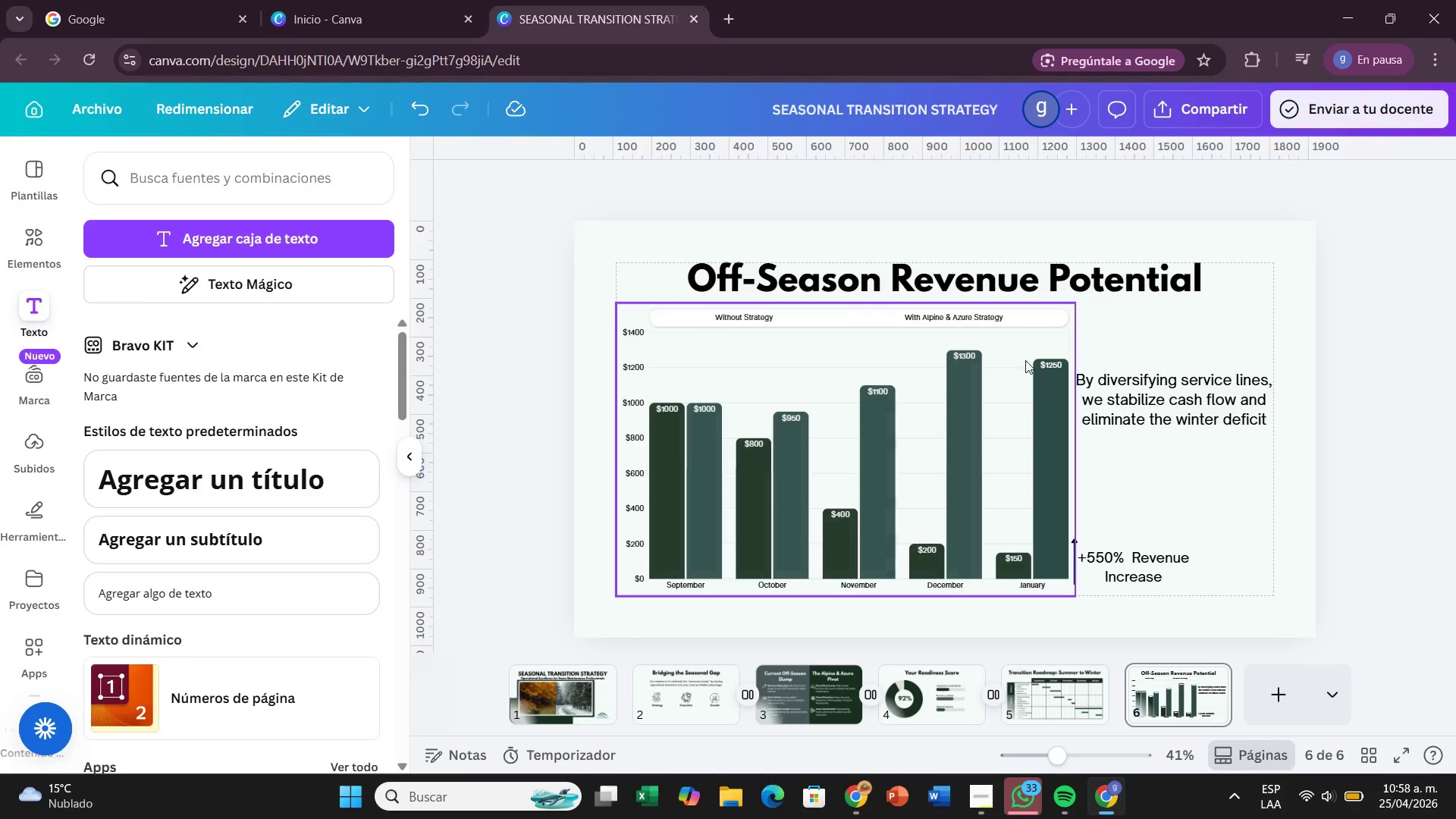 
left_click([1040, 348])
 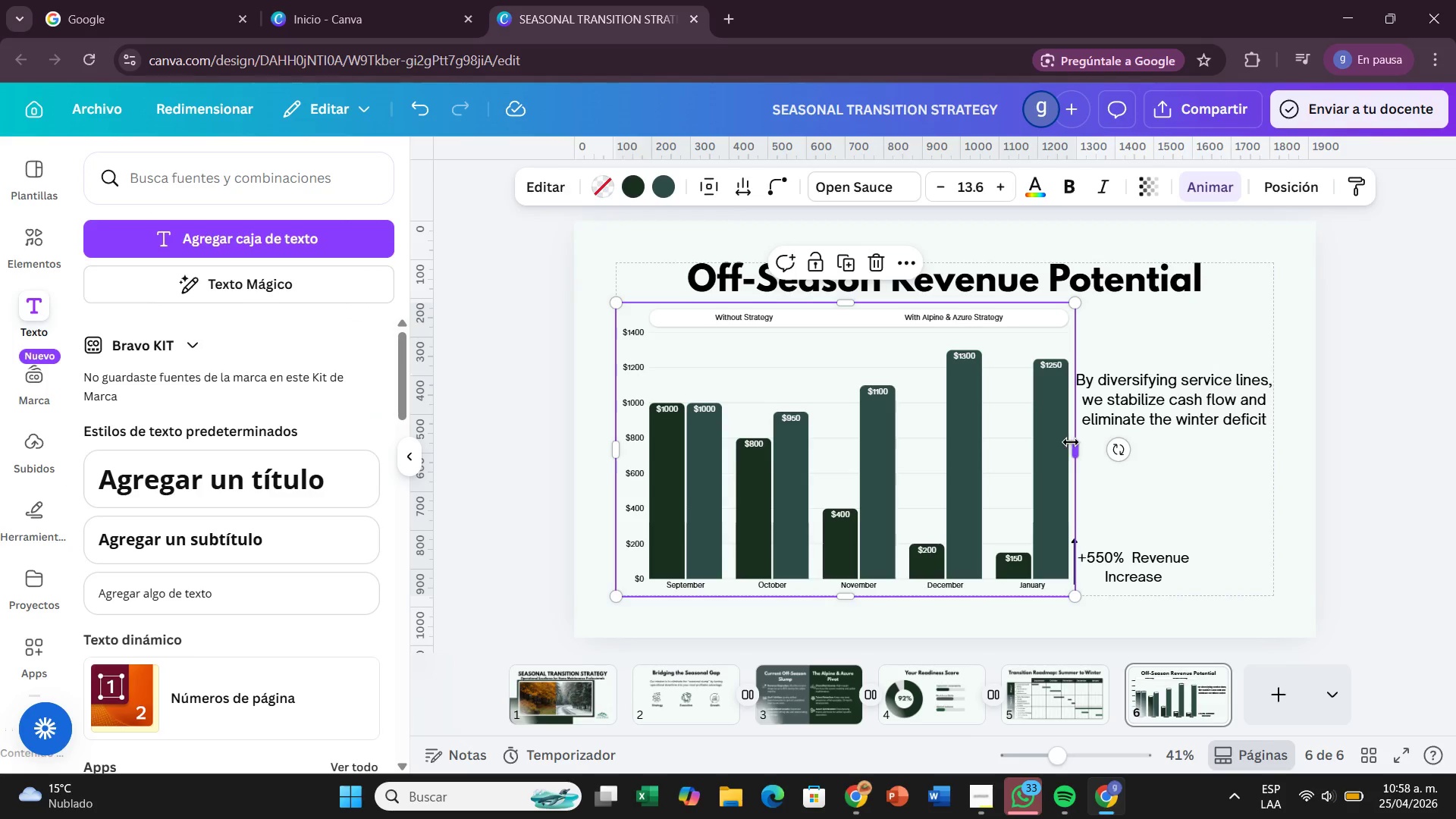 
left_click_drag(start_coordinate=[1071, 442], to_coordinate=[1055, 444])
 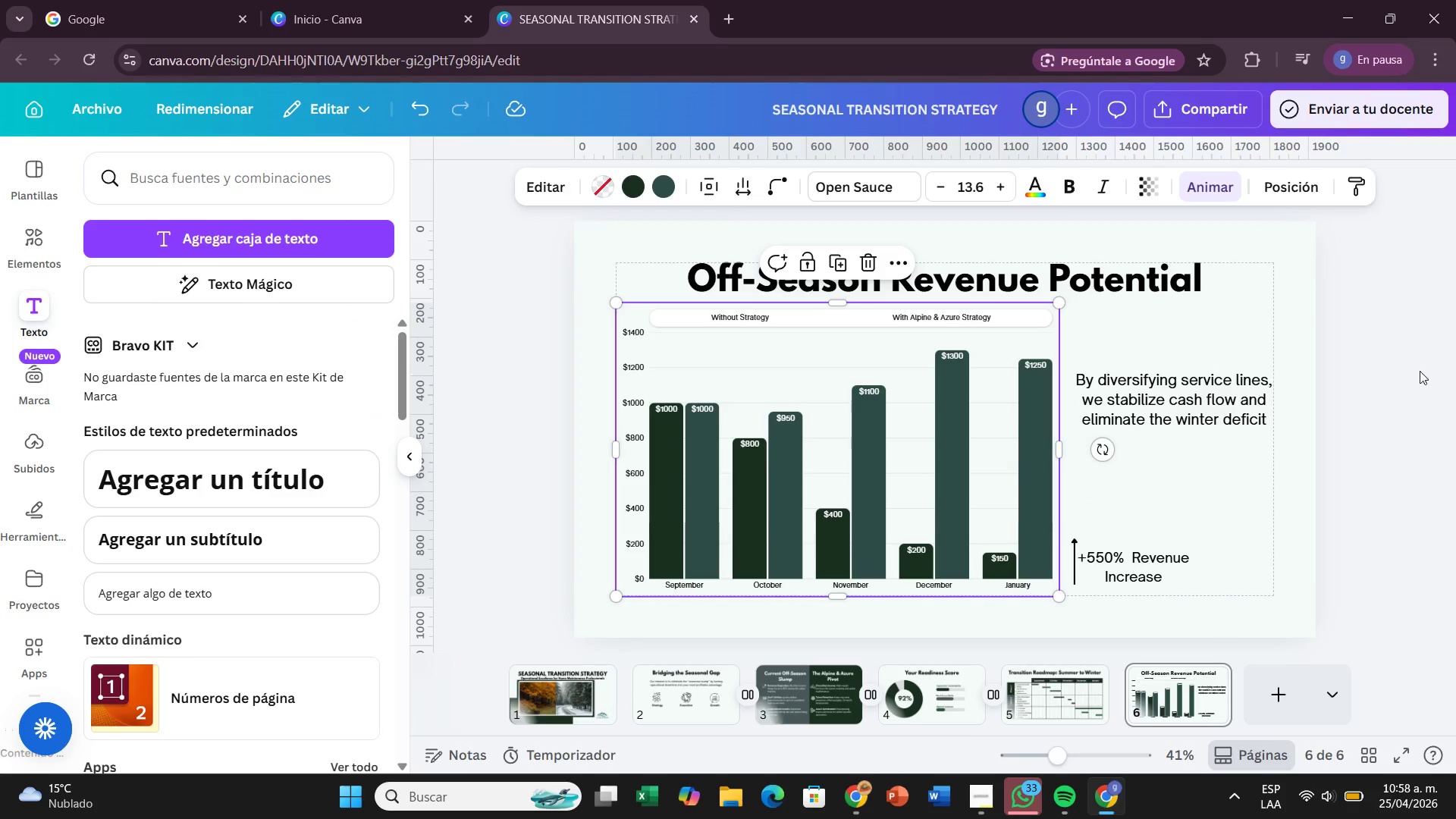 
left_click([1414, 377])
 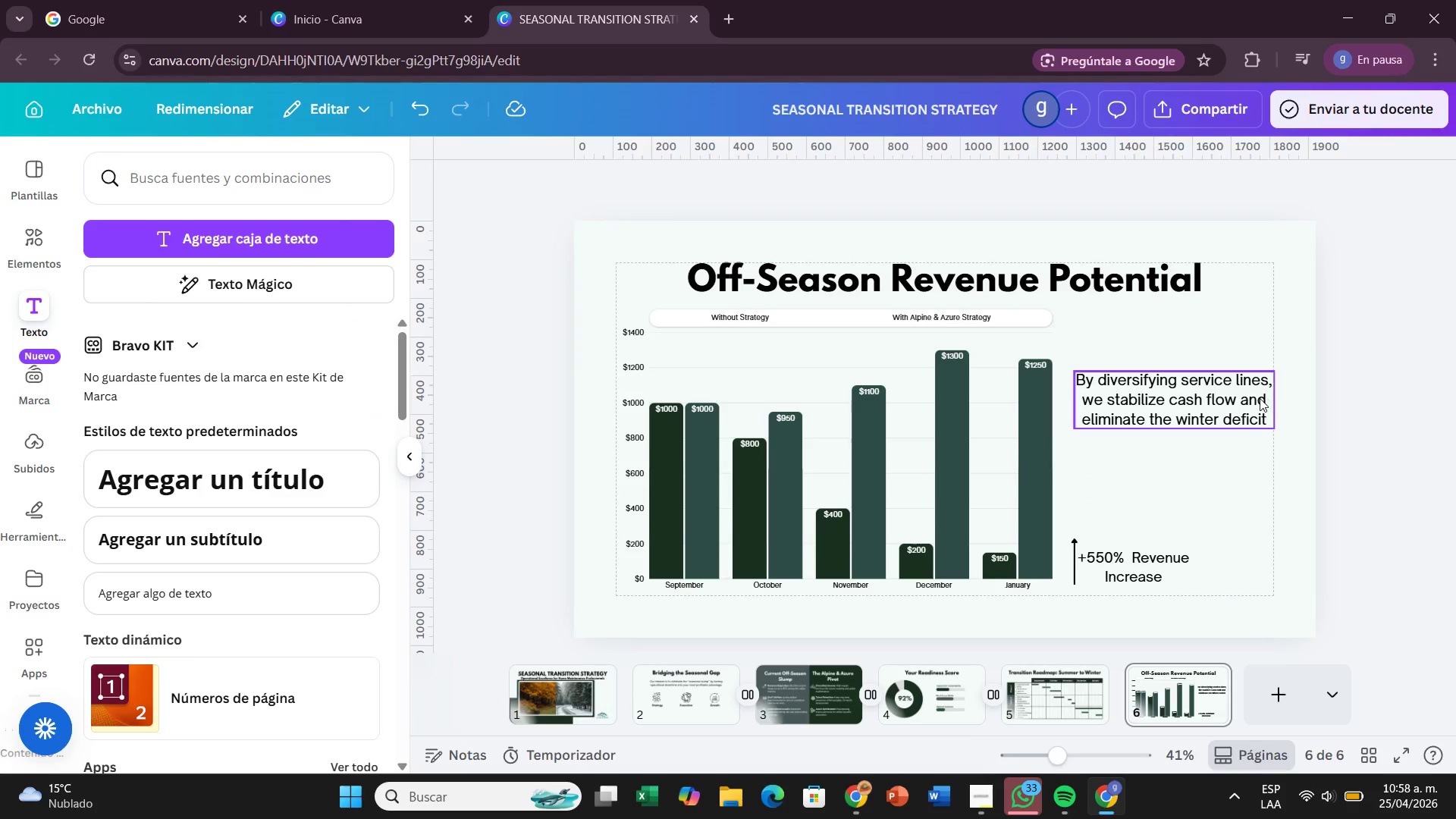 
left_click([1260, 398])
 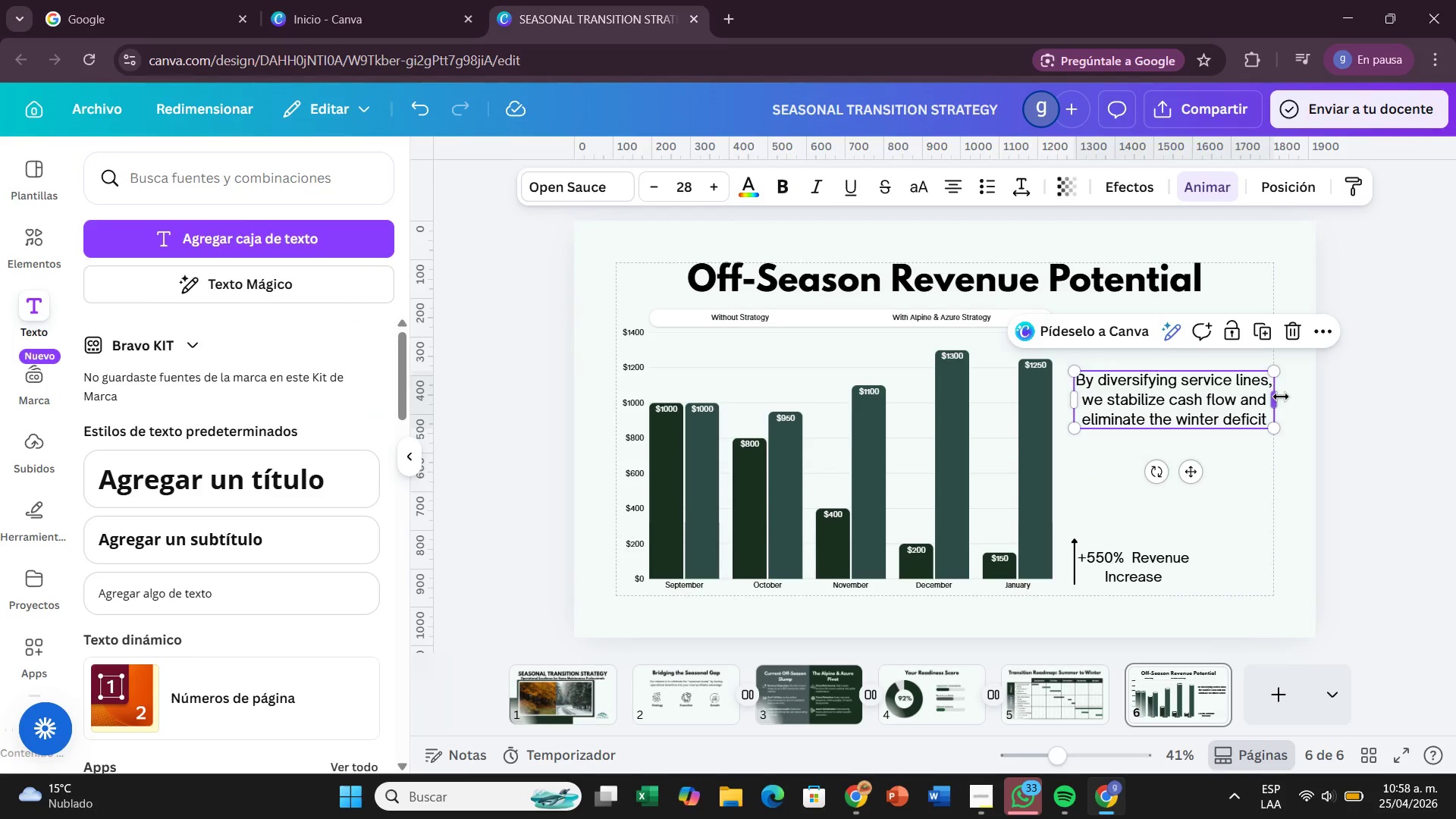 
left_click_drag(start_coordinate=[1281, 397], to_coordinate=[1261, 401])
 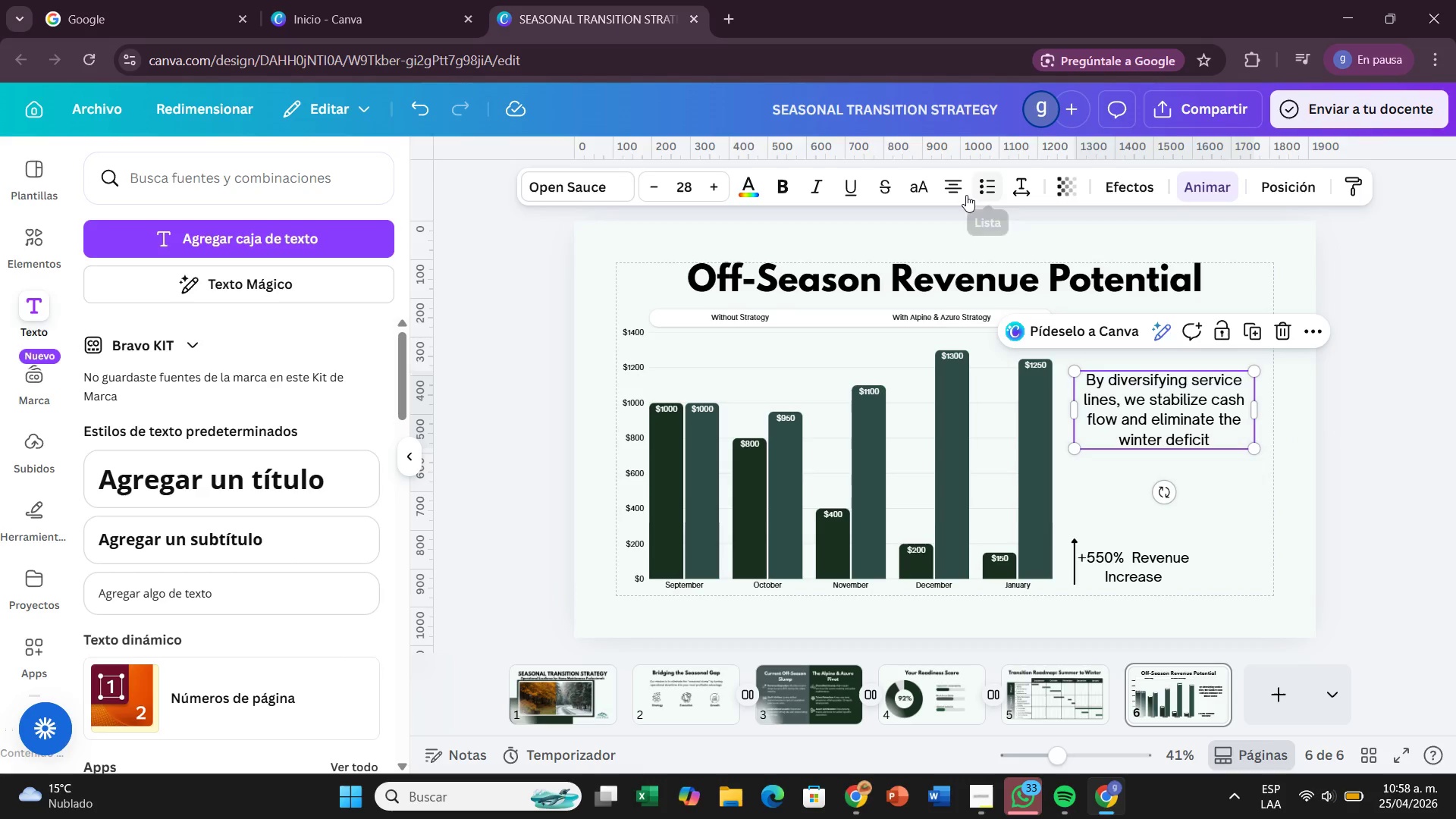 
left_click([964, 195])
 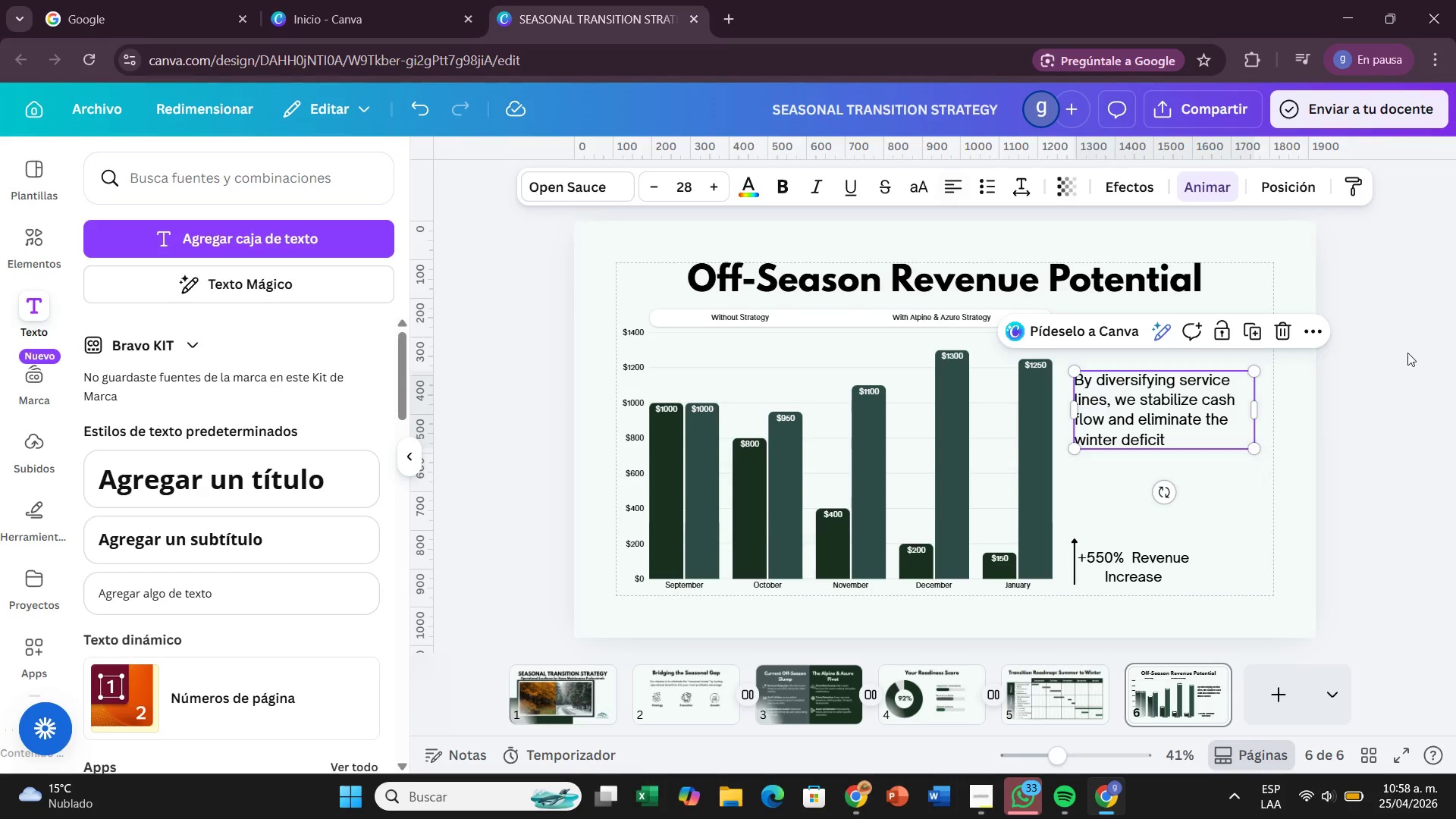 
left_click([1410, 357])
 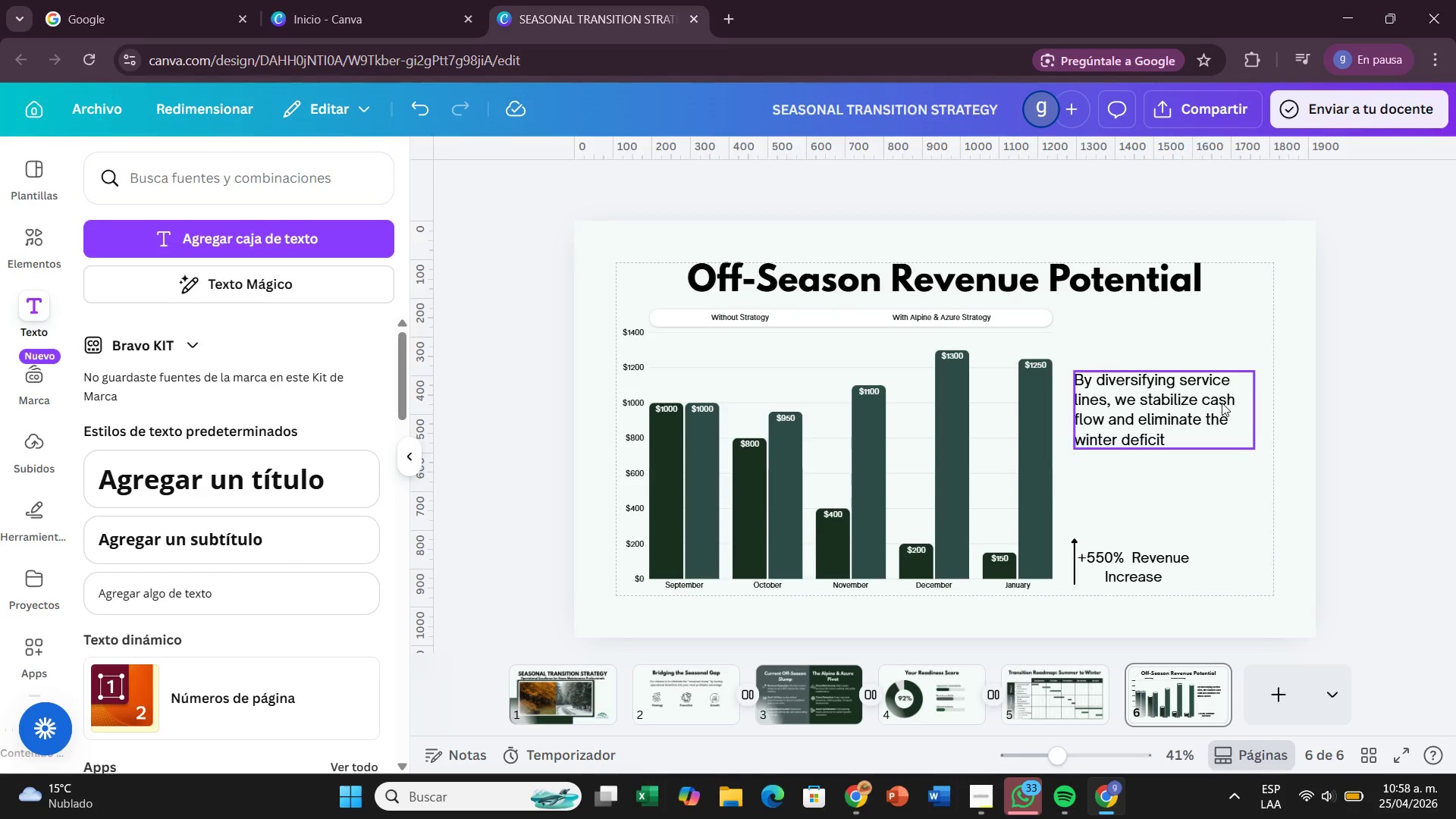 
left_click_drag(start_coordinate=[1213, 403], to_coordinate=[1211, 406])
 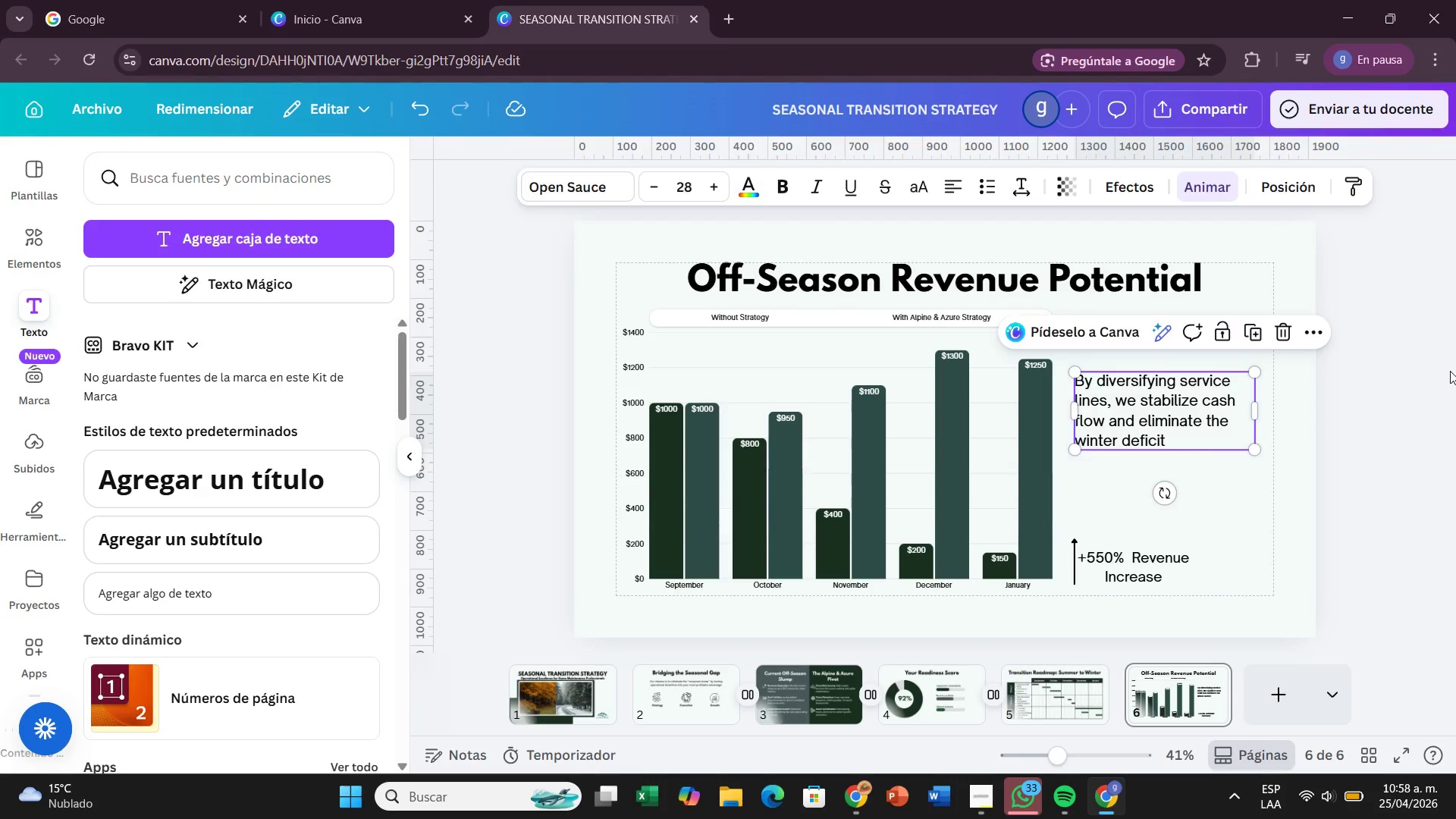 
left_click([1450, 371])
 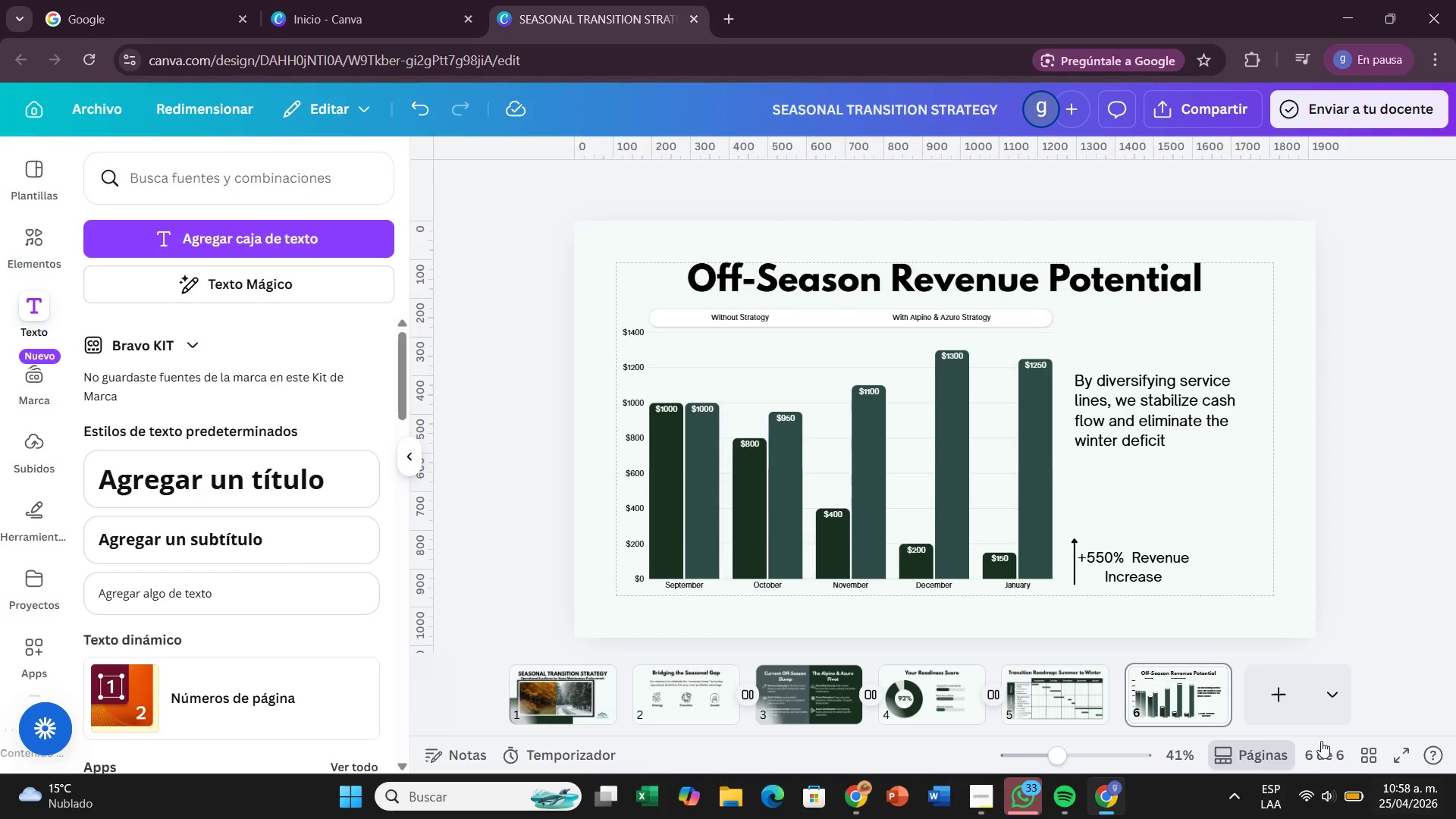 
left_click([1263, 679])
 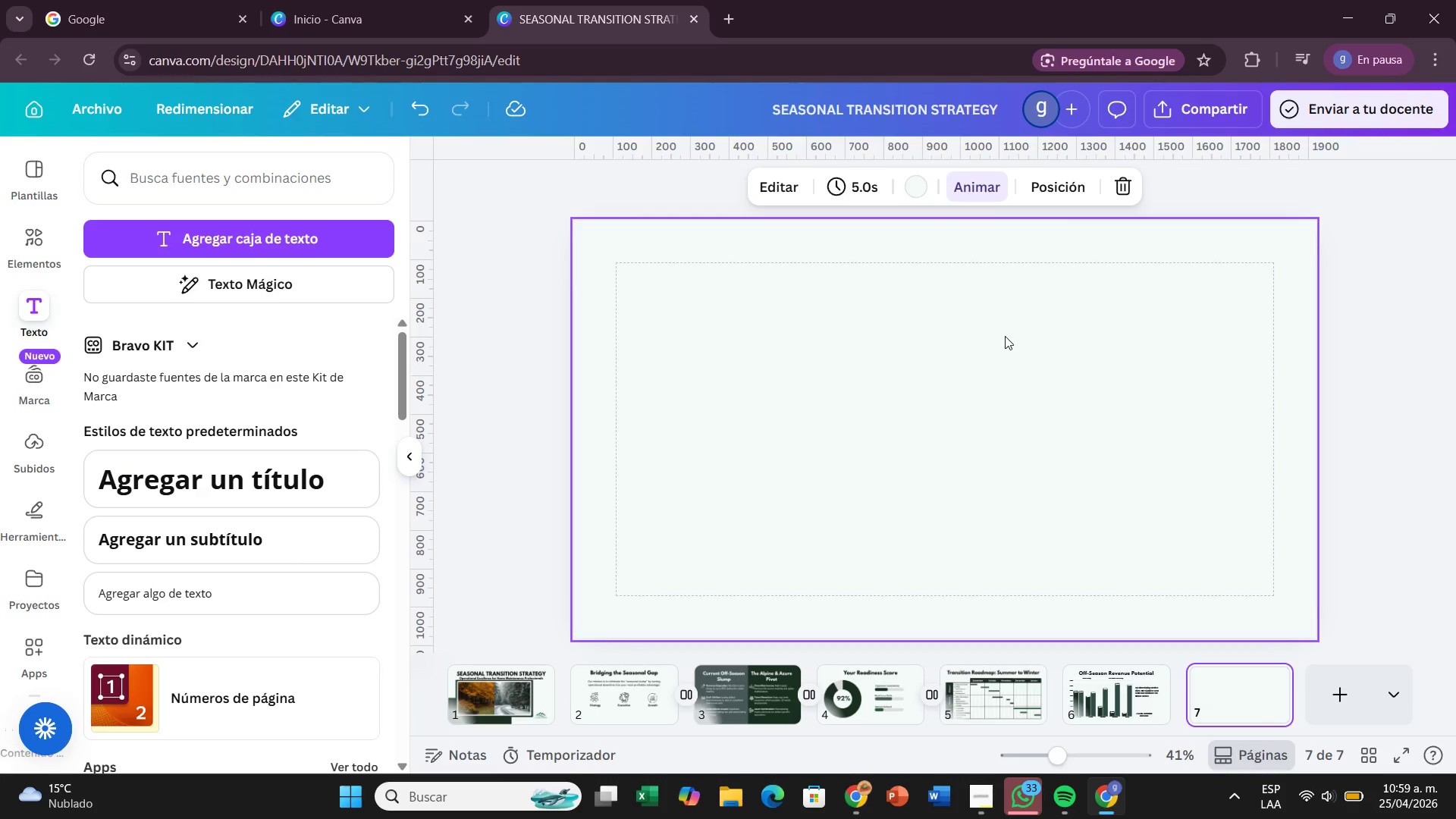 
wait(40.7)
 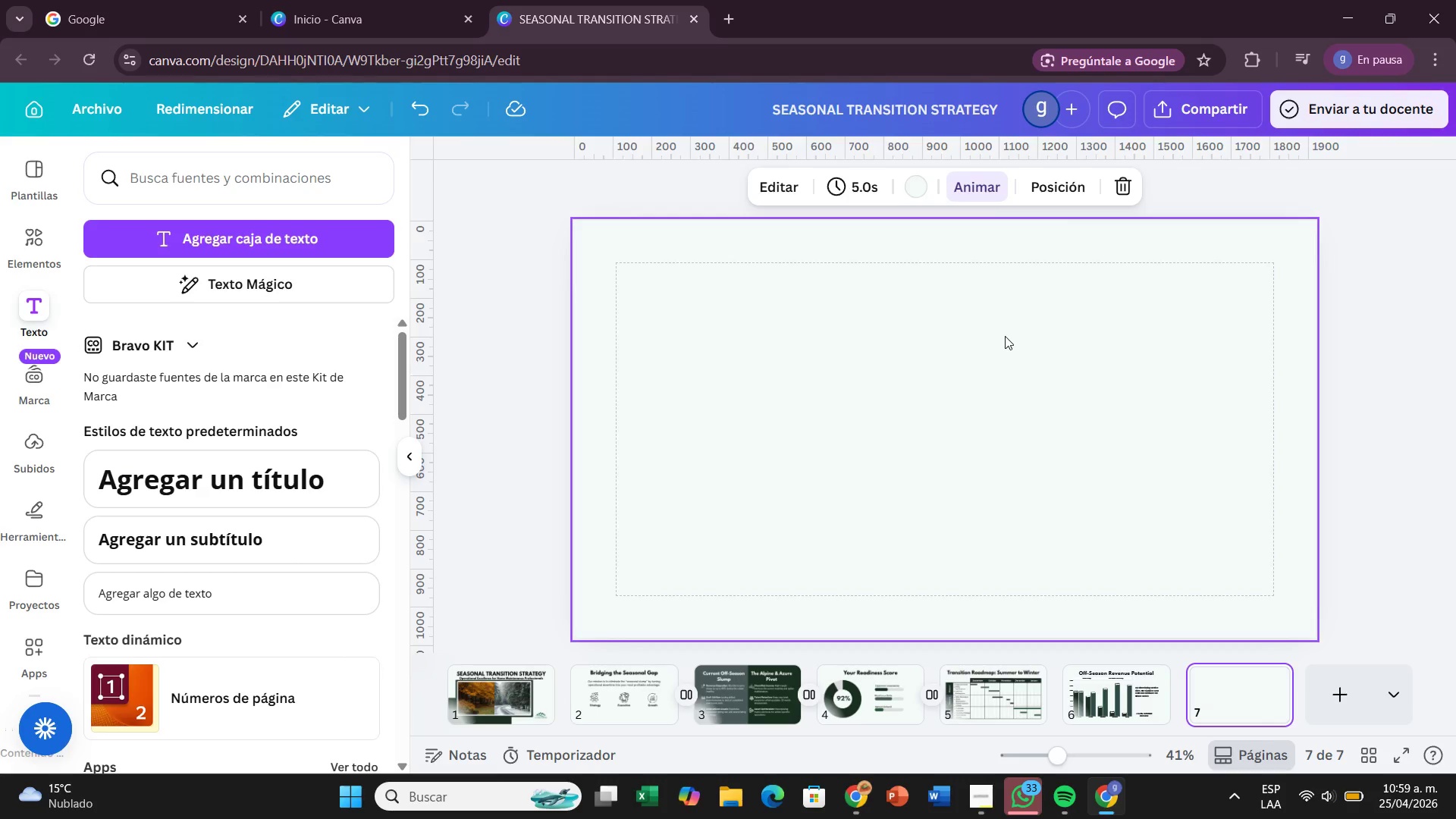 
left_click([169, 487])
 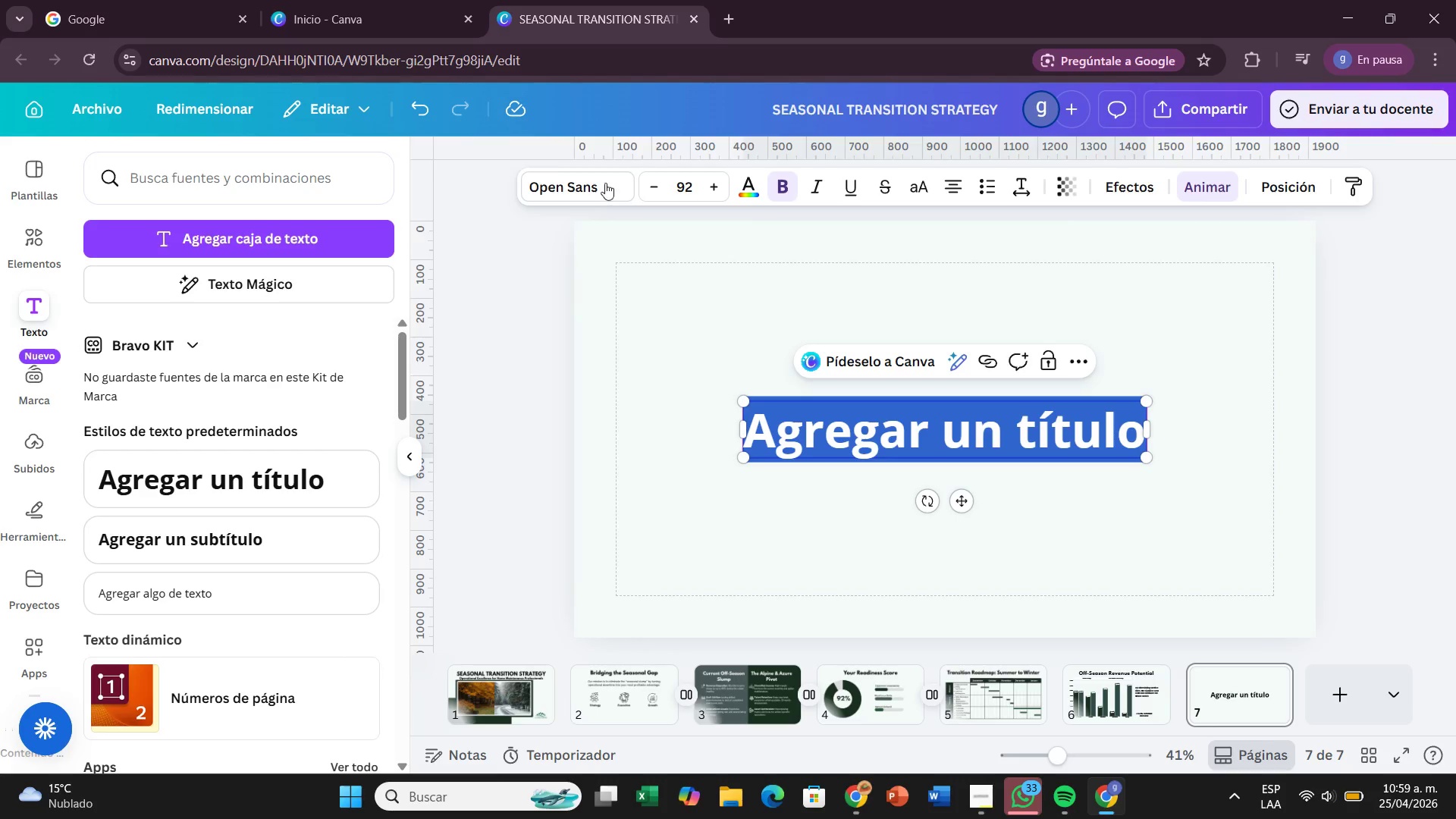 
left_click([593, 185])
 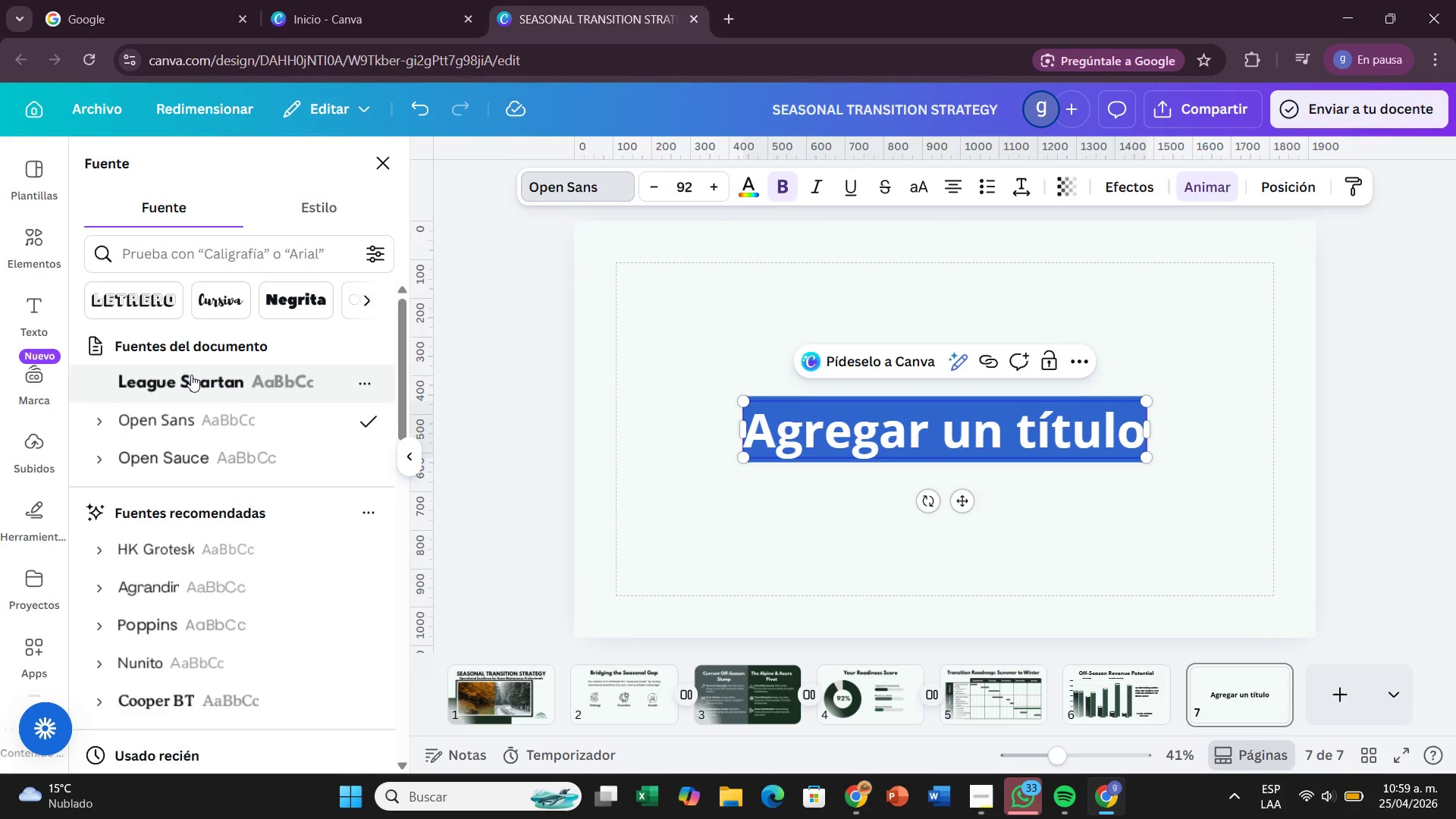 
left_click([191, 375])
 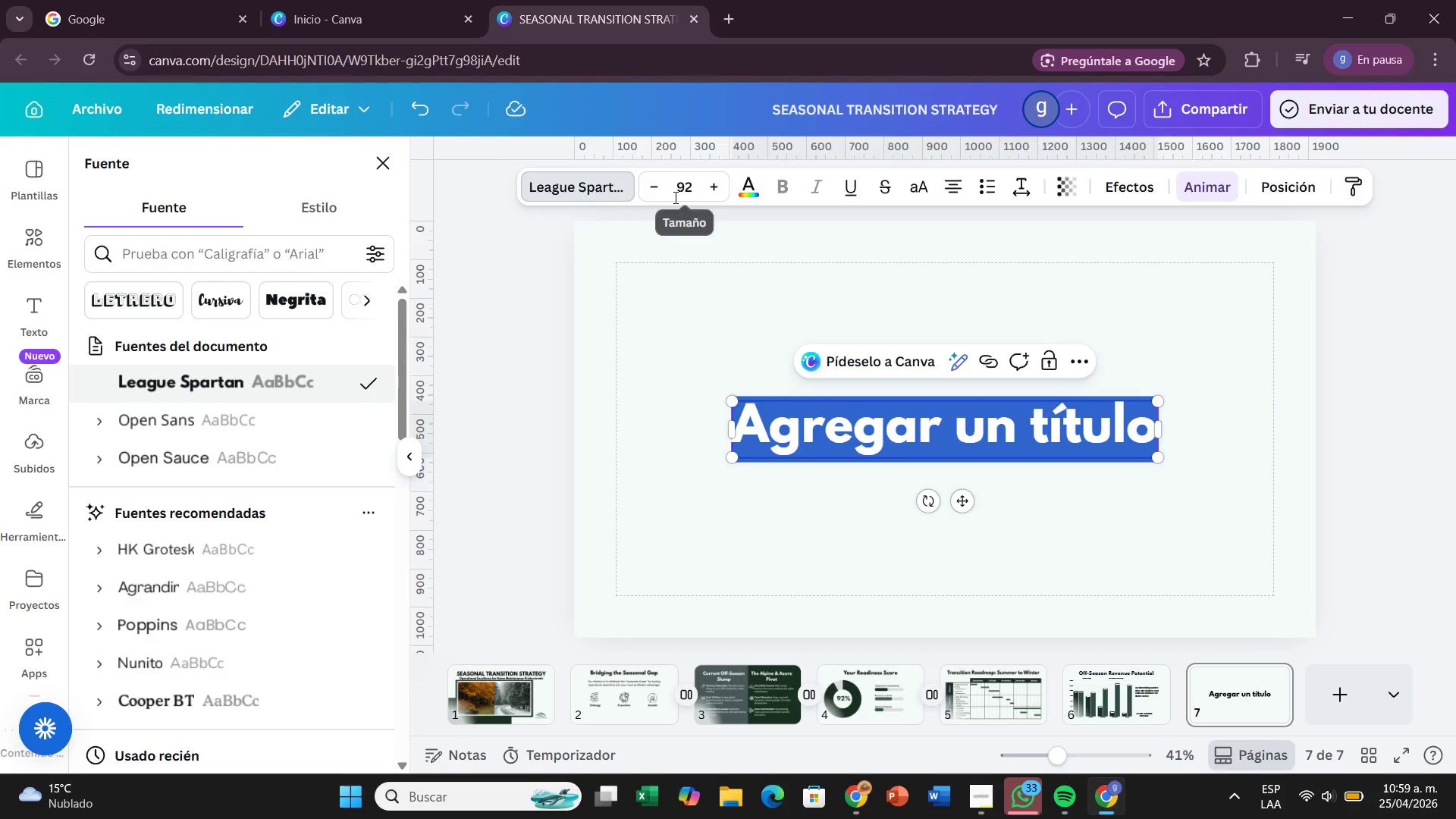 
left_click_drag(start_coordinate=[652, 195], to_coordinate=[661, 213])
 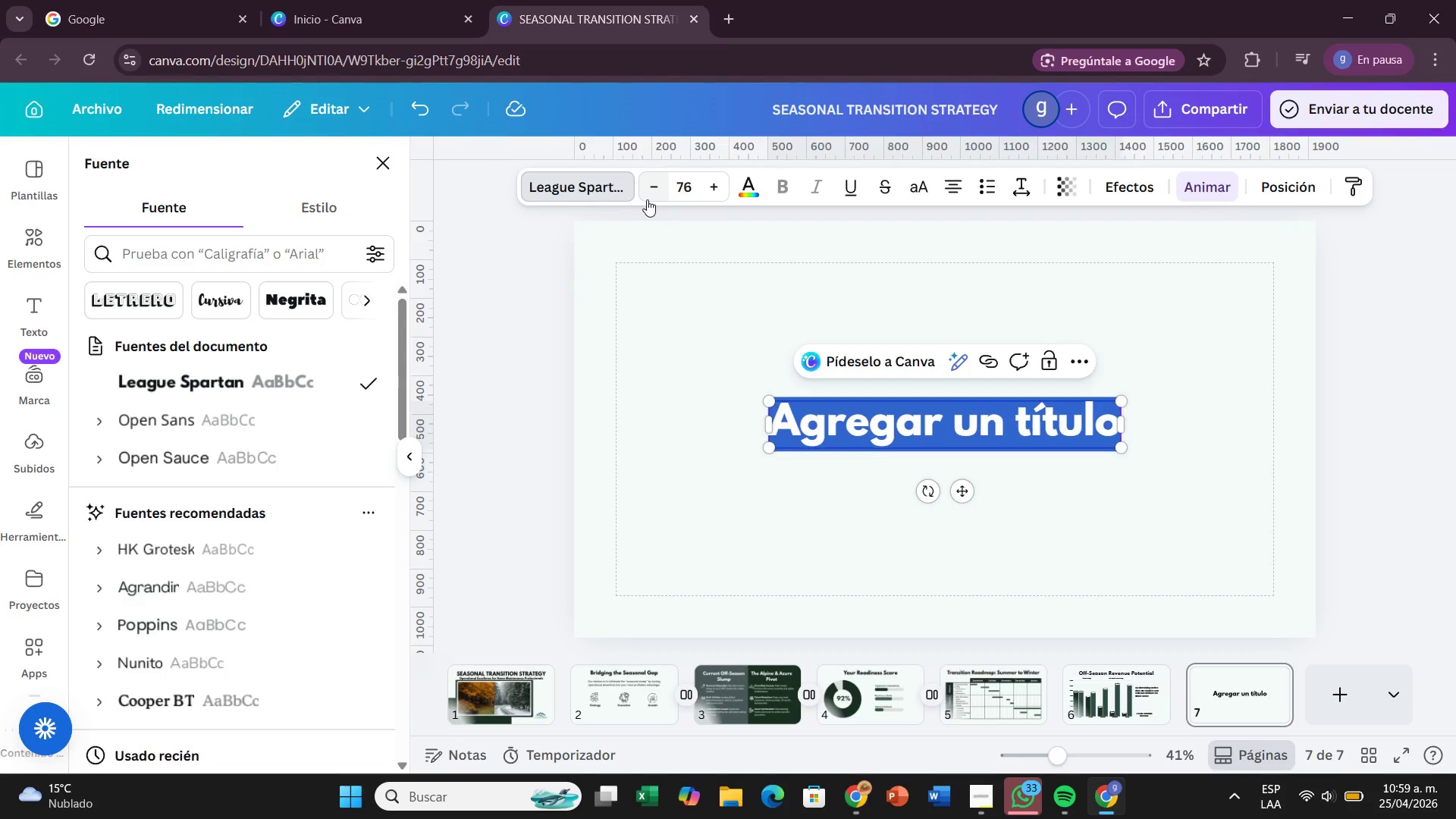 
left_click([647, 199])
 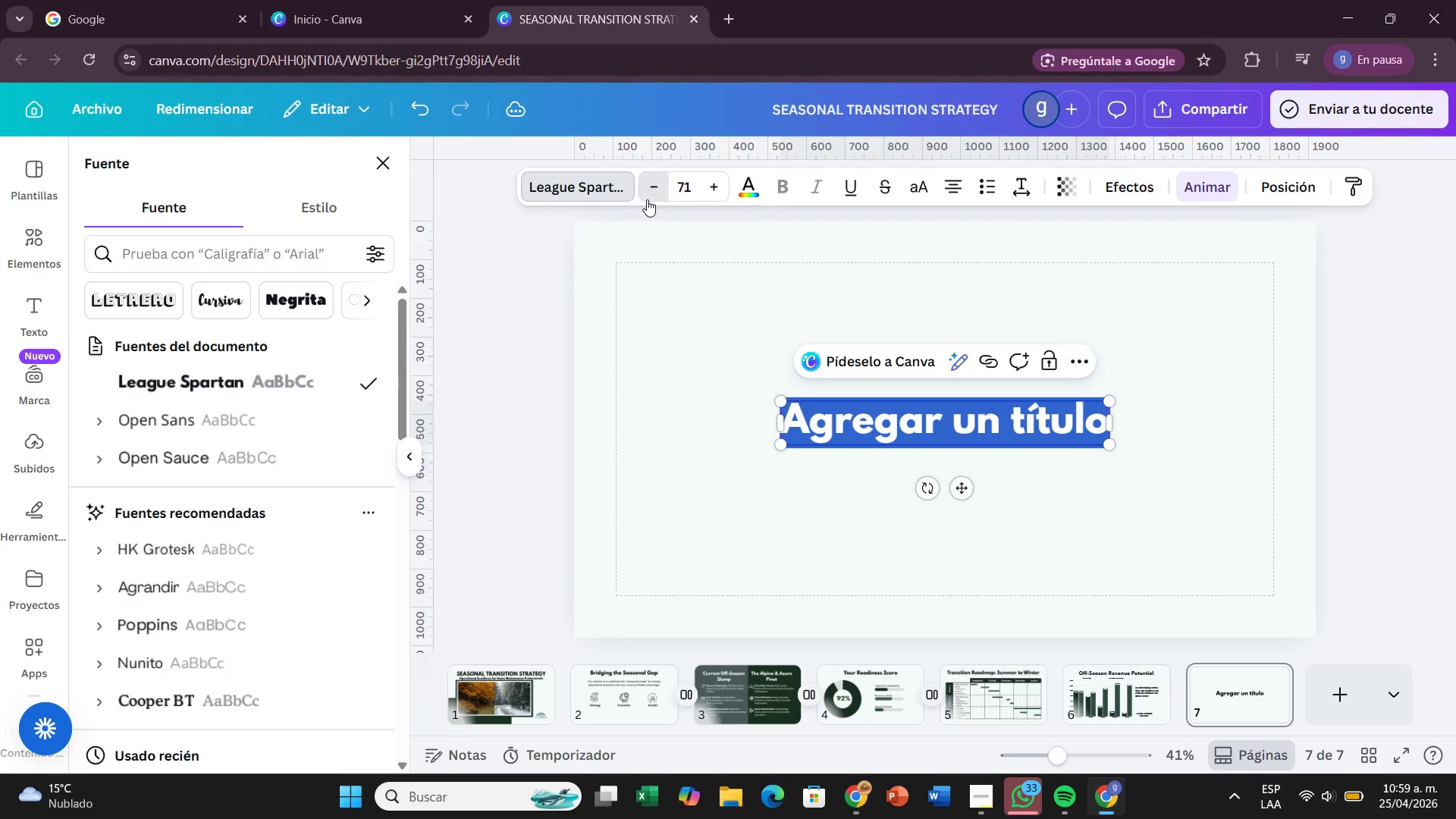 
double_click([647, 199])
 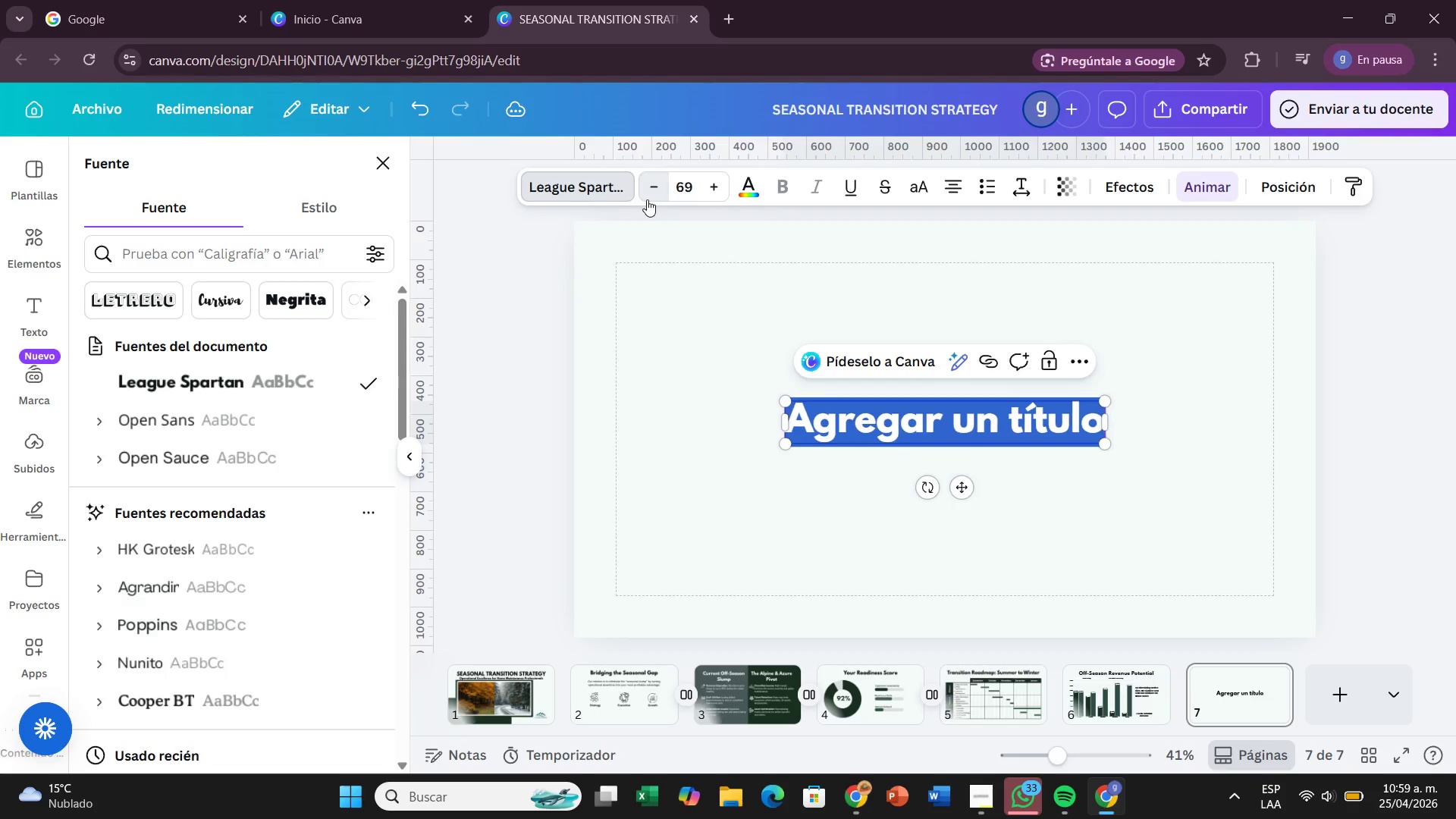 
triple_click([647, 199])
 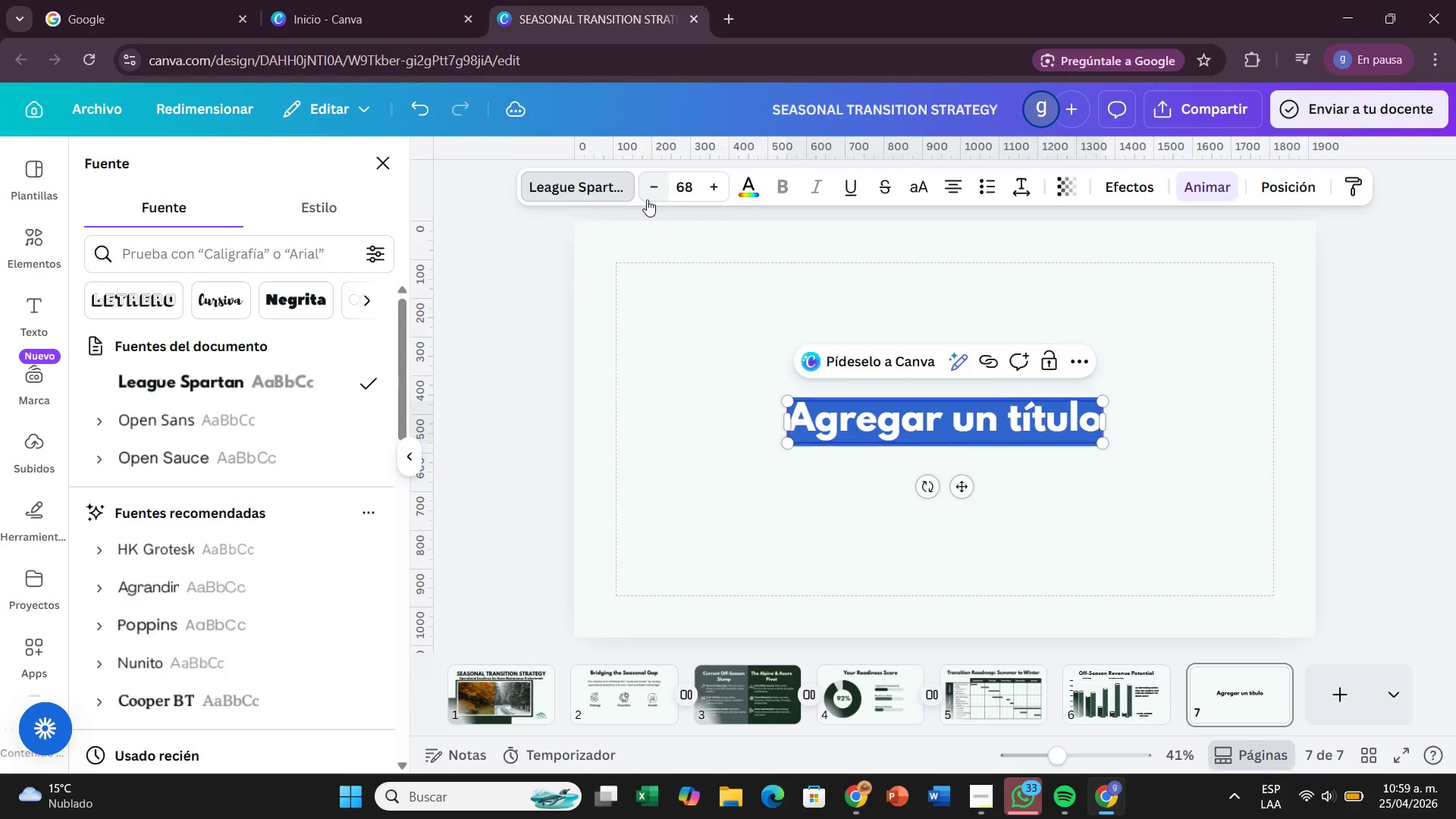 
triple_click([647, 199])
 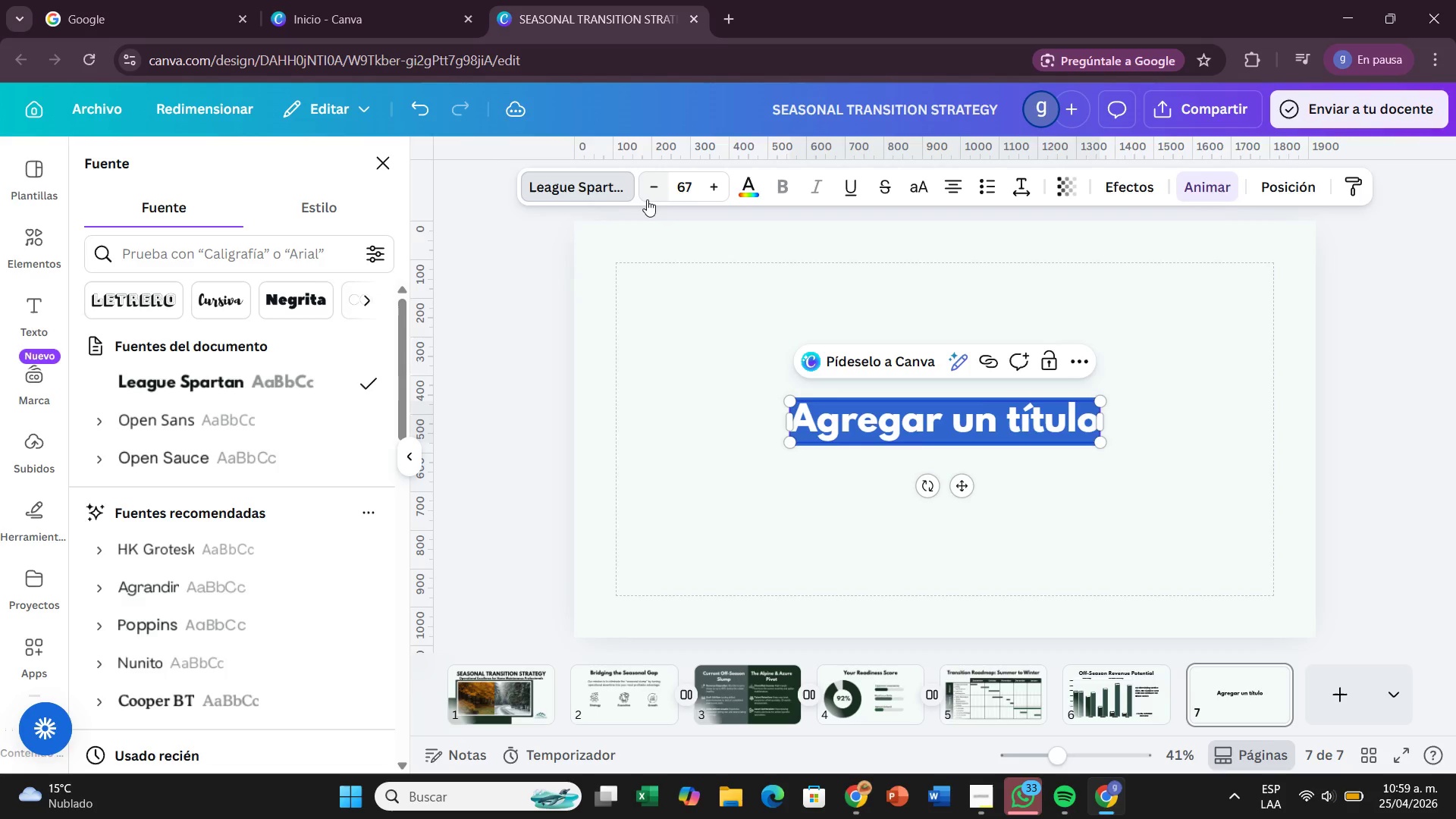 
triple_click([647, 199])
 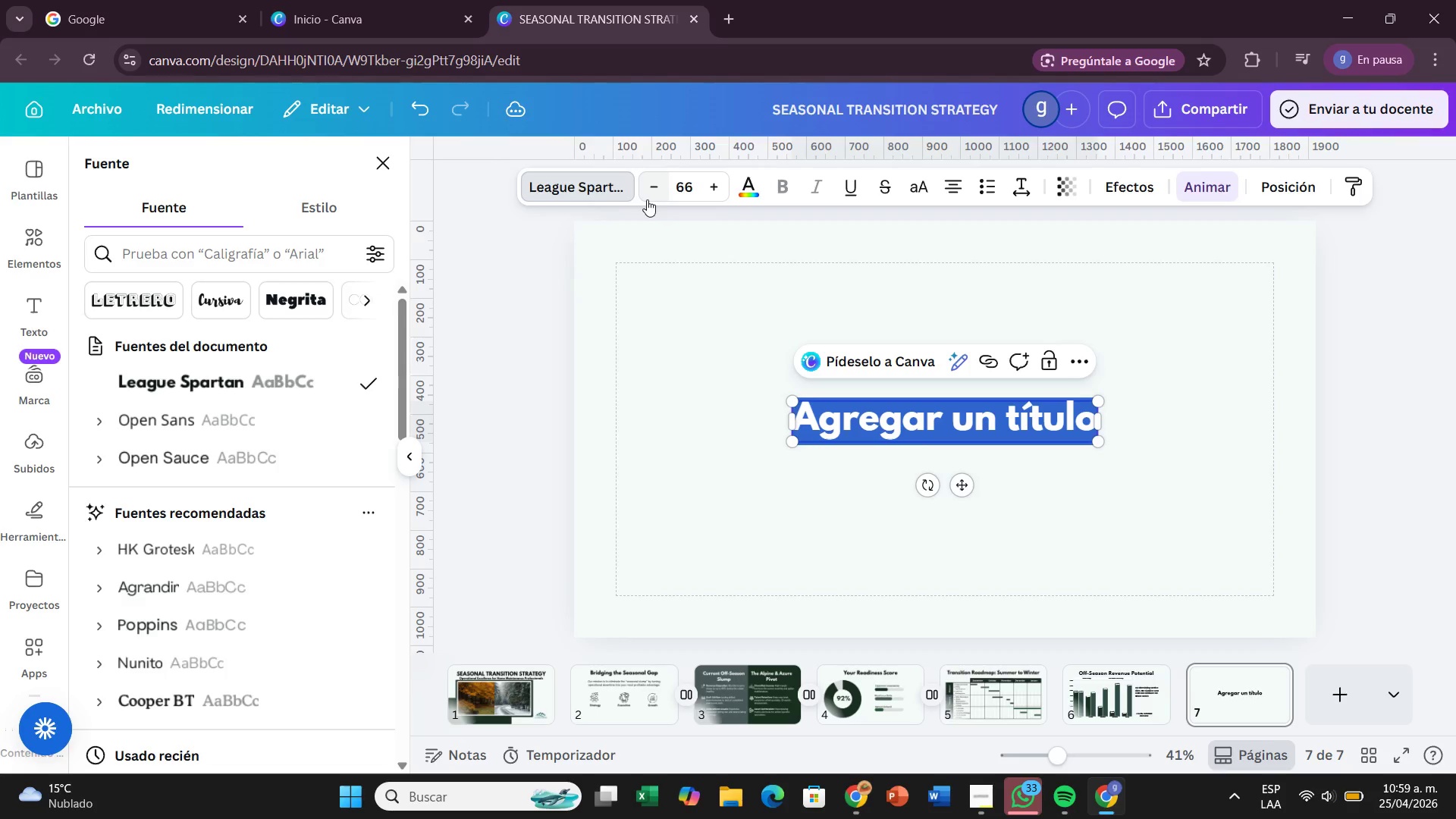 
left_click([647, 199])
 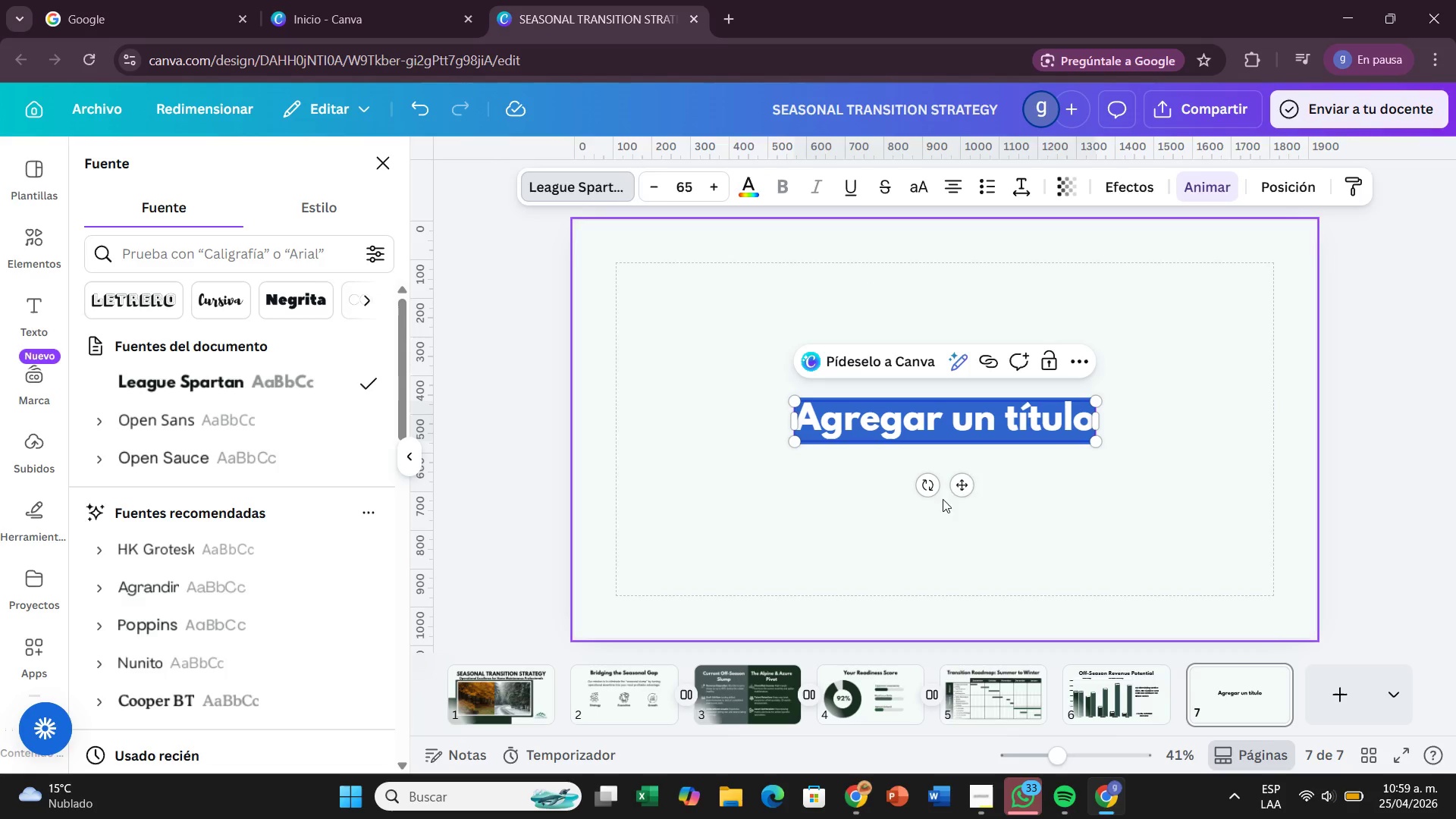 
left_click_drag(start_coordinate=[959, 484], to_coordinate=[956, 352])
 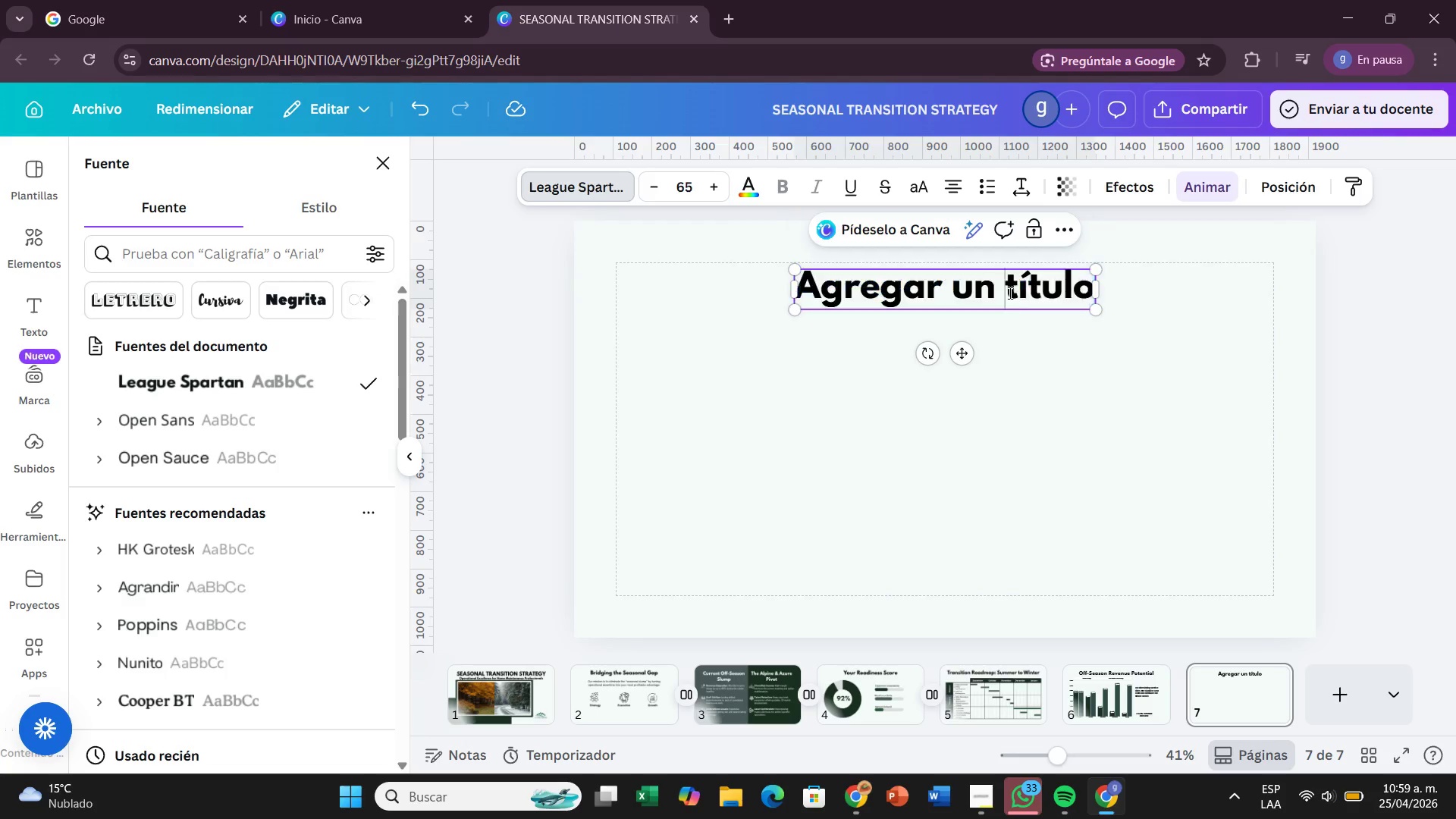 
double_click([1009, 293])
 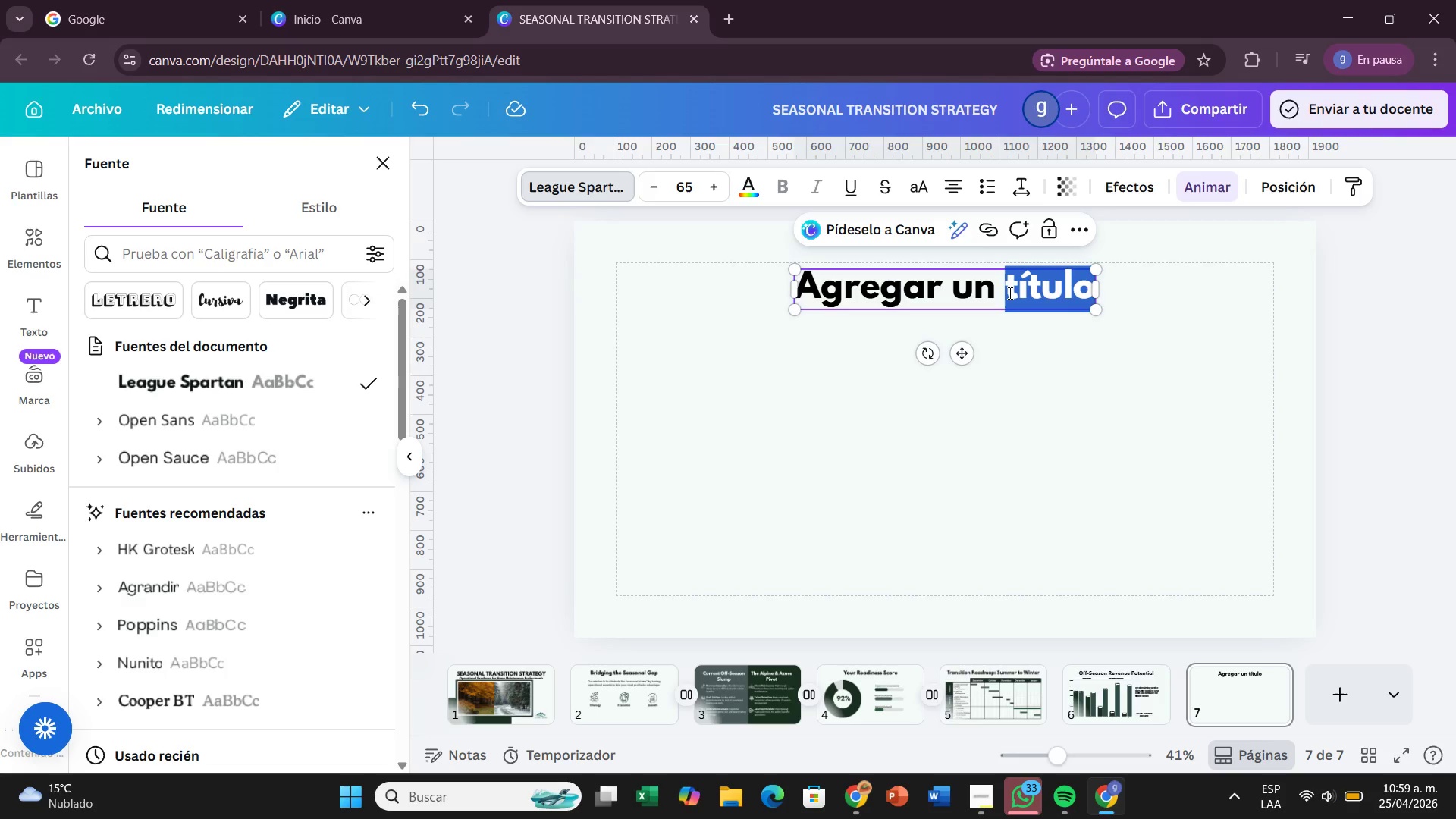 
hold_key(key=Backspace, duration=0.61)
 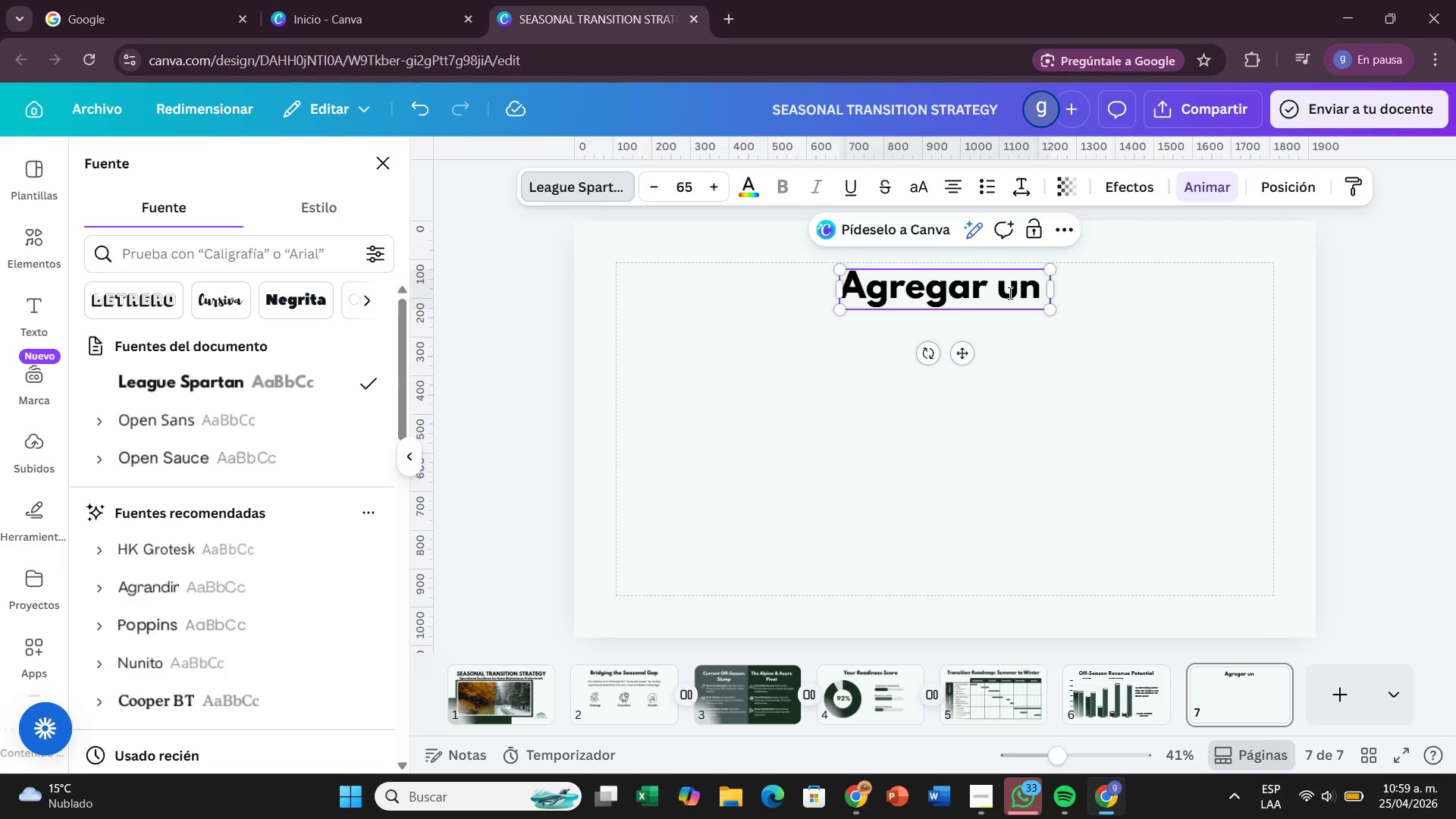 
key(Backspace)
 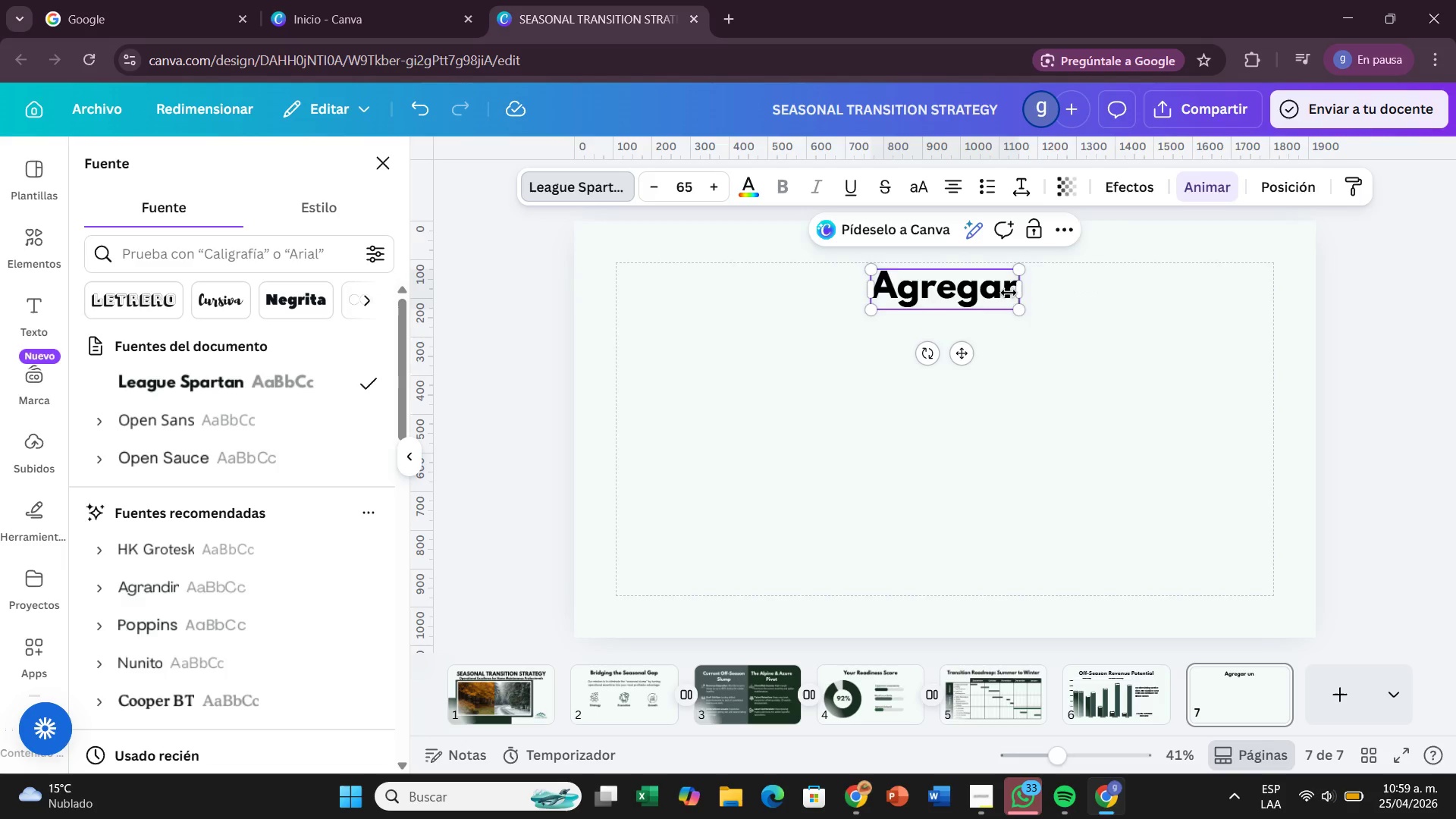 
key(Backspace)
 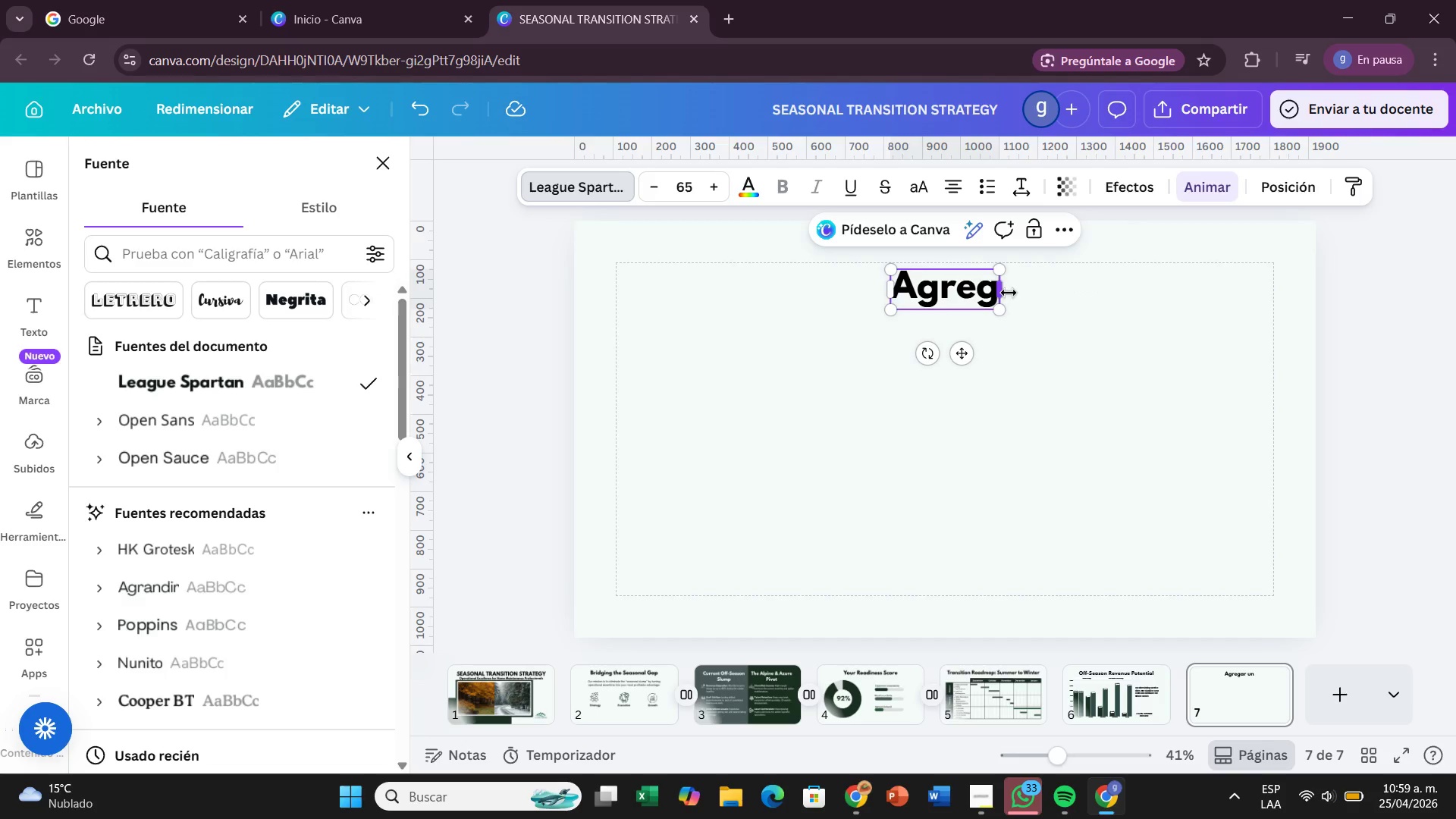 
key(Backspace)
 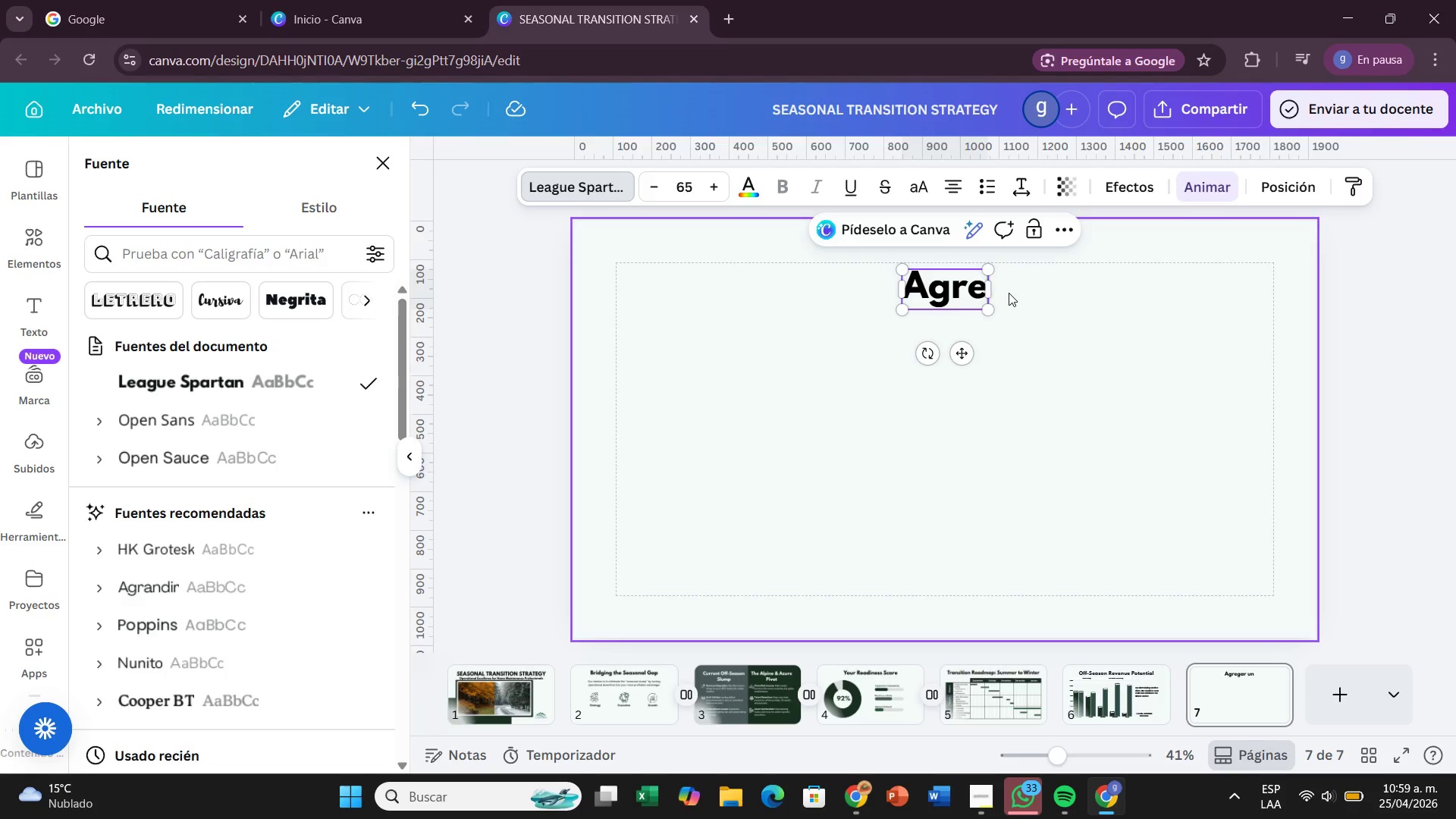 
key(Backspace)
 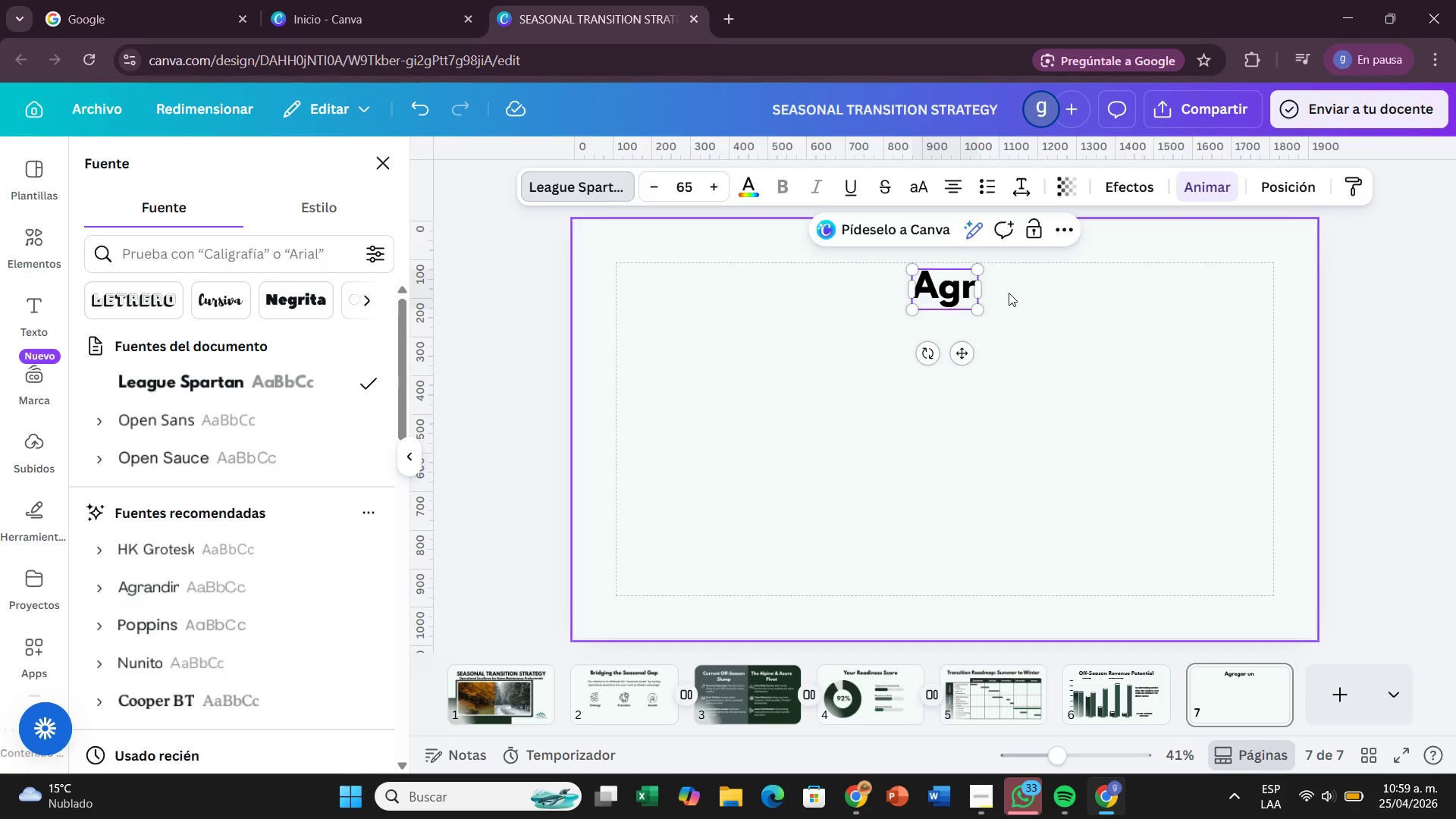 
key(Backspace)
 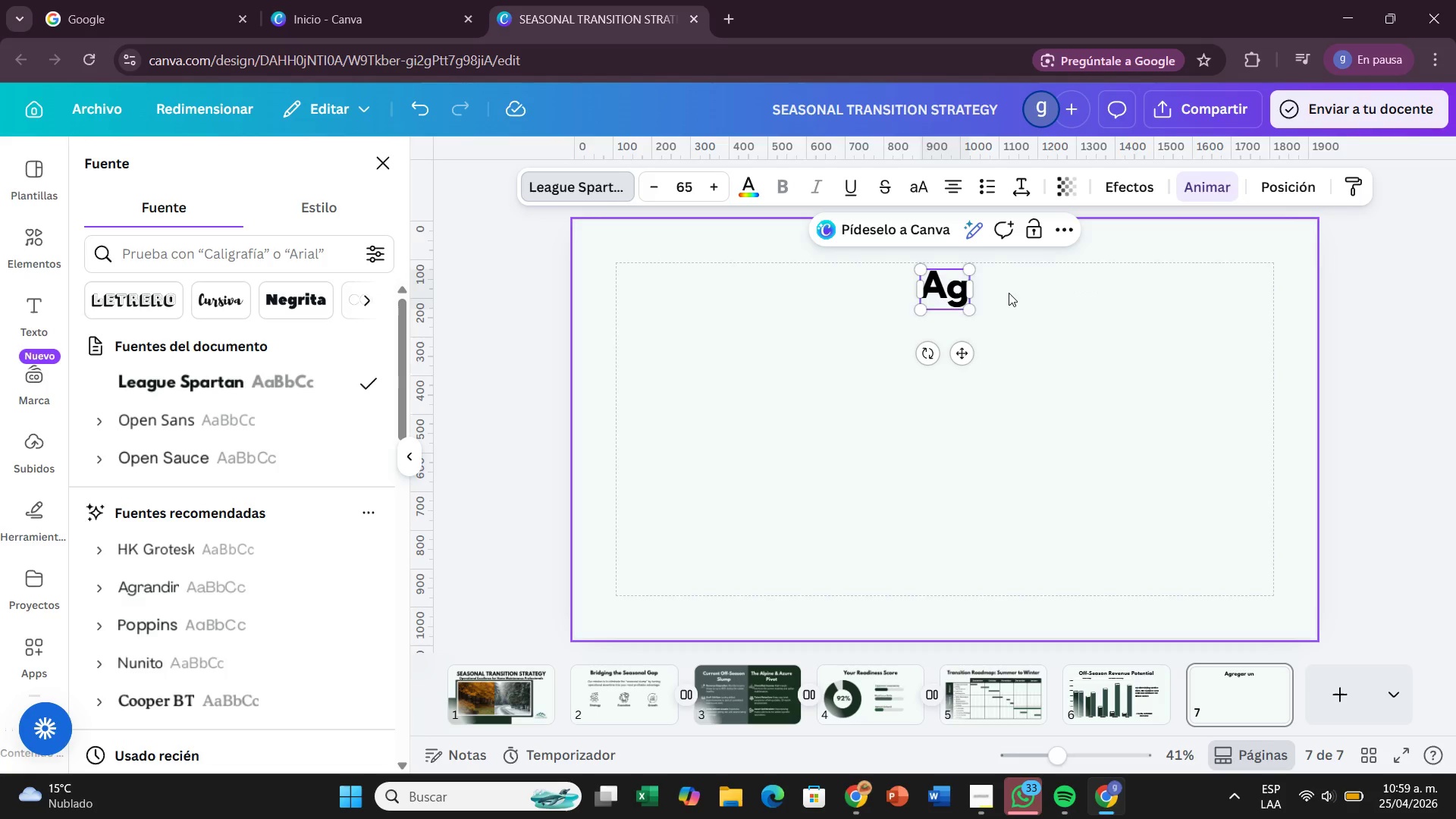 
key(Backspace)
 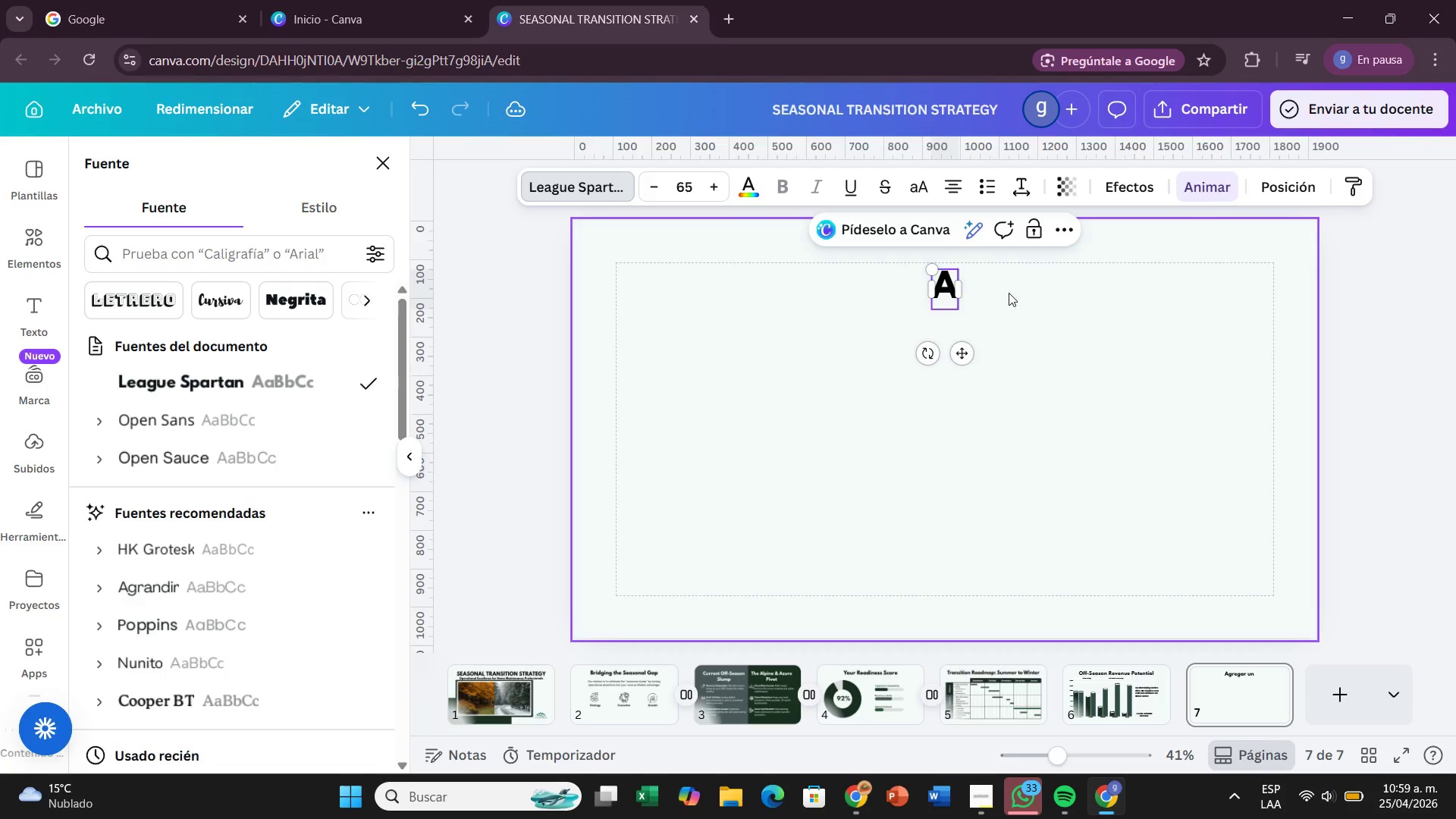 
key(Backspace)
 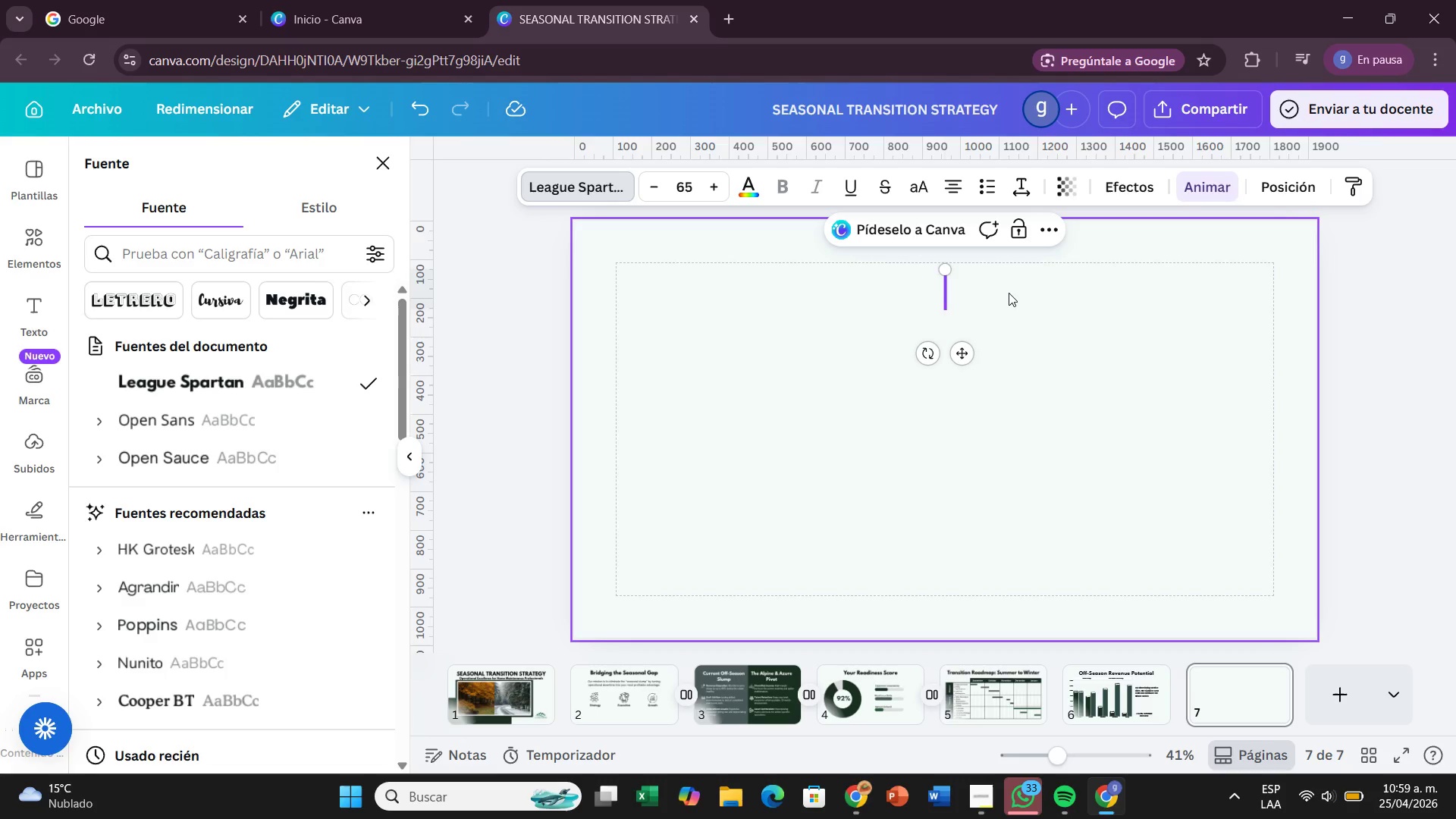 
wait(5.44)
 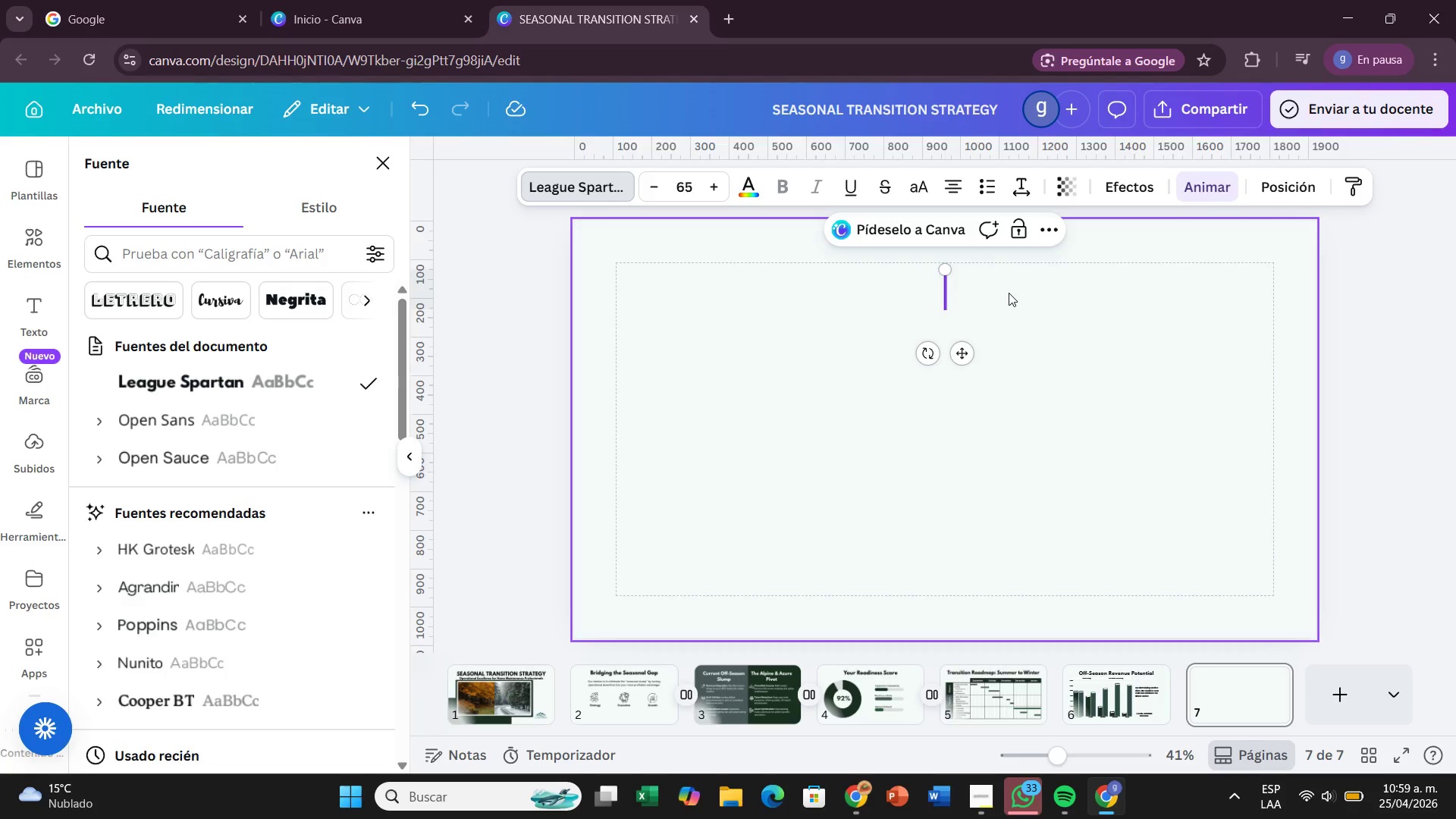 
type(Equipment ^ Staffing Requirements)
 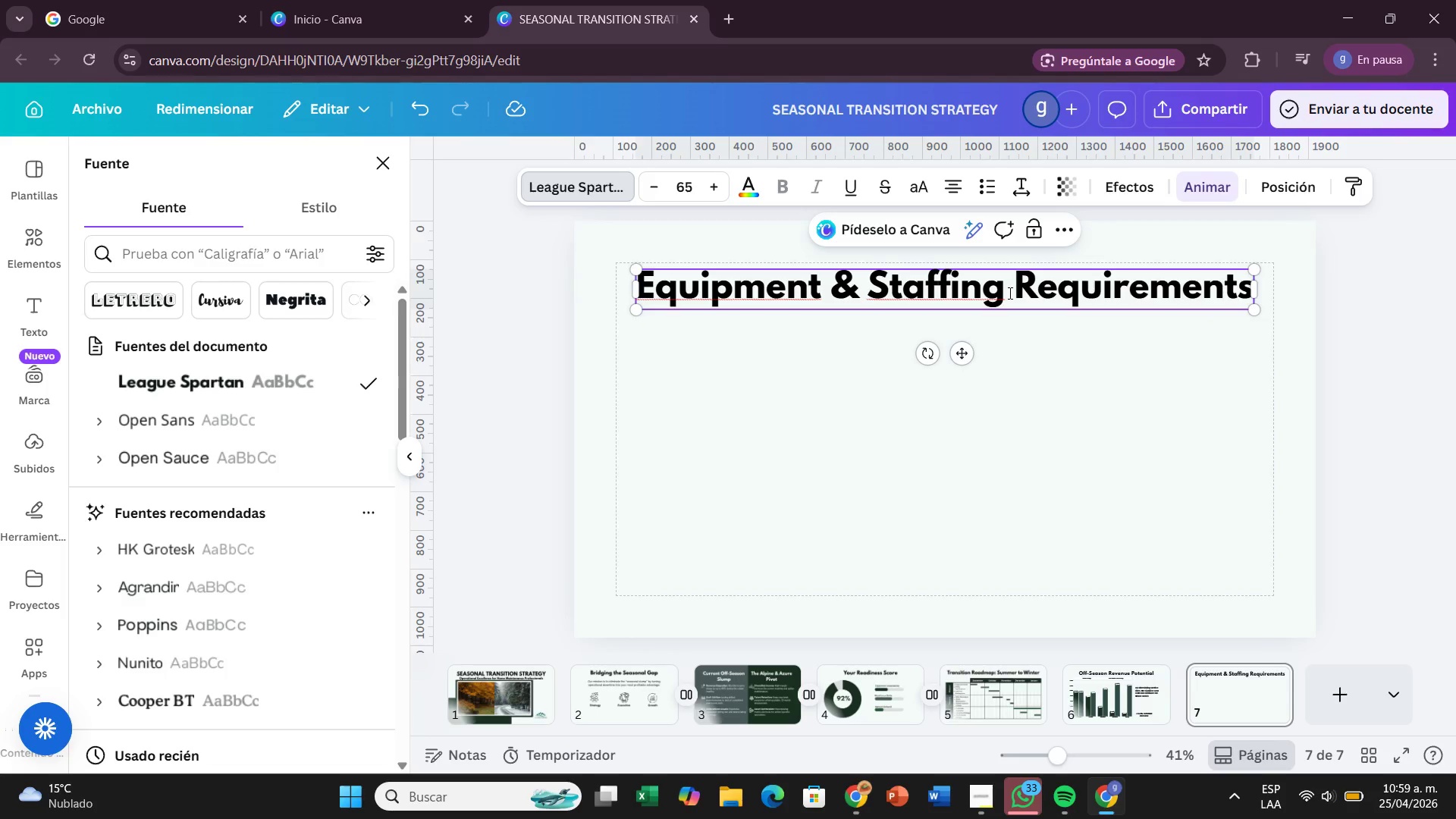 
wait(9.06)
 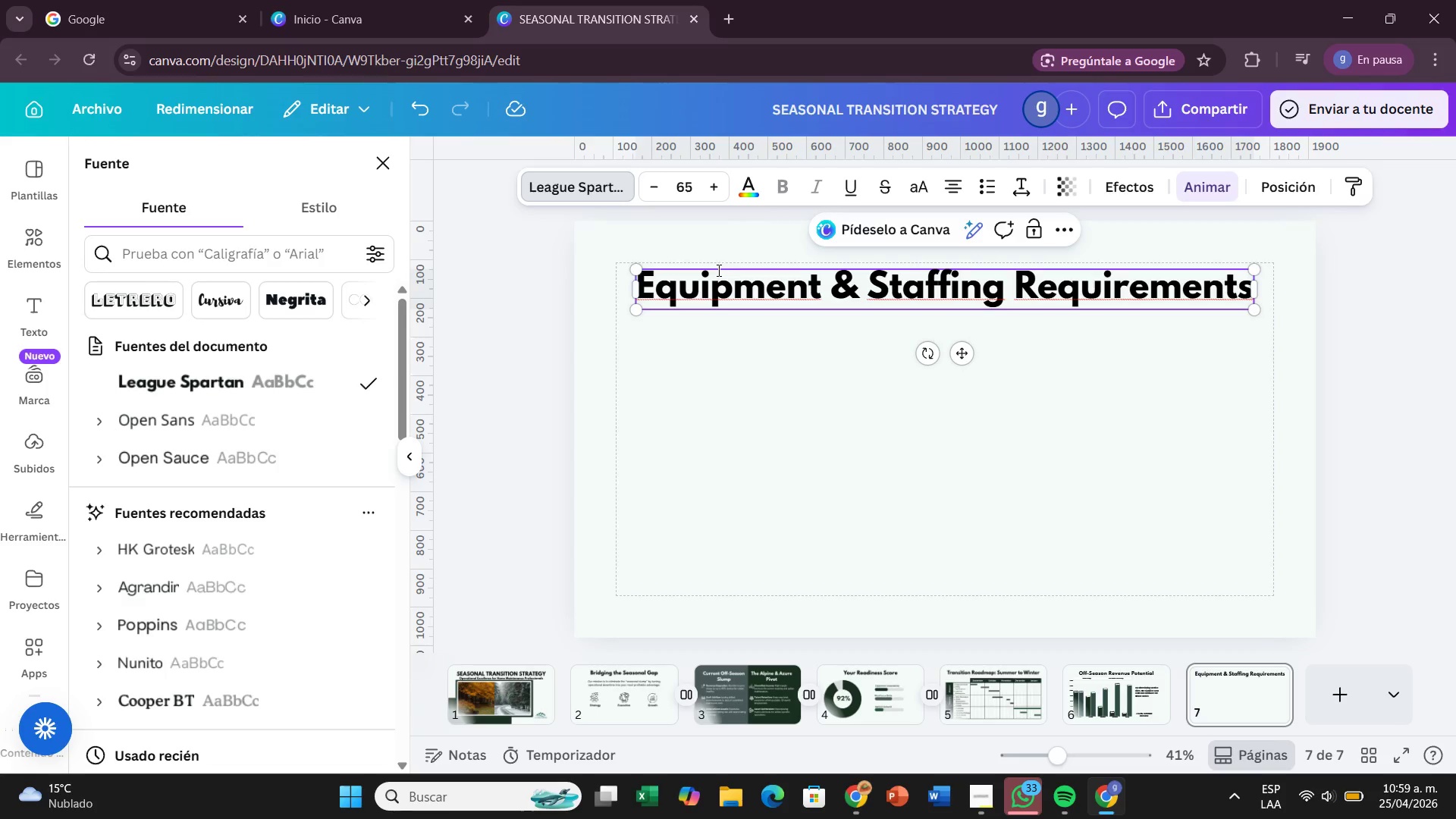 
left_click([988, 461])
 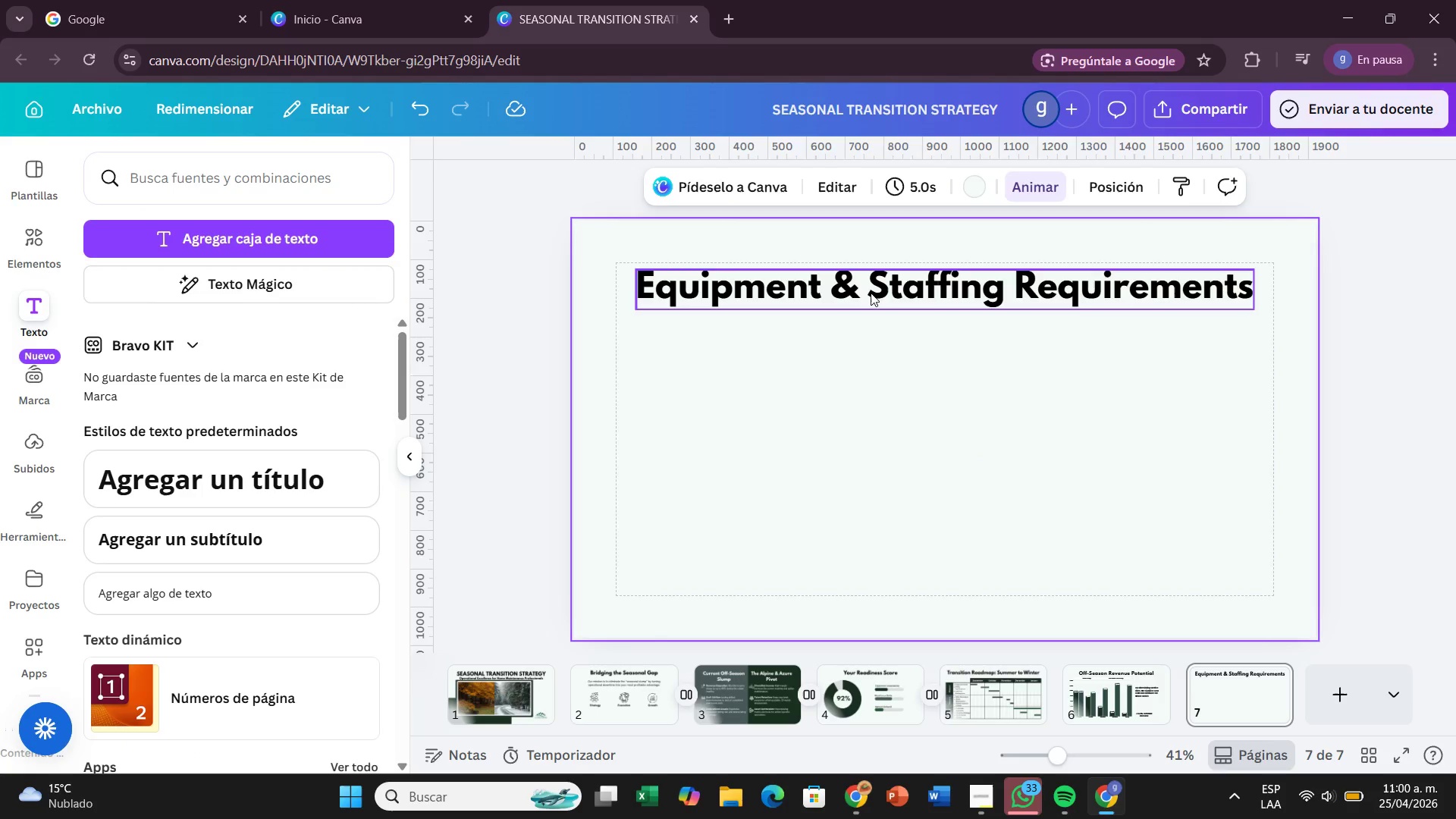 
wait(10.56)
 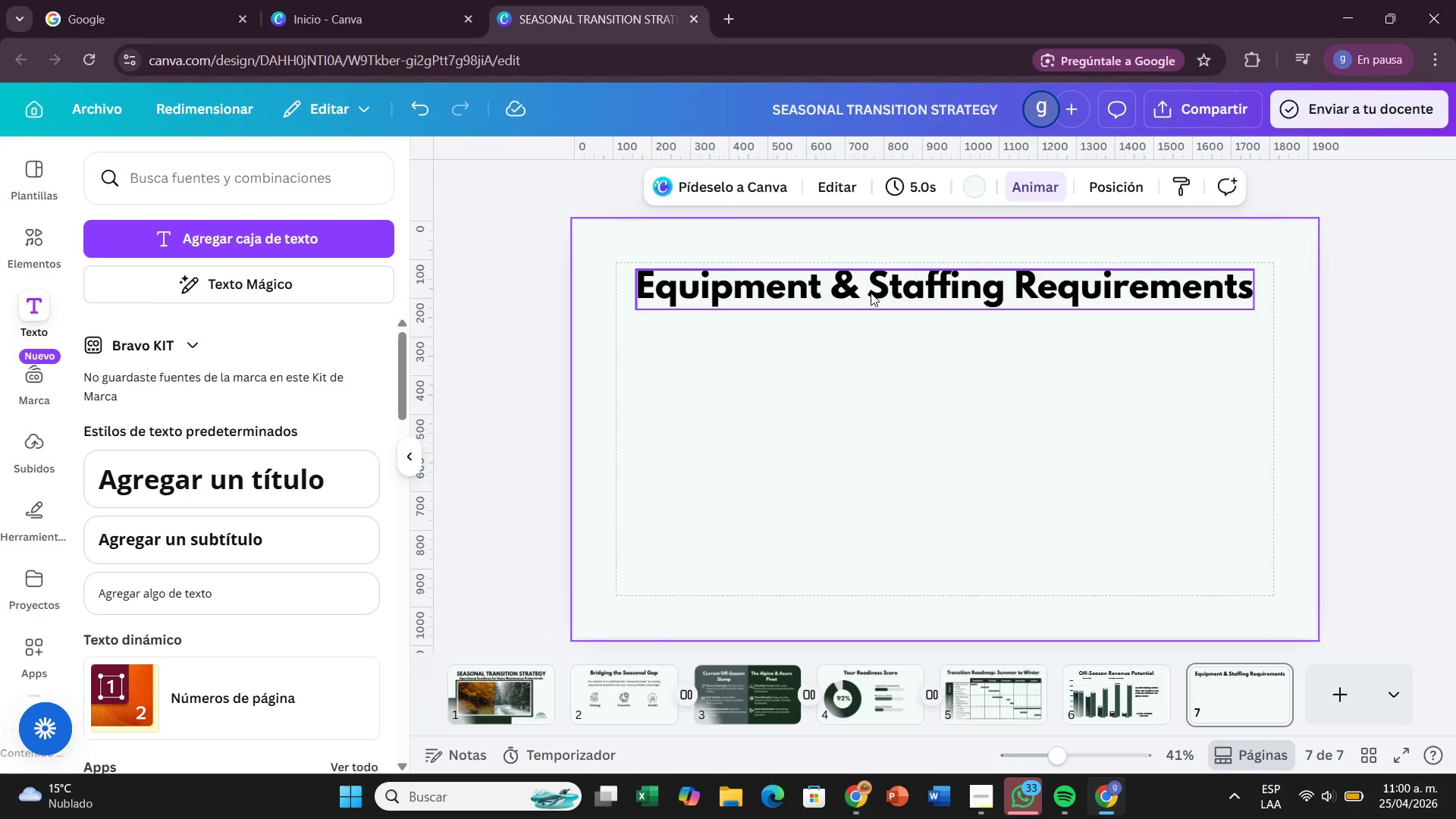 
left_click([36, 246])
 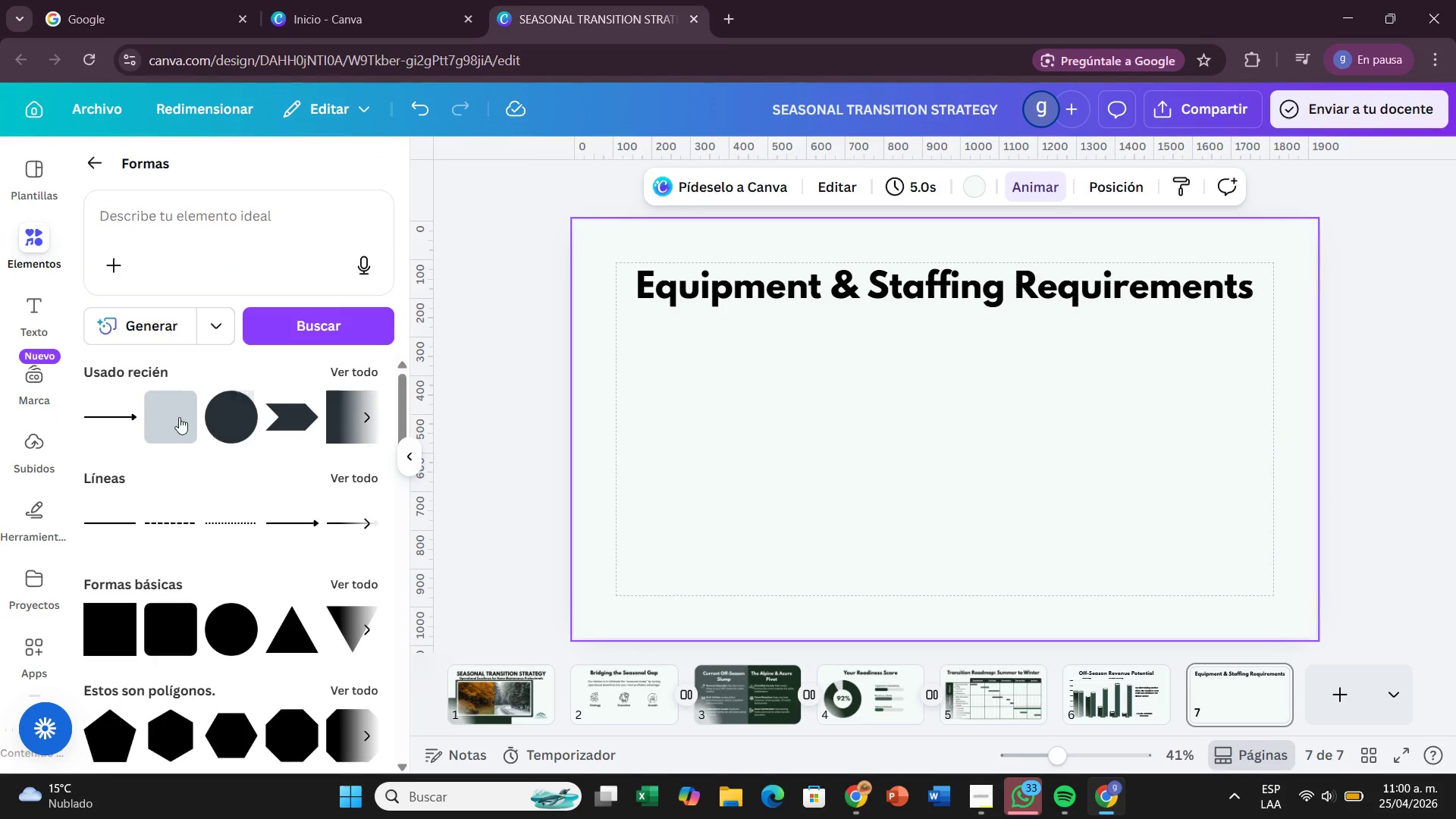 
left_click([179, 416])
 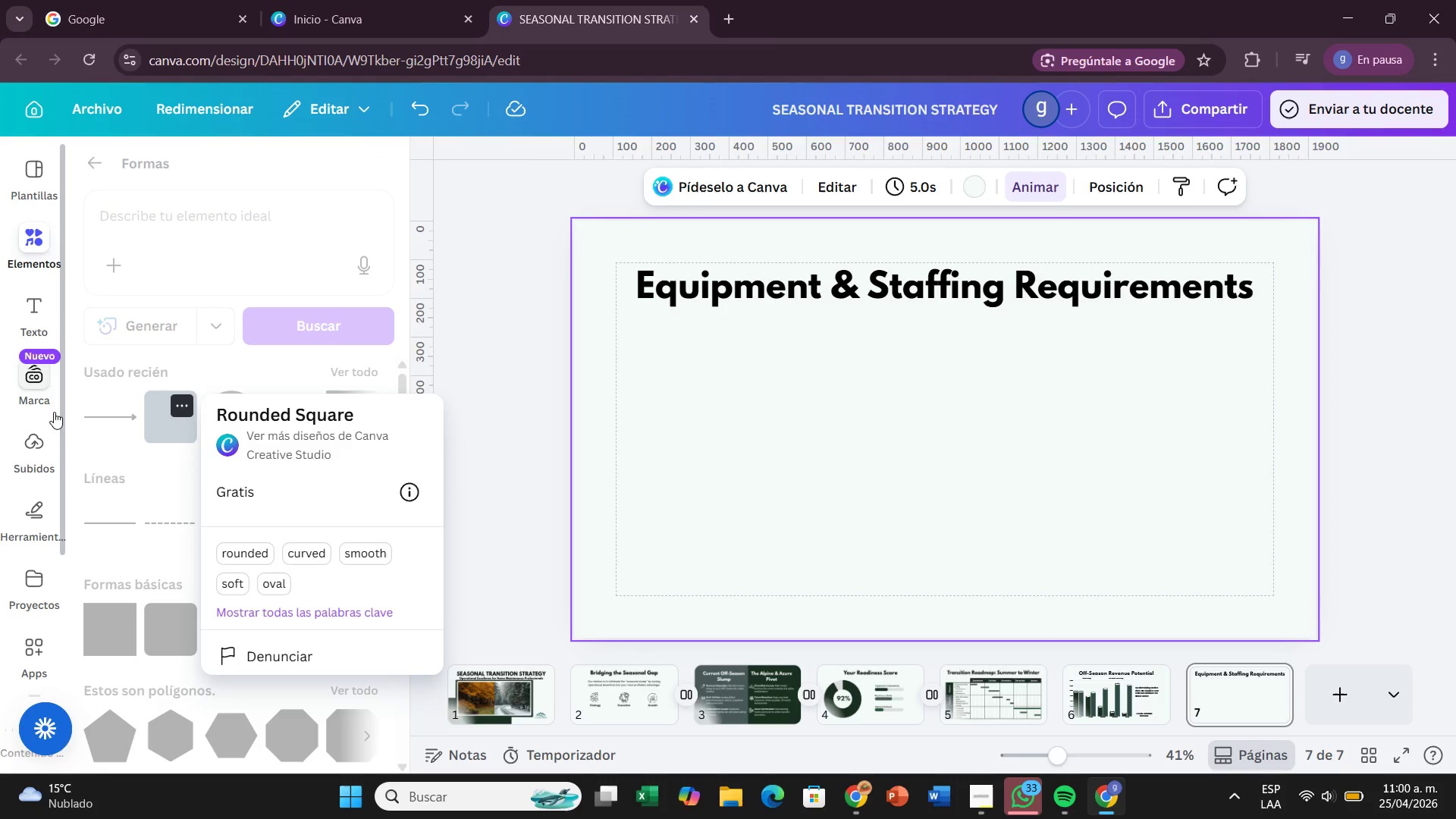 
left_click([166, 419])
 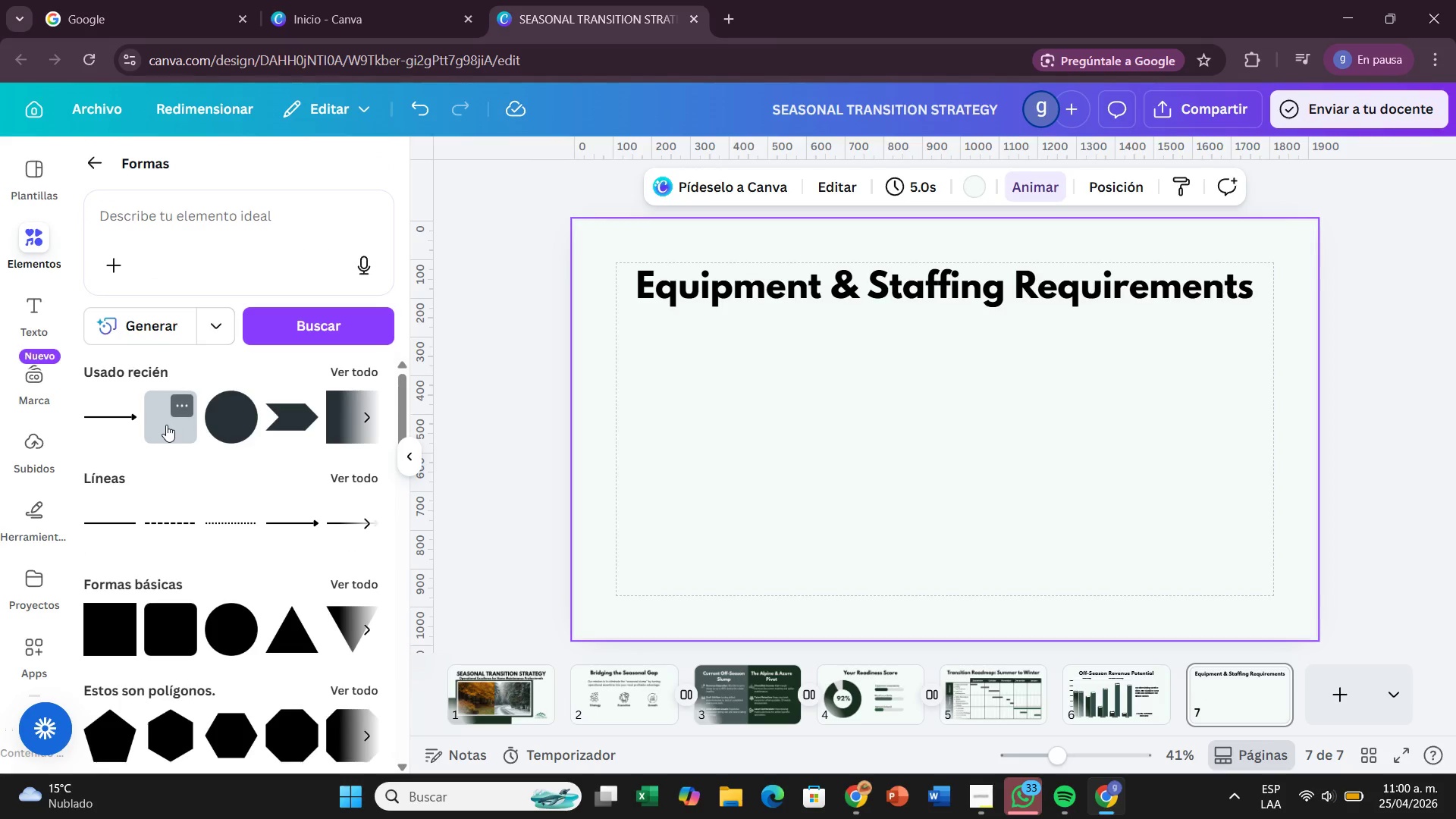 
left_click_drag(start_coordinate=[166, 425], to_coordinate=[639, 354])
 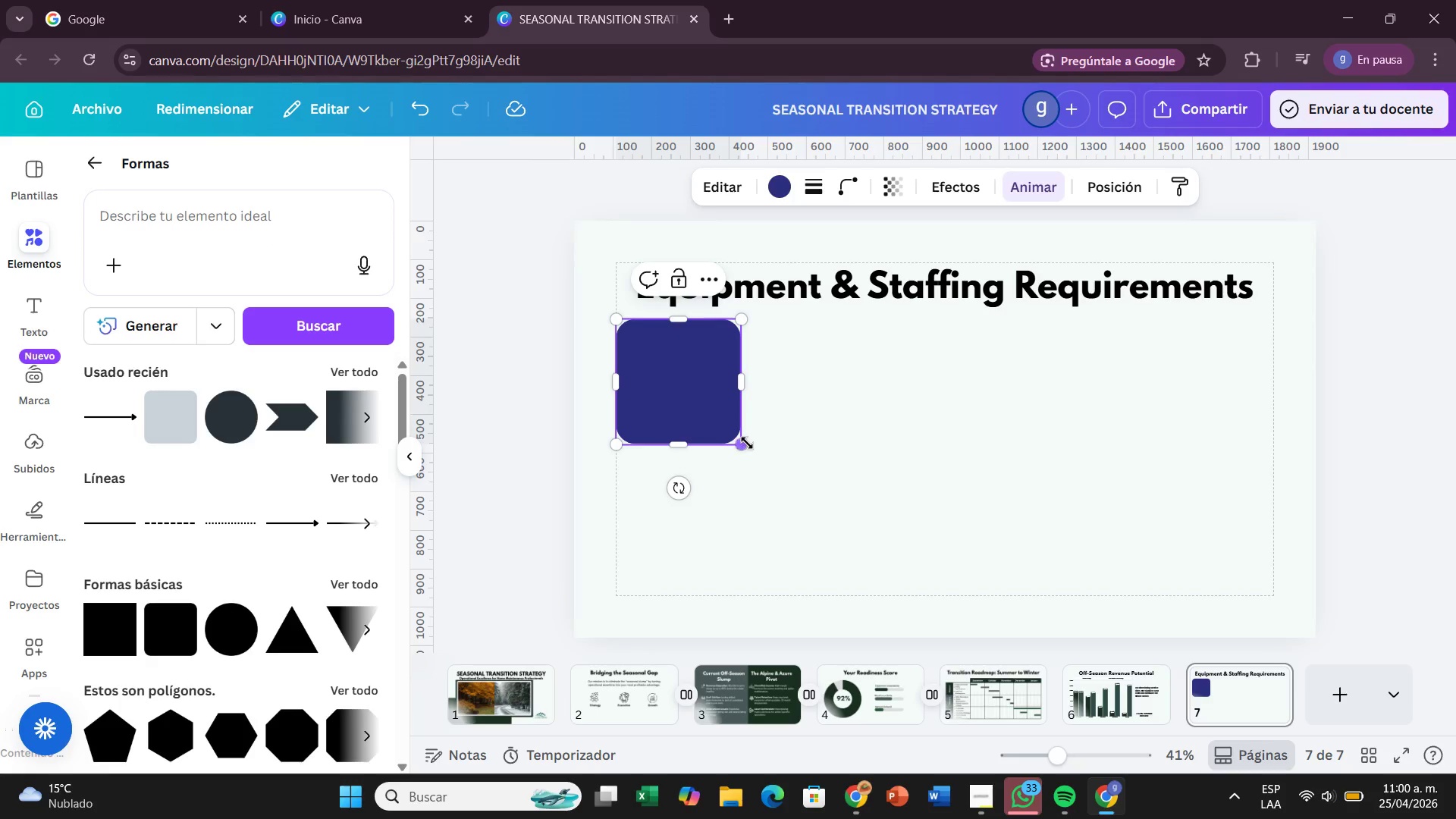 
left_click_drag(start_coordinate=[747, 443], to_coordinate=[849, 592])
 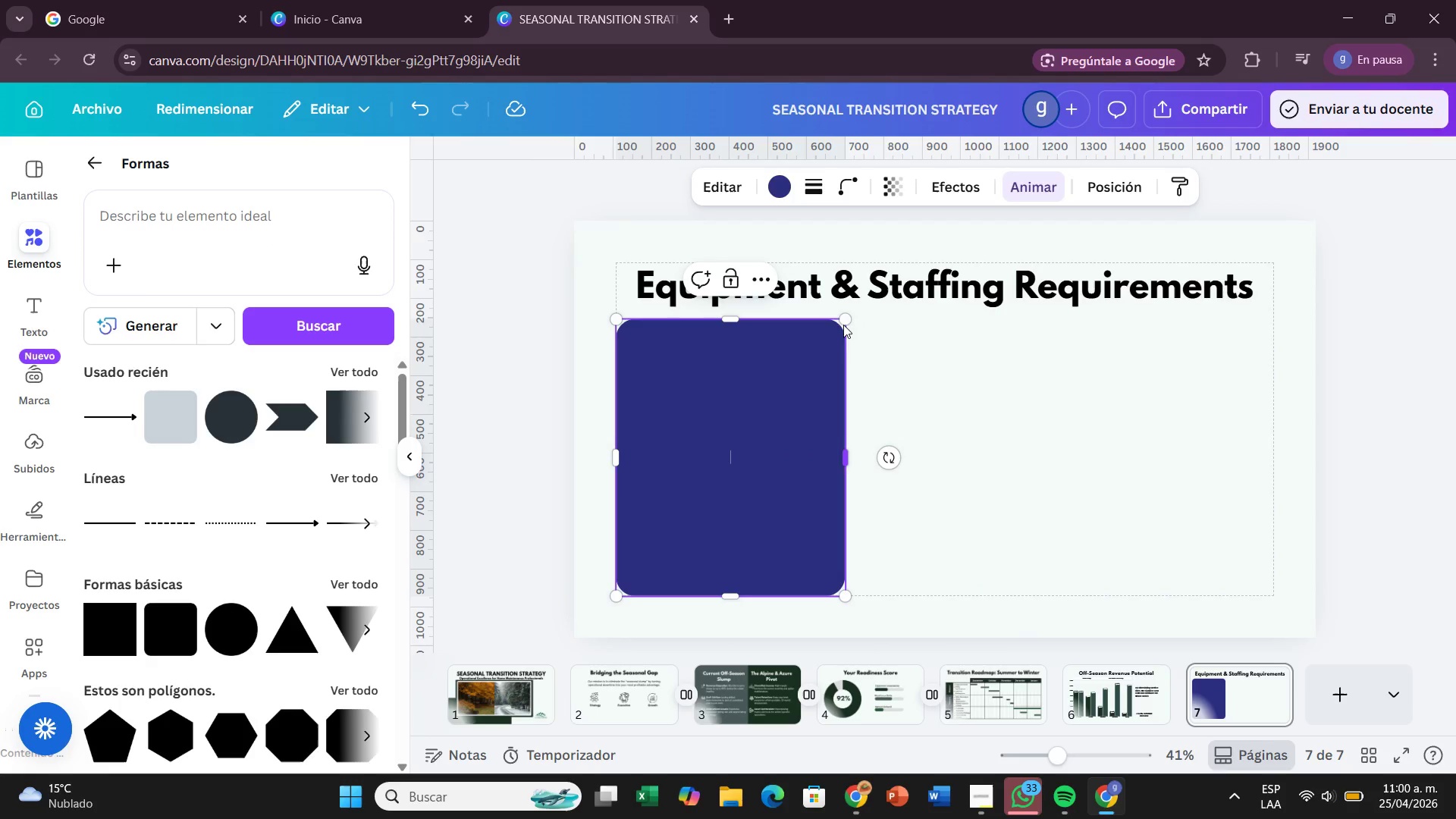 
left_click_drag(start_coordinate=[843, 322], to_coordinate=[828, 334])
 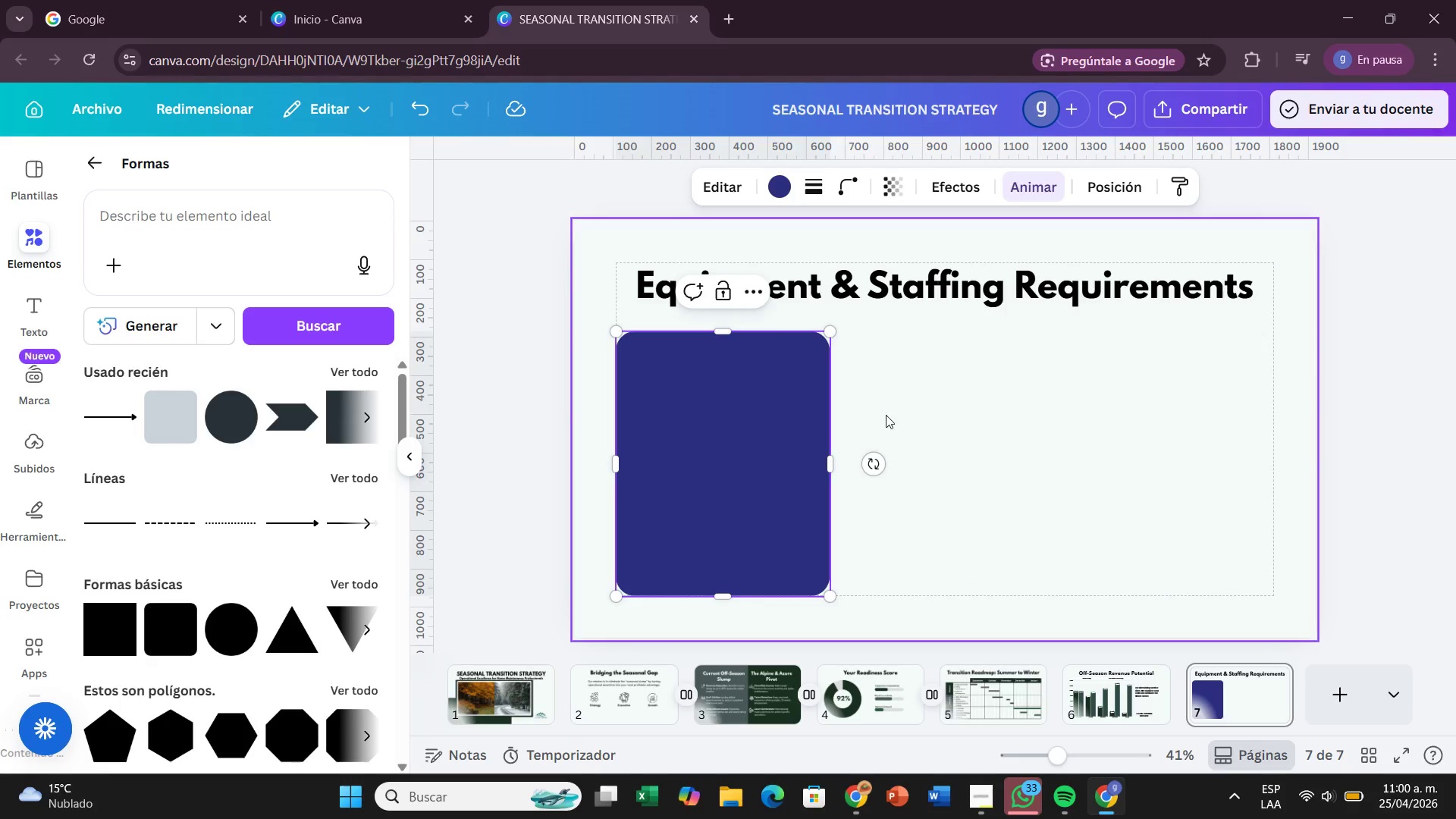 
left_click([926, 424])
 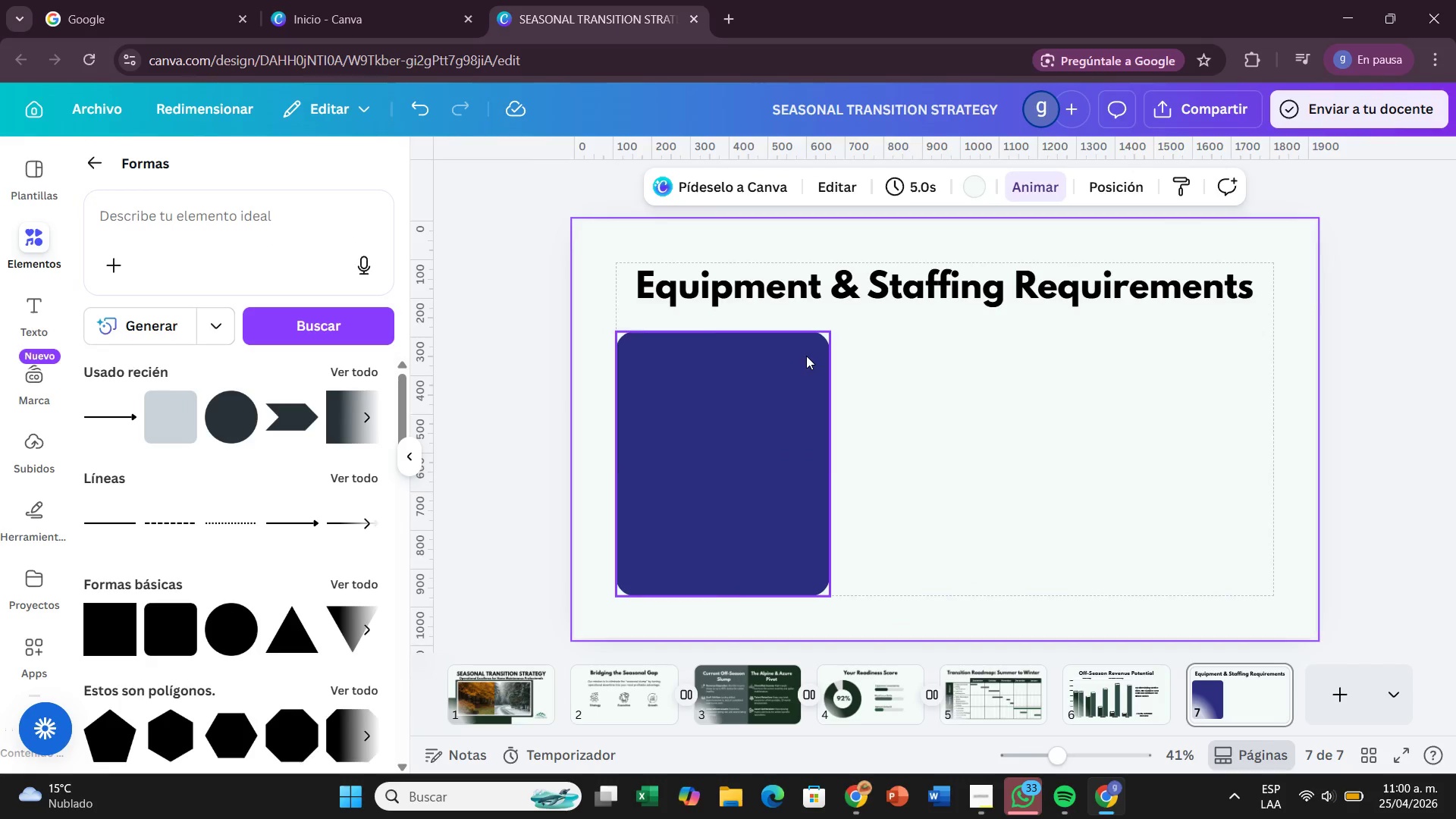 
left_click([806, 356])
 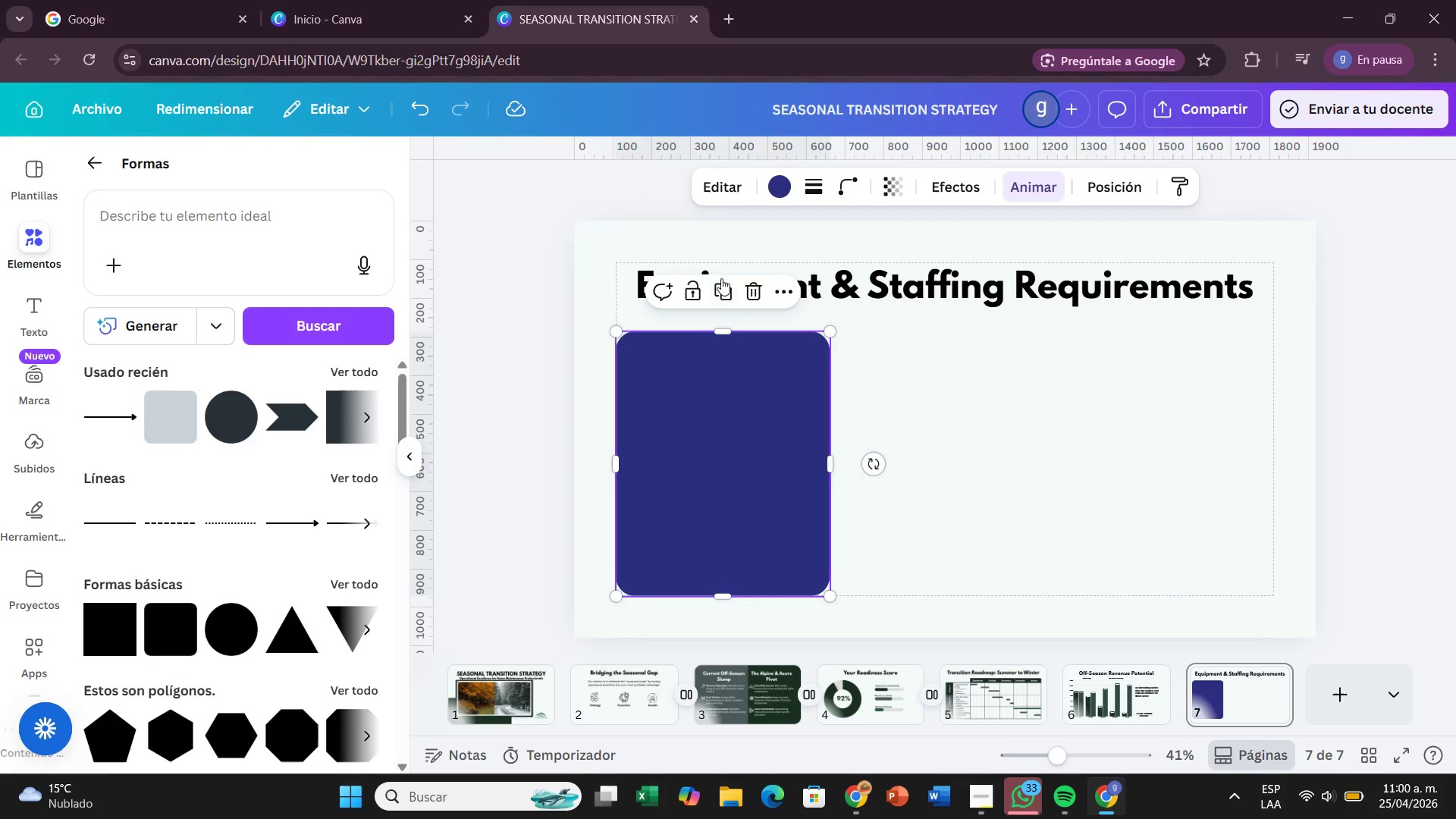 
left_click([727, 281])
 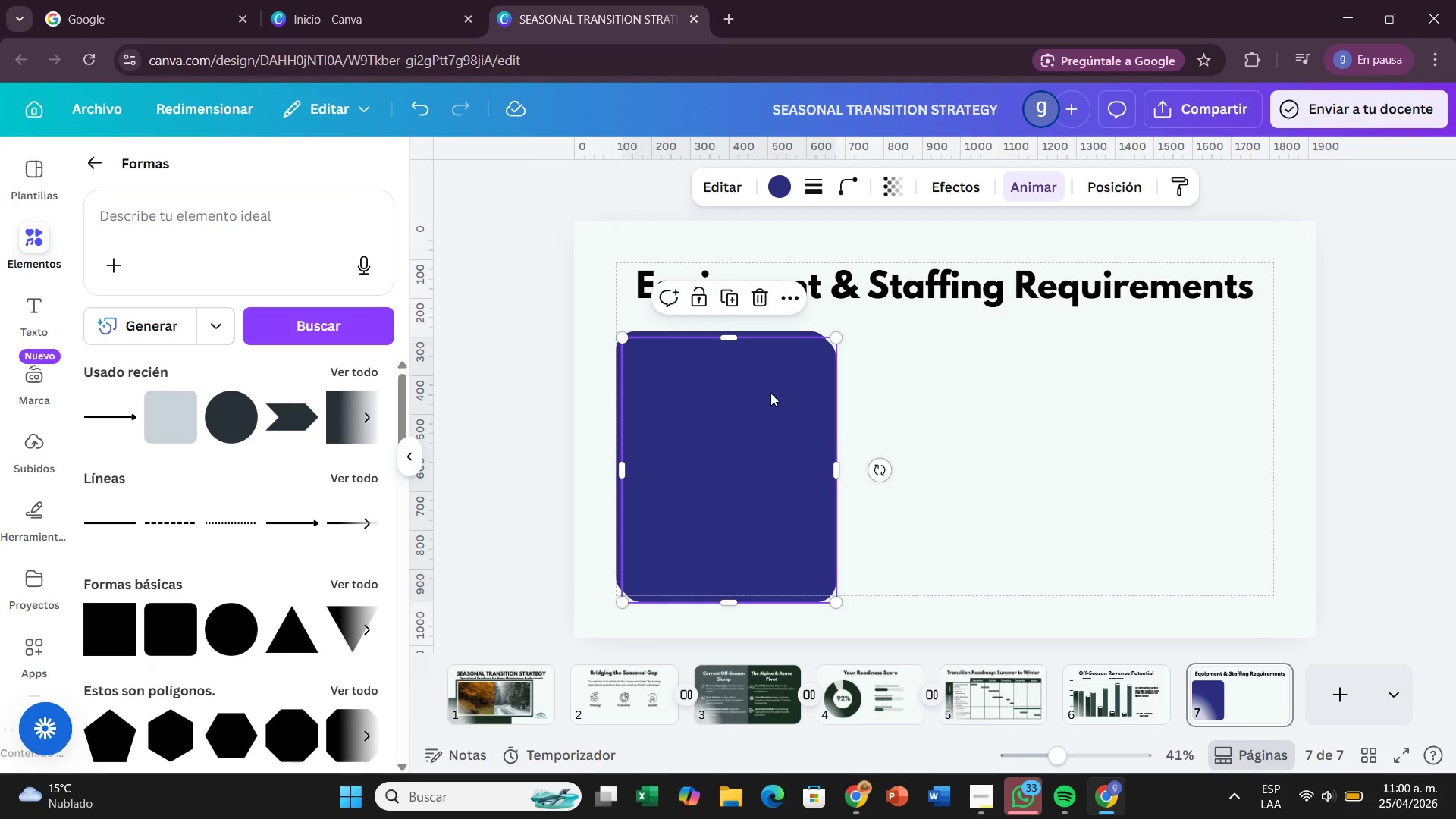 
left_click_drag(start_coordinate=[768, 396], to_coordinate=[987, 391])
 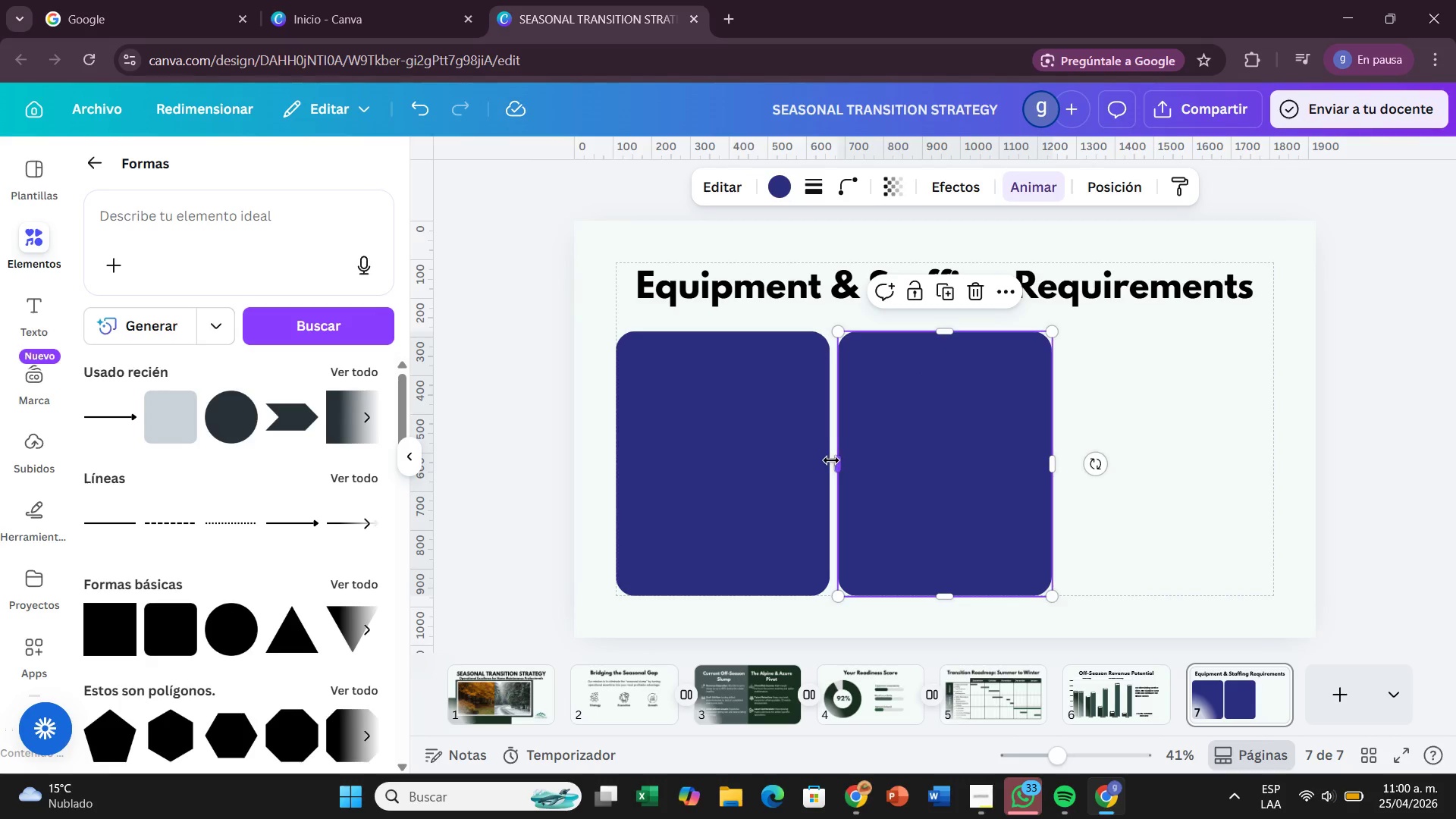 
left_click_drag(start_coordinate=[869, 455], to_coordinate=[874, 455])
 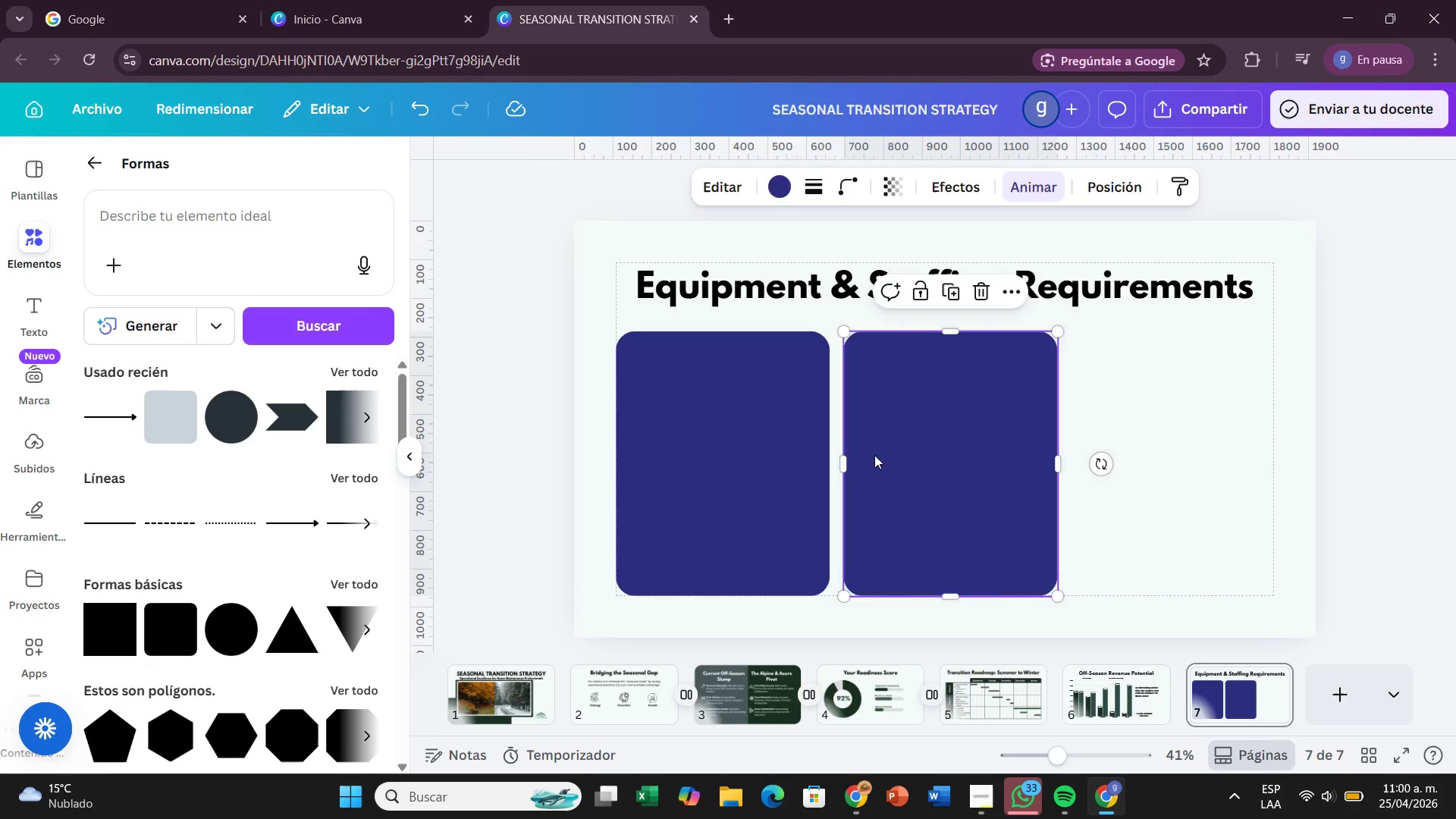 
double_click([874, 455])
 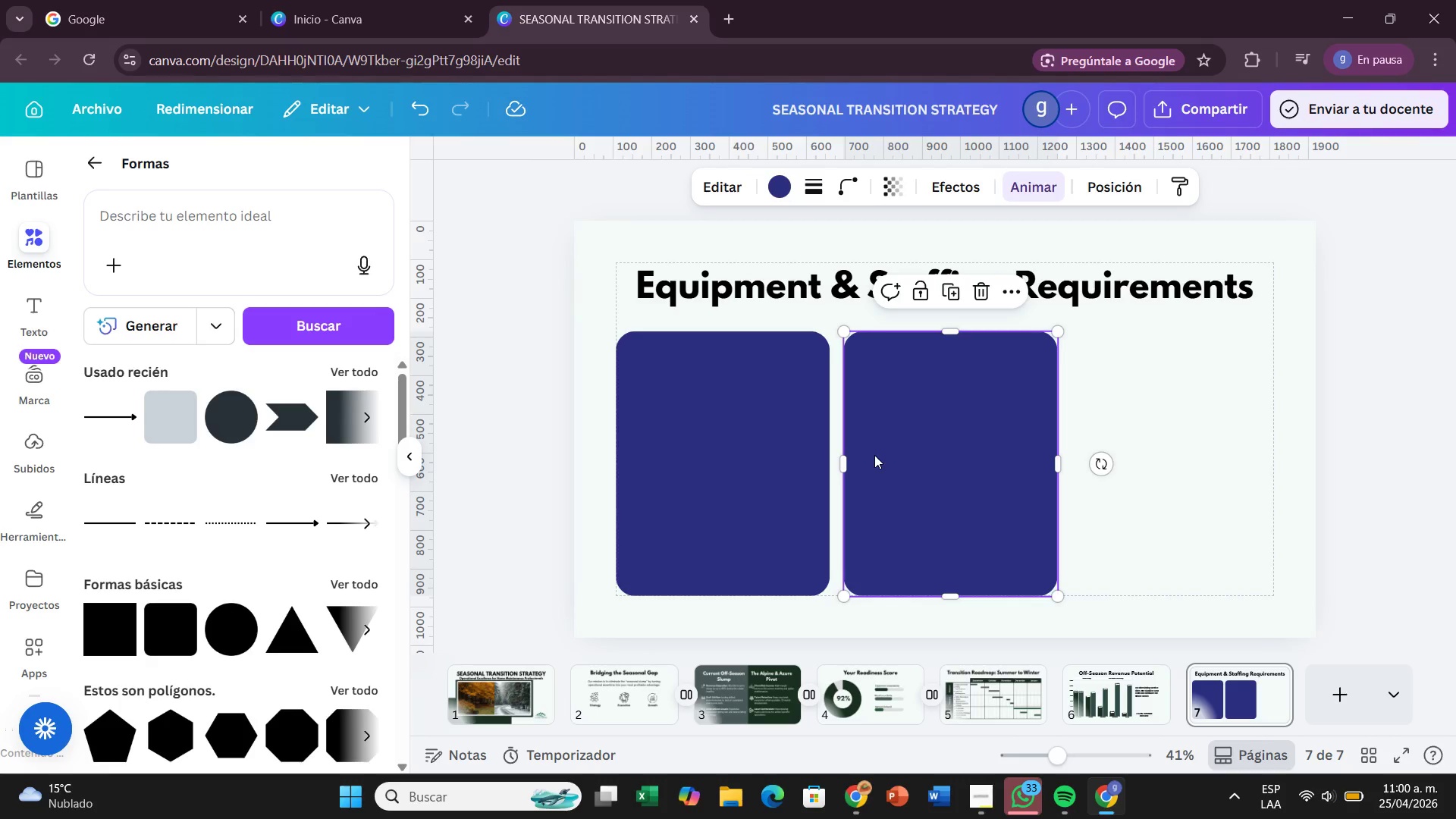 
double_click([874, 455])
 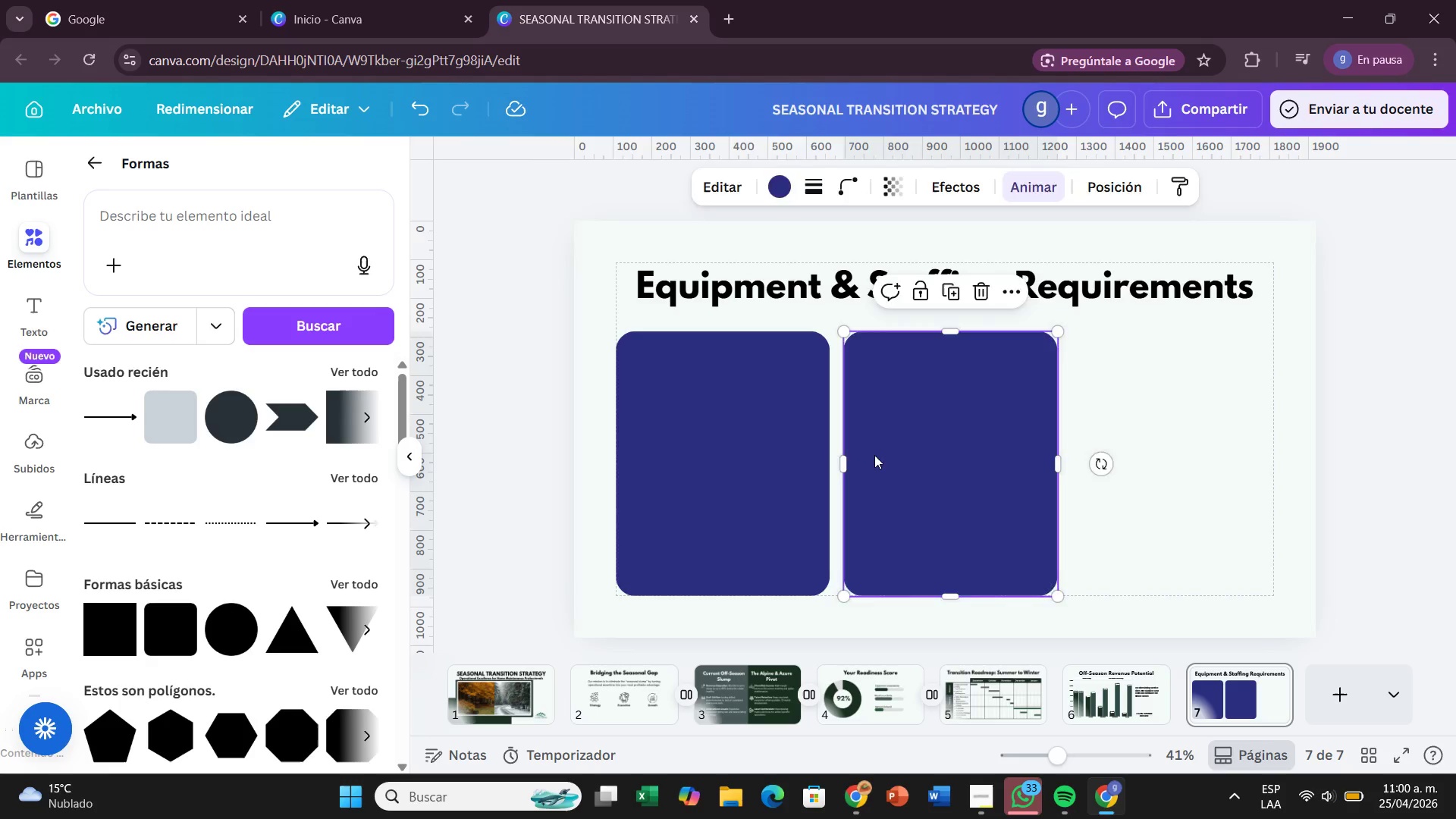 
key(Backspace)
 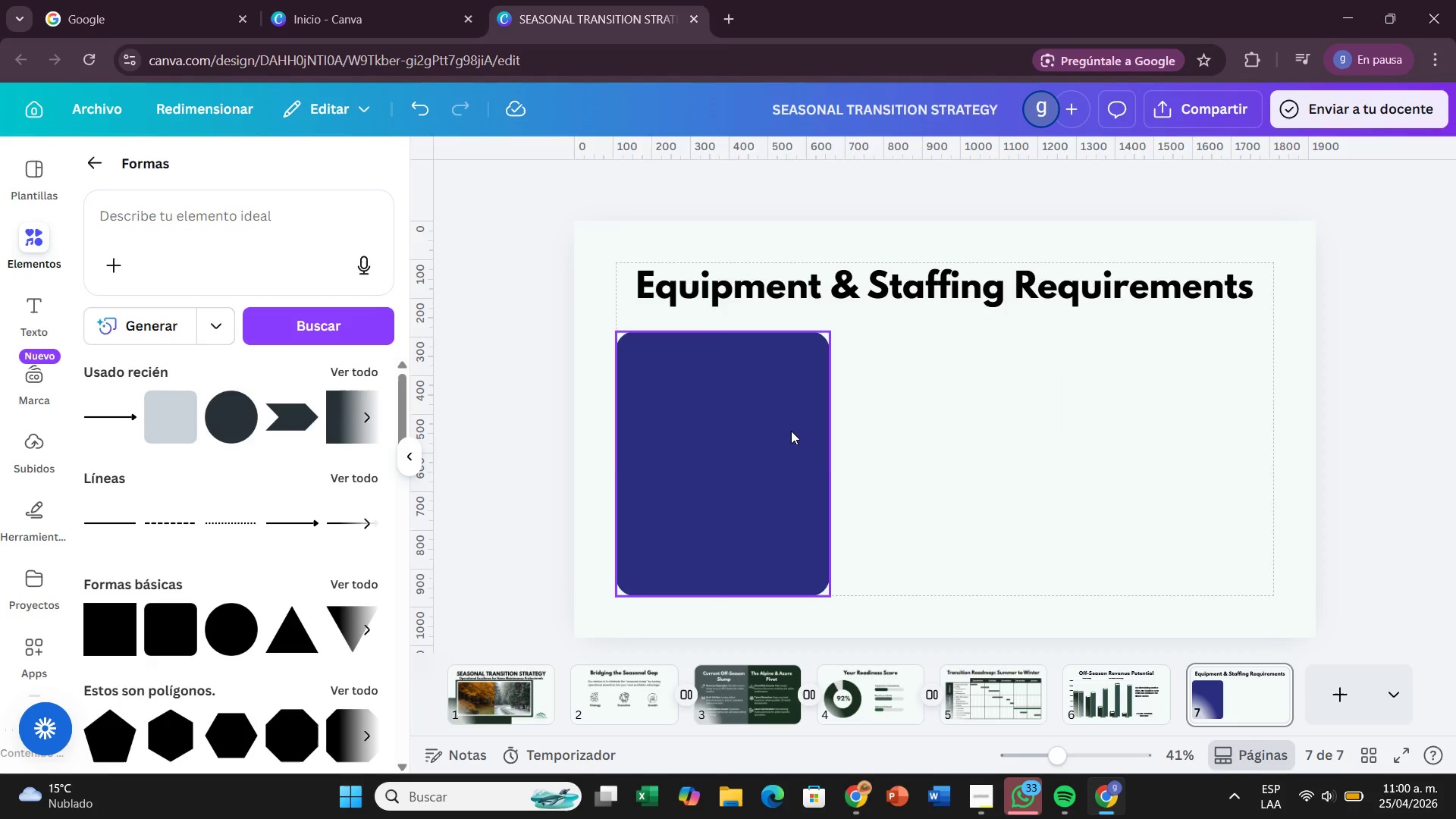 
left_click([791, 431])
 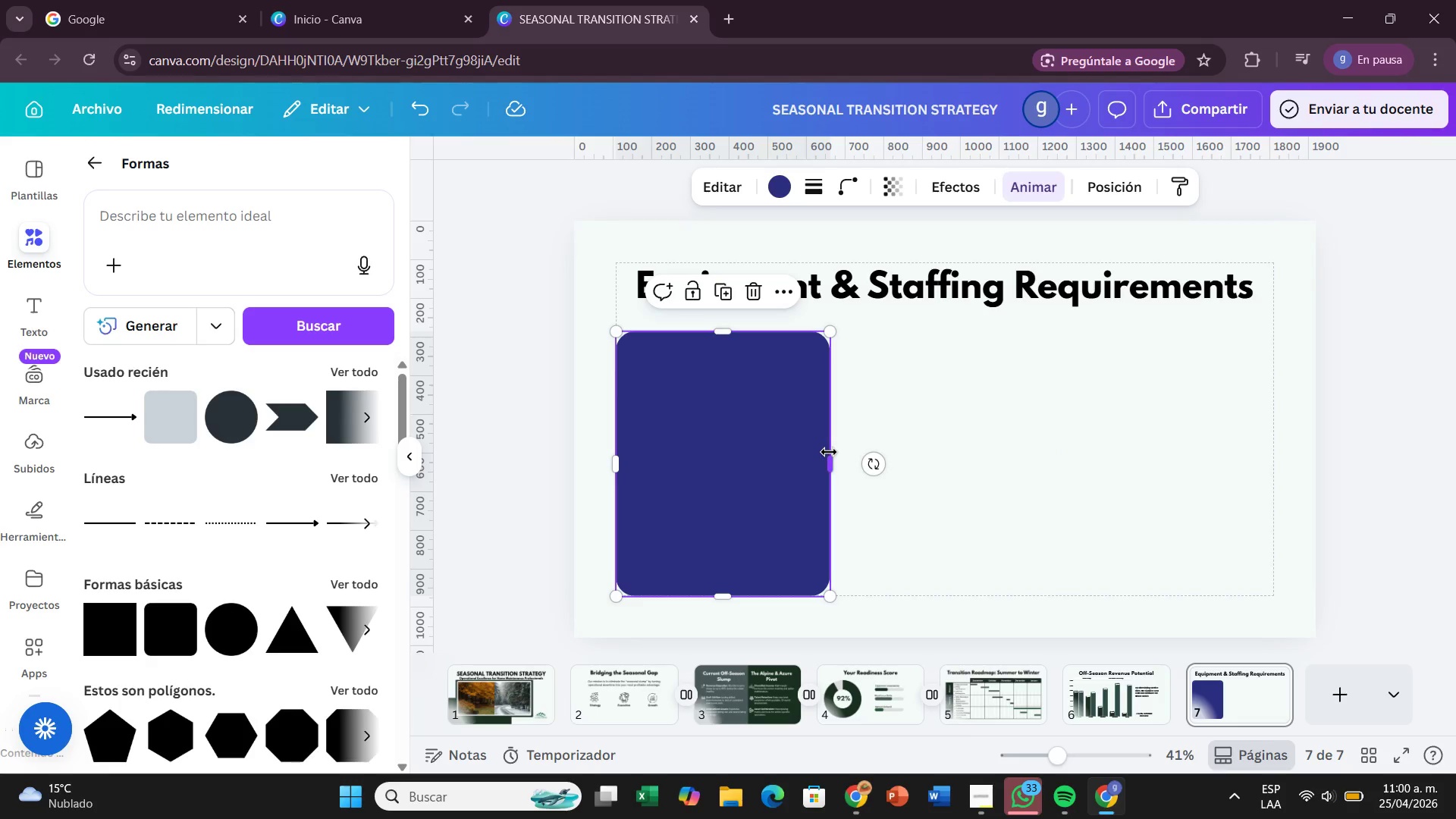 
left_click_drag(start_coordinate=[829, 452], to_coordinate=[817, 453])
 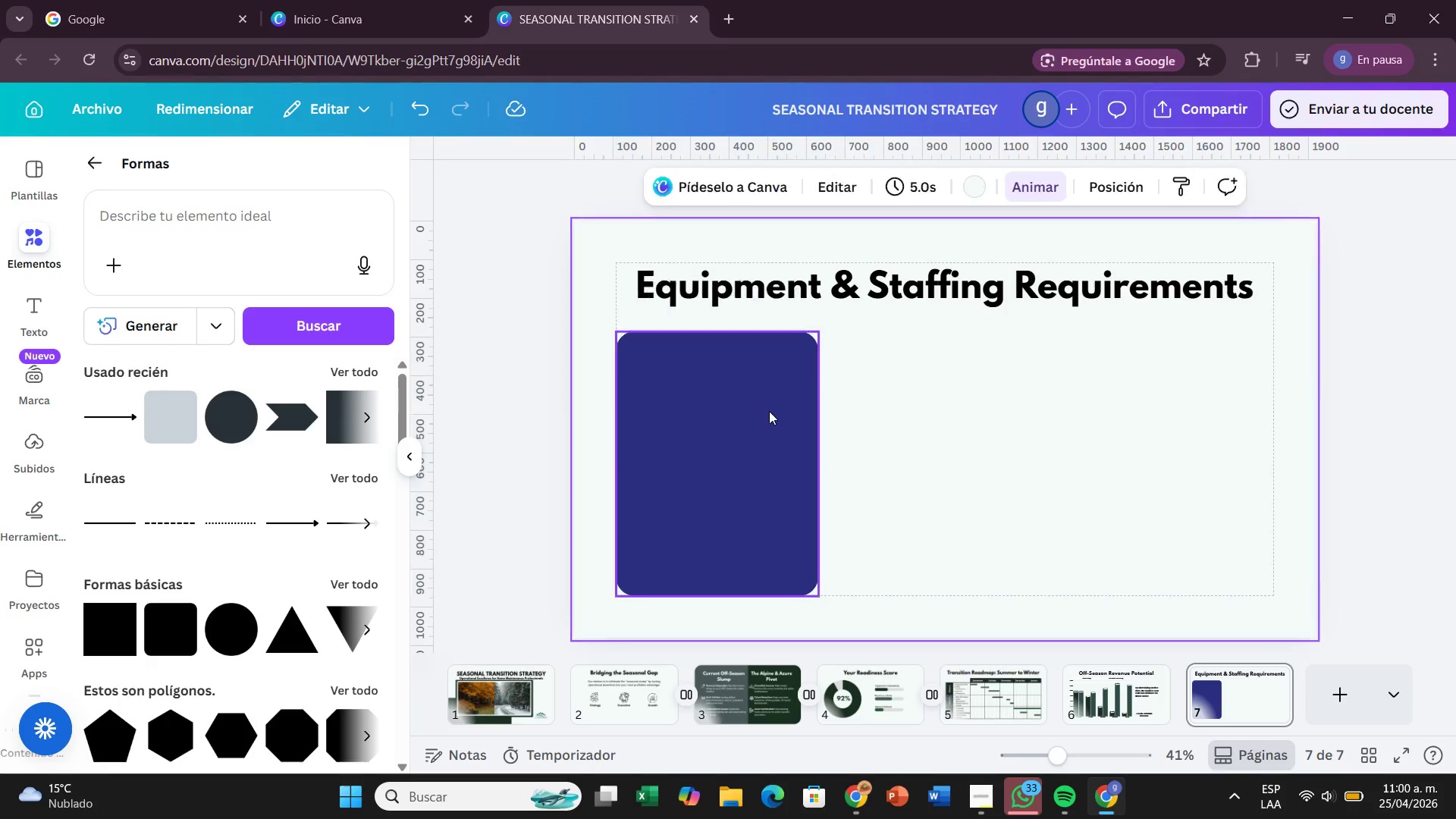 
double_click([769, 411])
 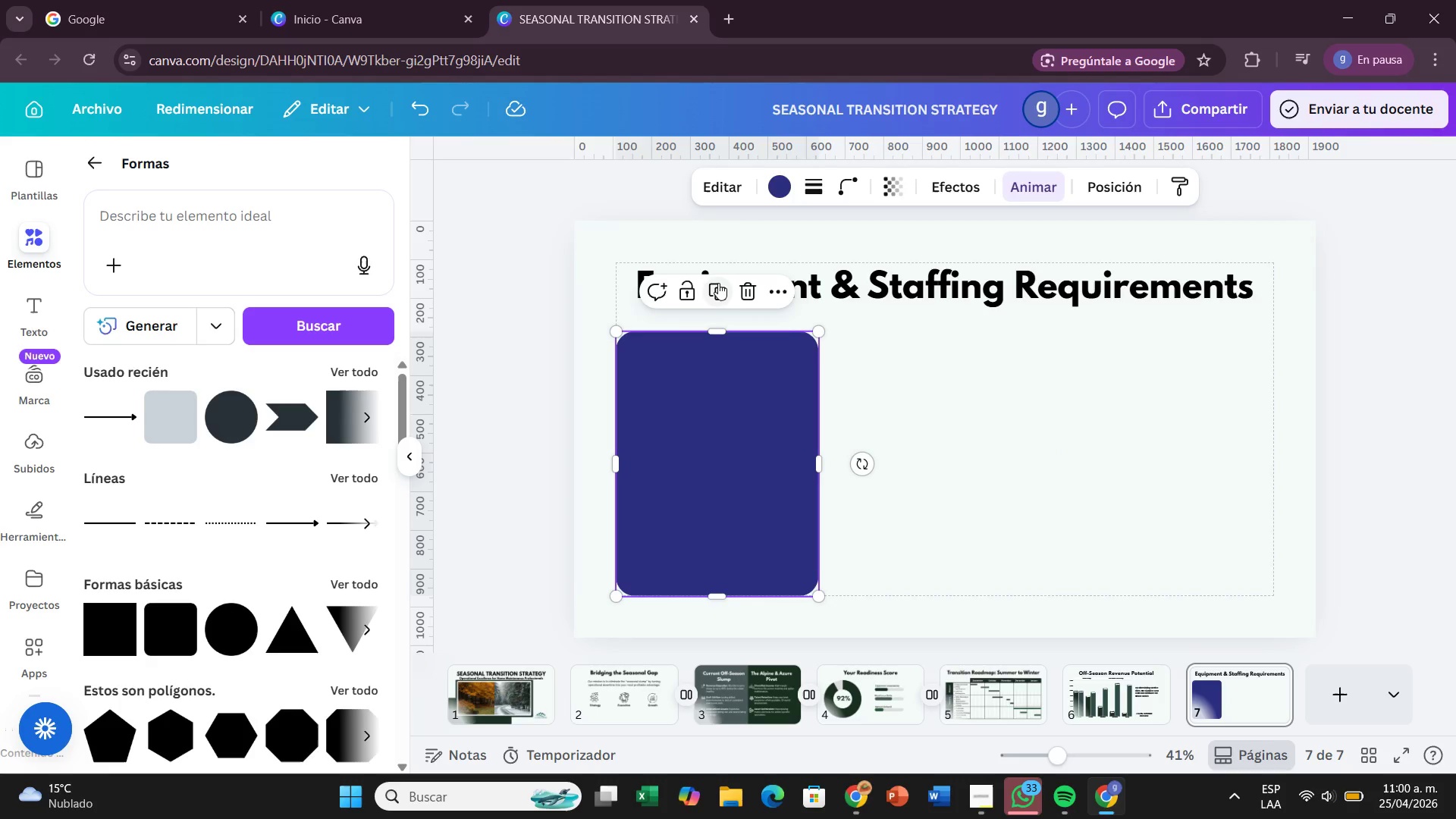 
left_click([718, 283])
 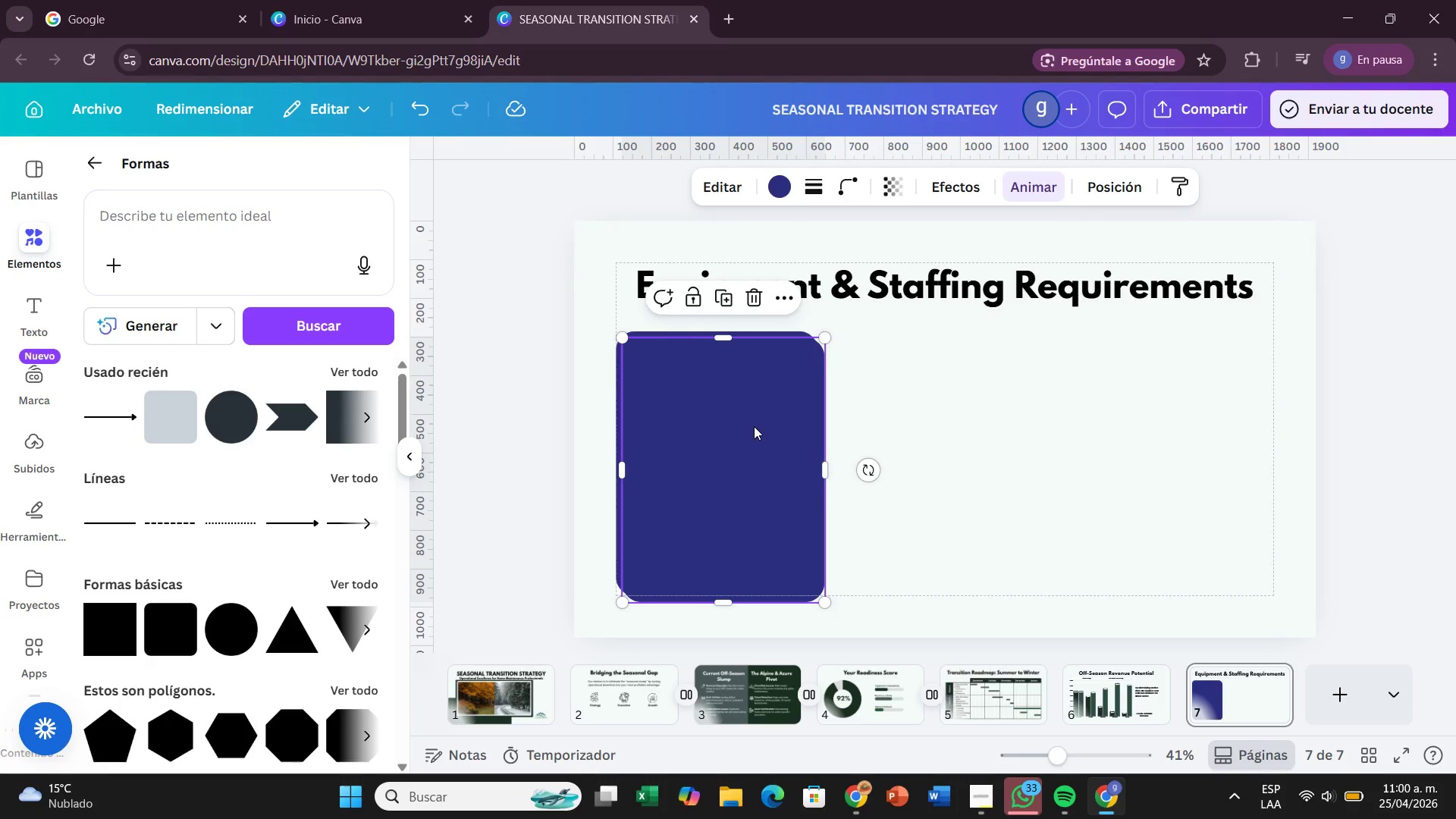 
left_click_drag(start_coordinate=[754, 426], to_coordinate=[974, 422])
 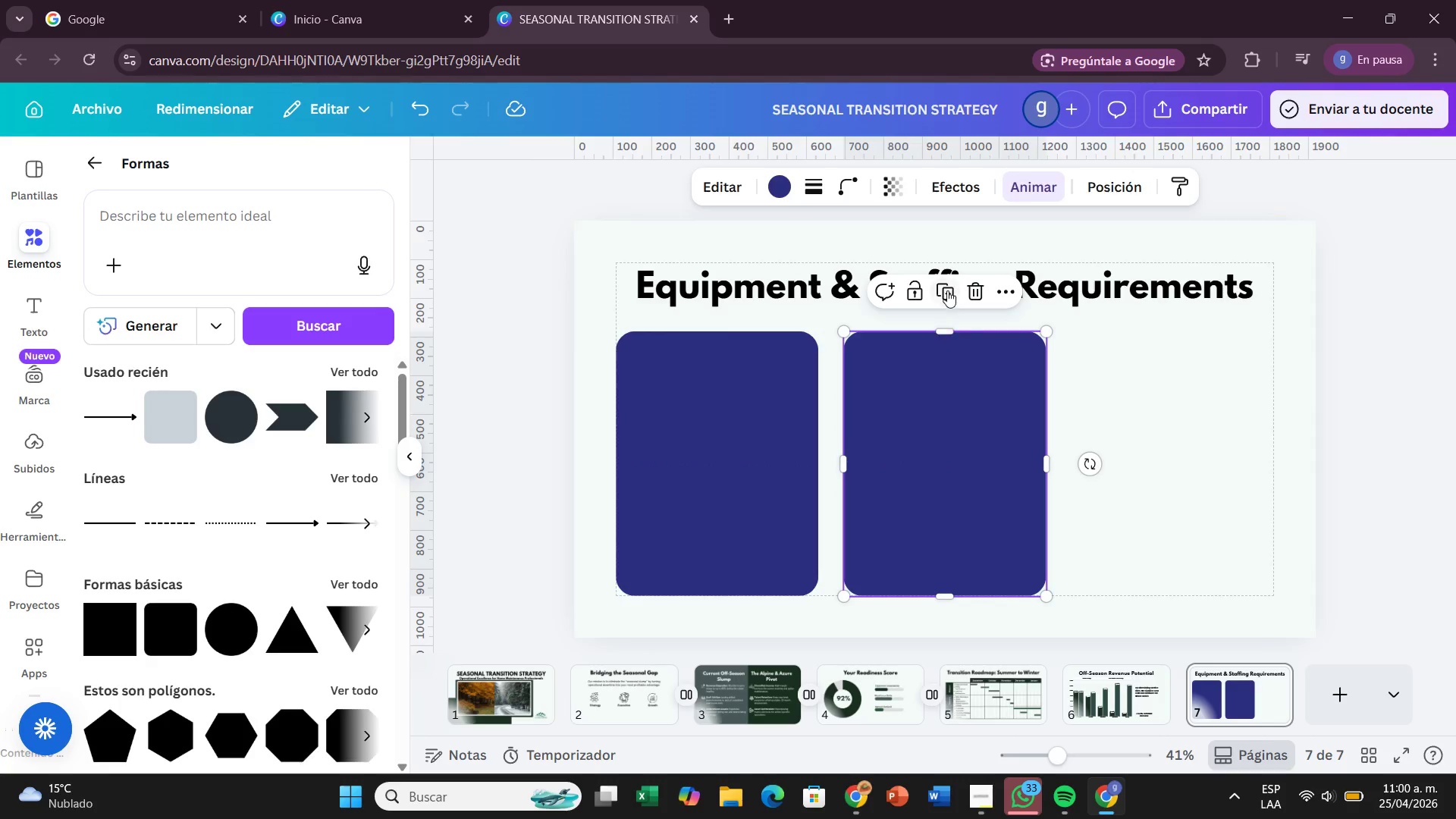 
left_click([947, 289])
 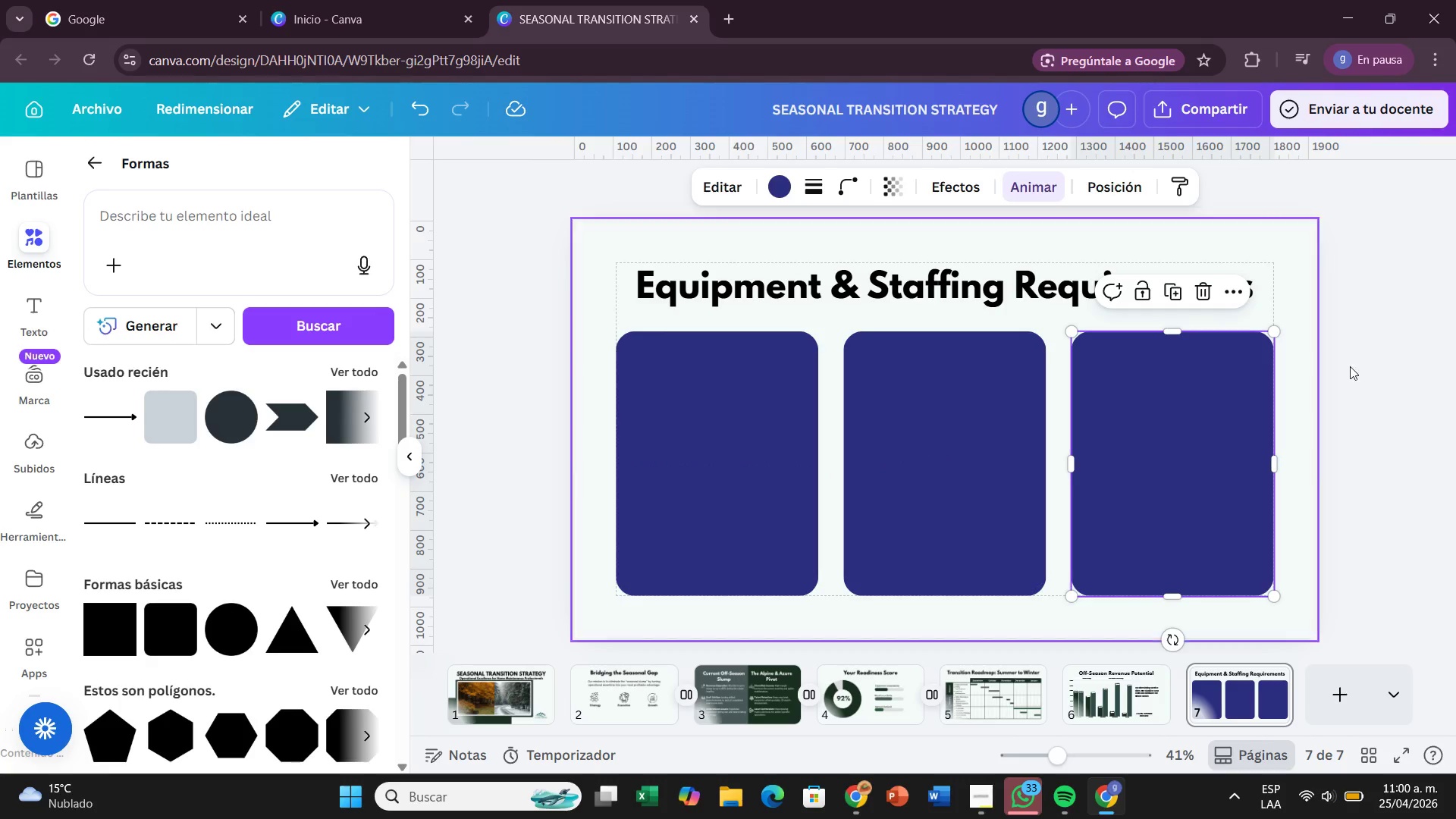 
left_click([1365, 371])
 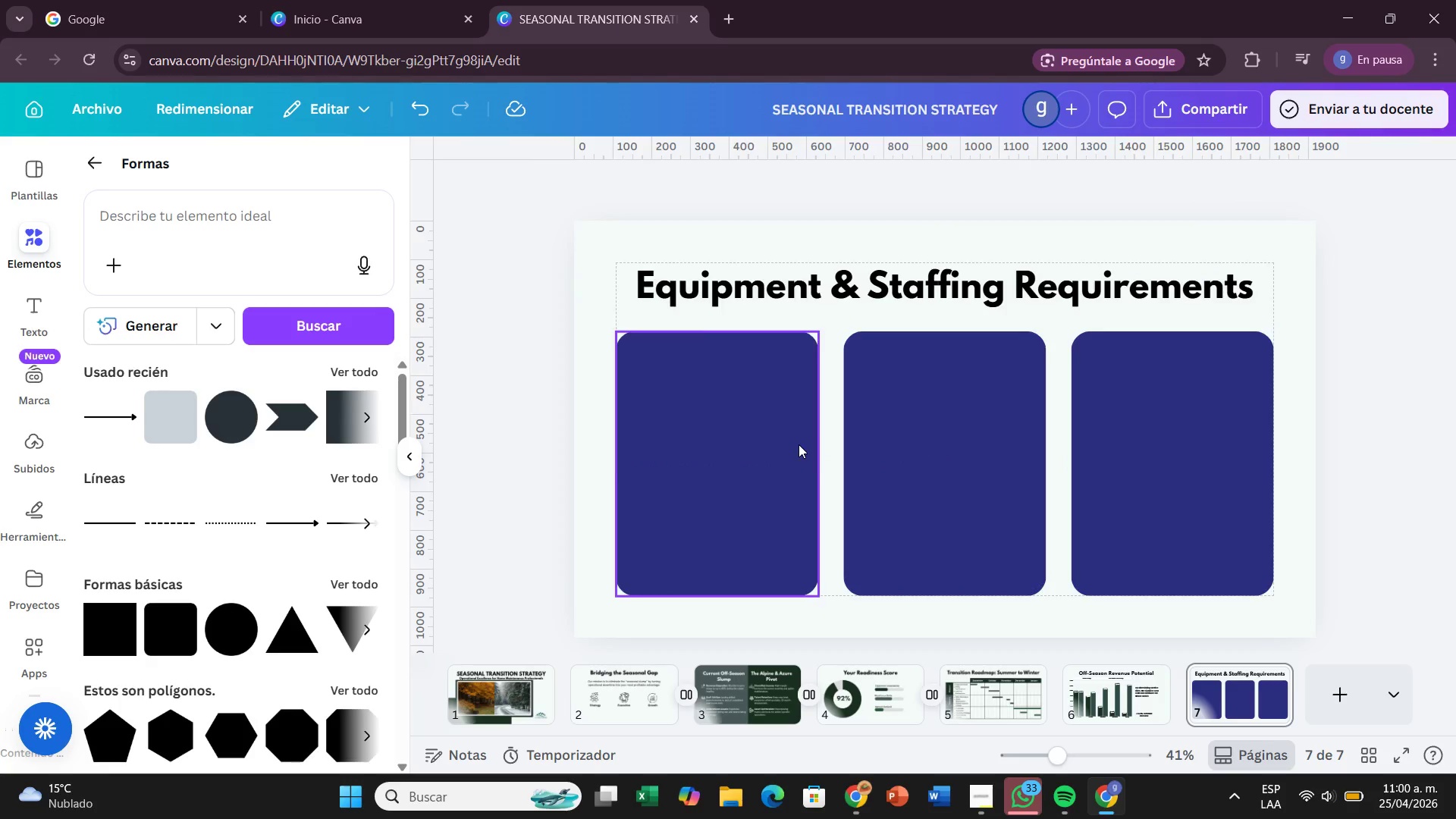 
left_click([799, 444])
 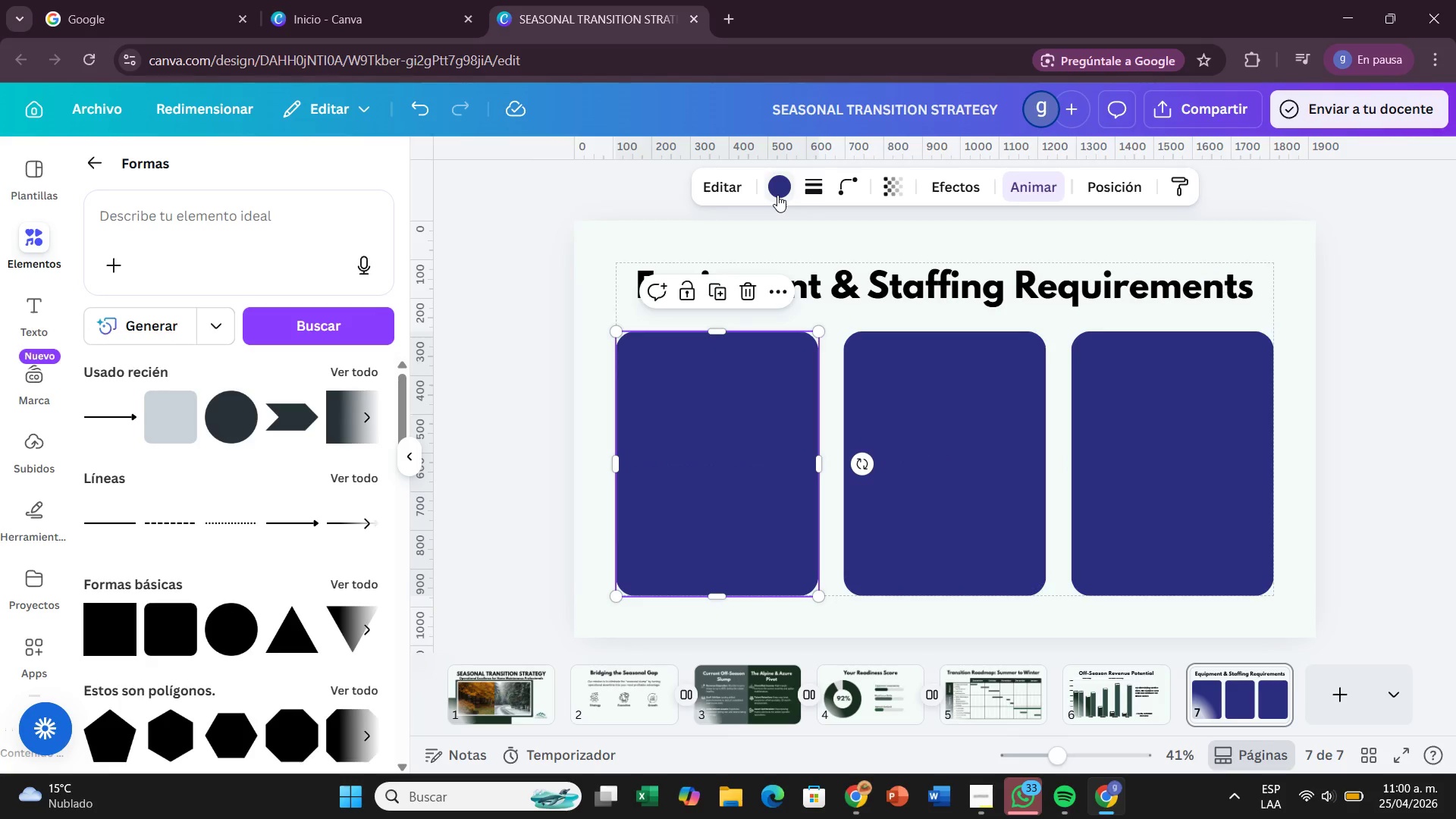 
left_click([777, 195])
 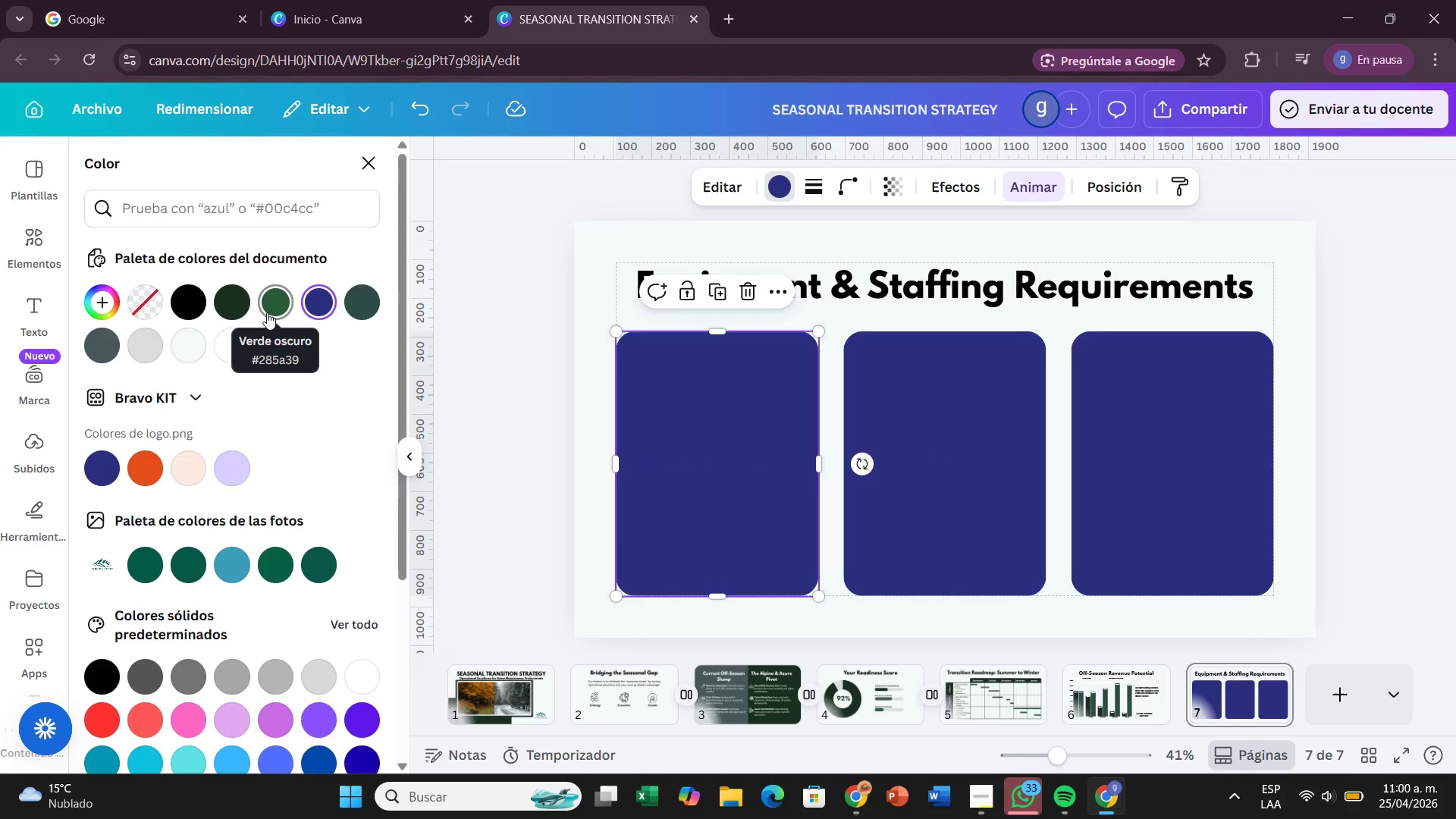 
left_click([267, 312])
 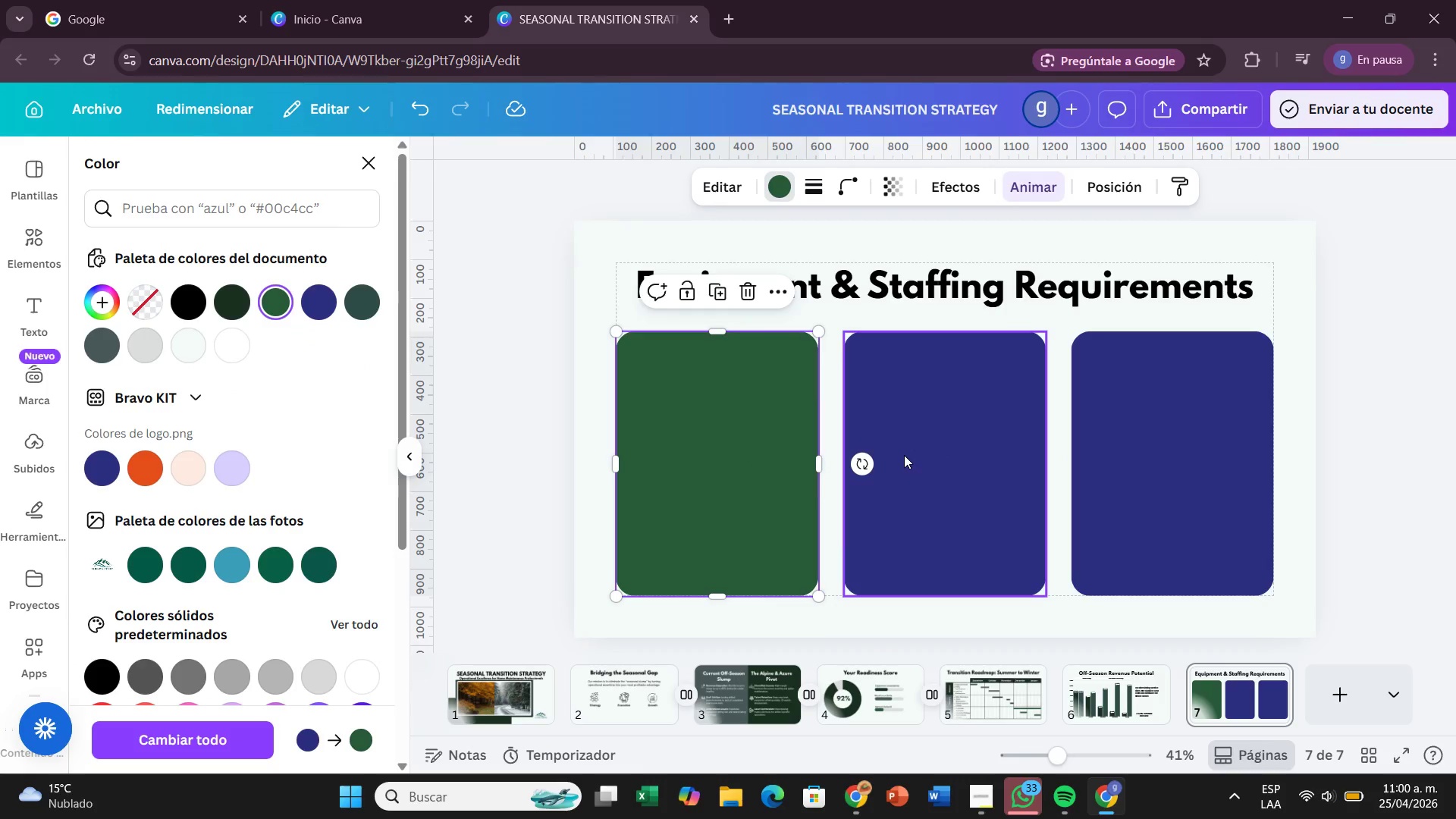 
left_click([902, 454])
 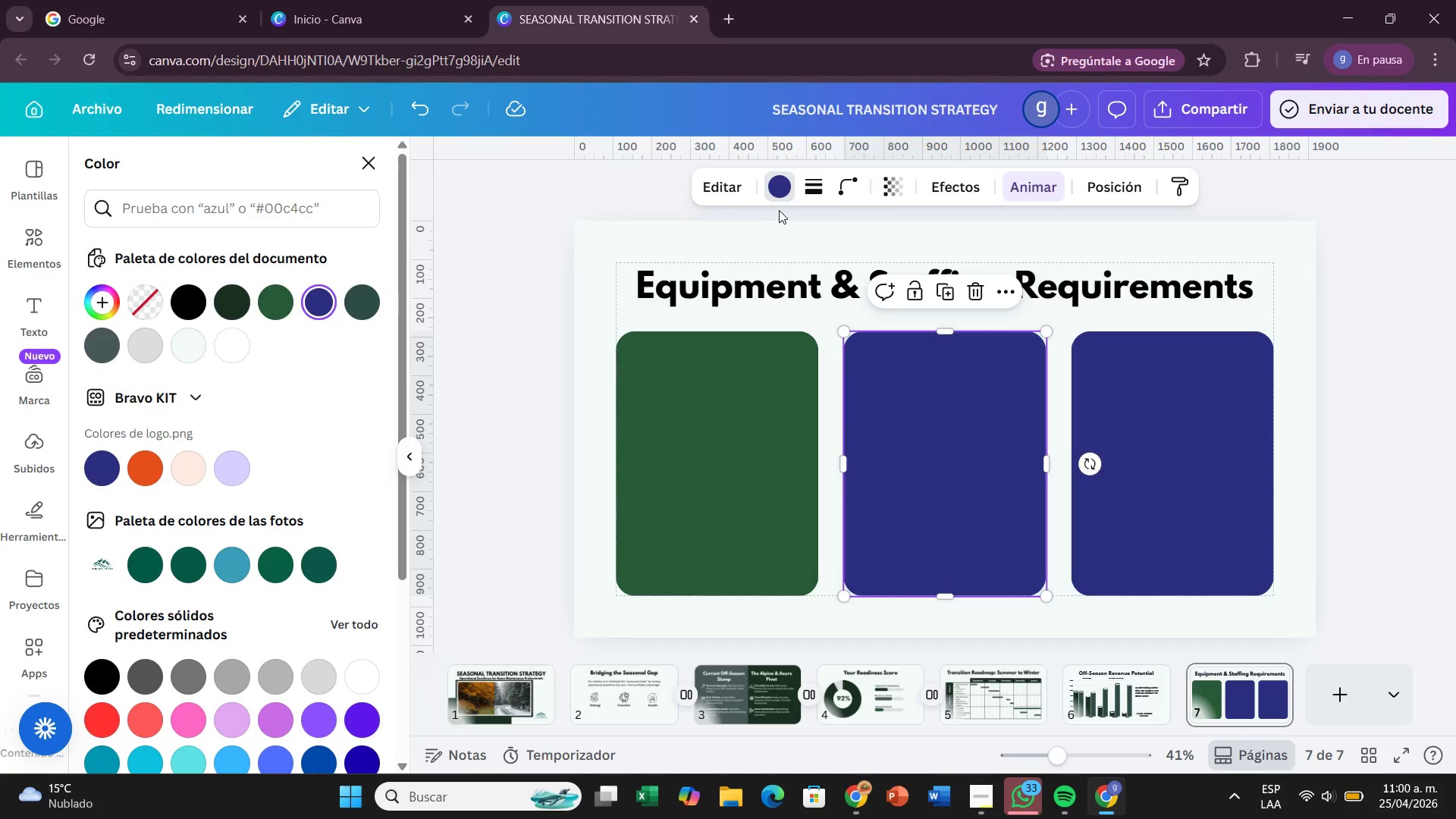 
left_click([776, 196])
 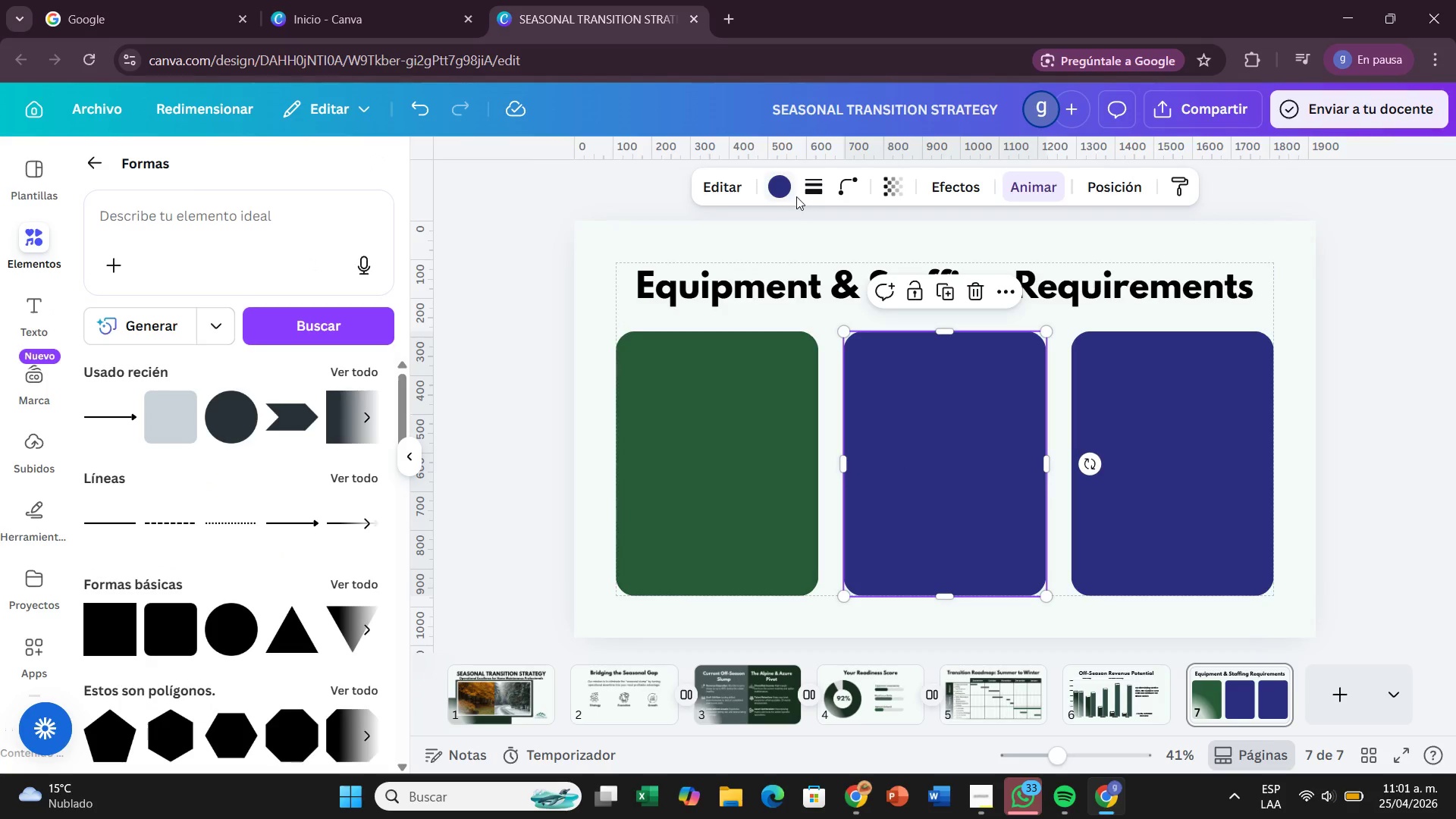 
left_click([780, 195])
 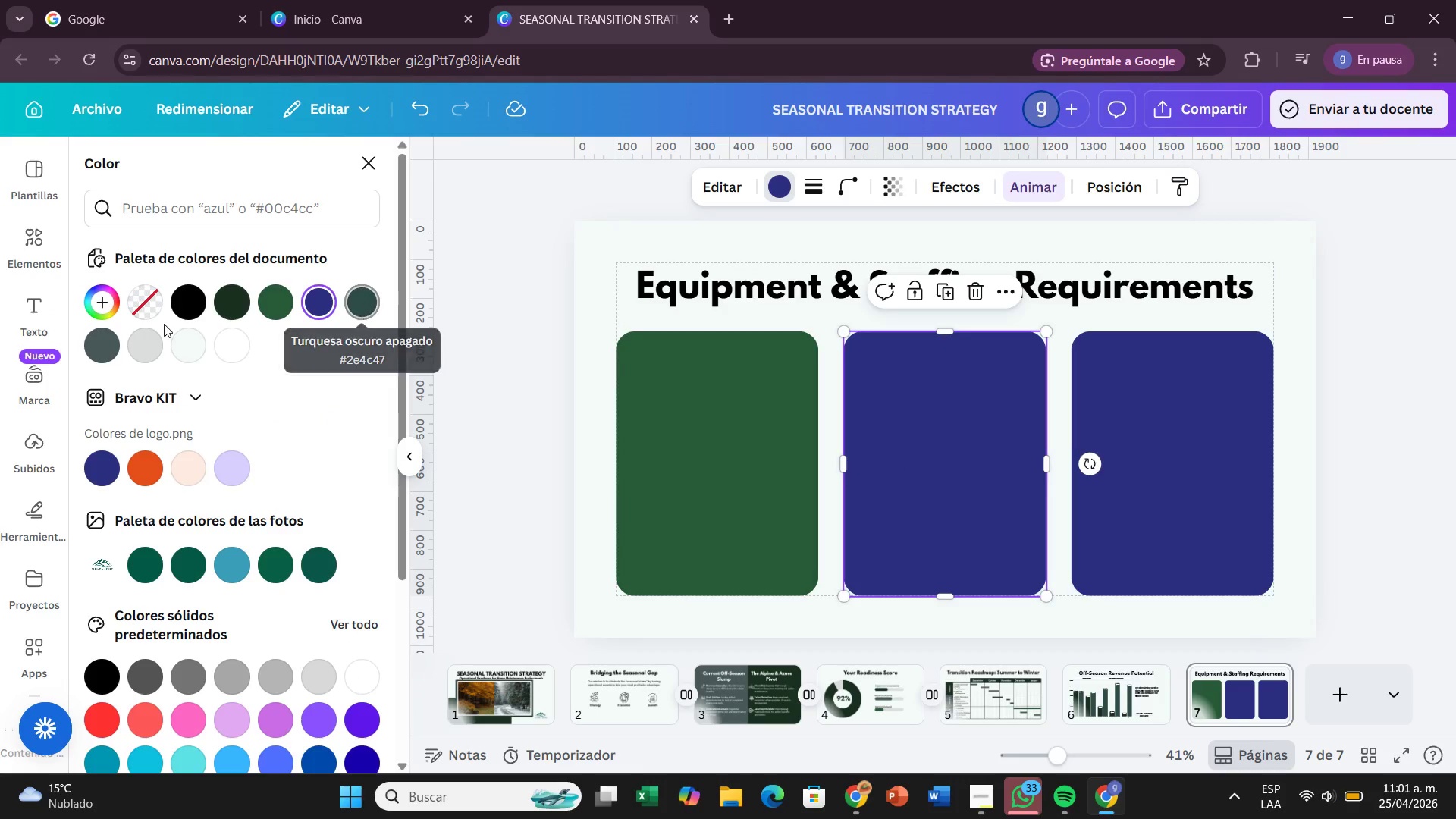 
left_click([100, 344])
 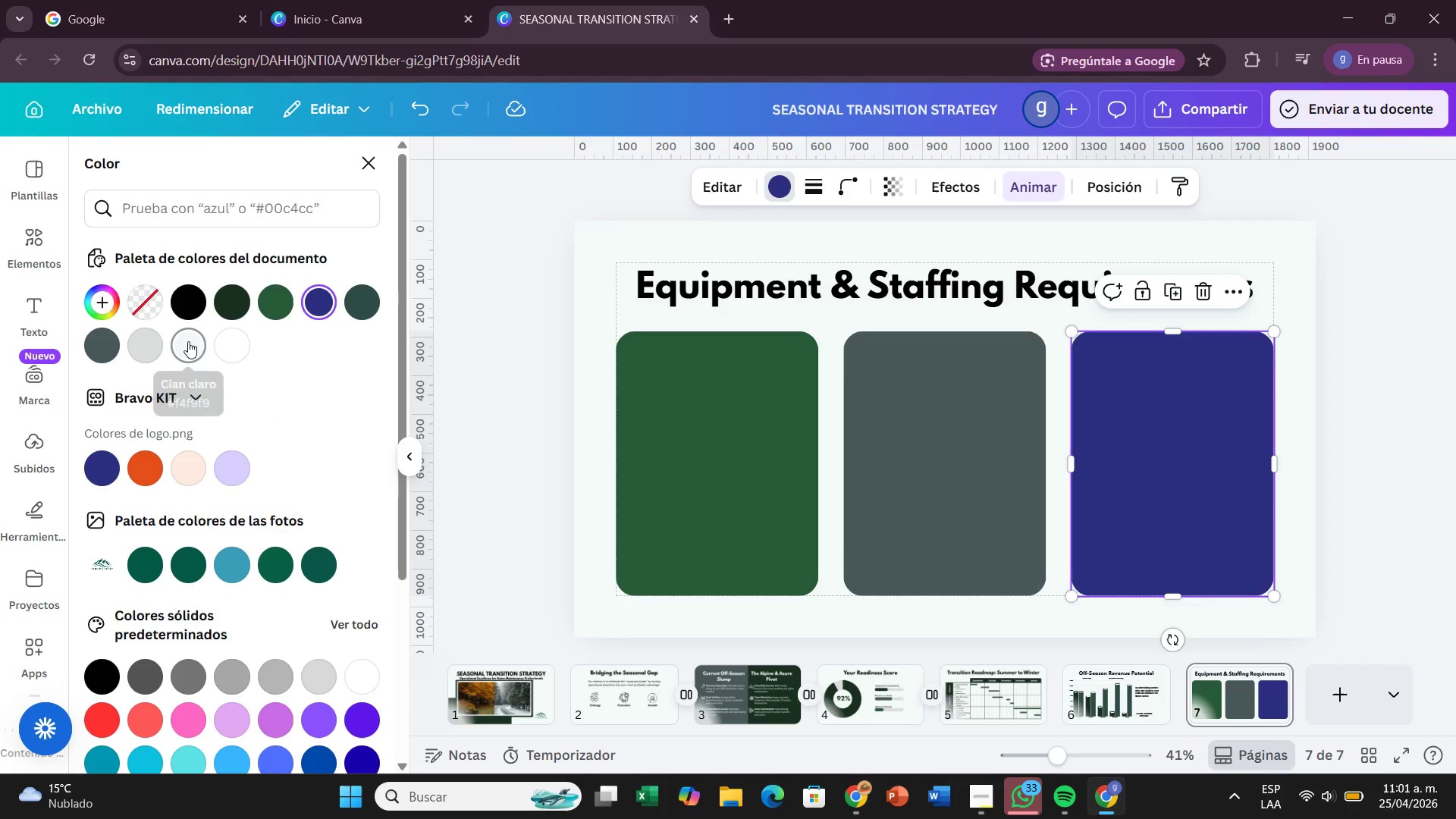 
wait(5.2)
 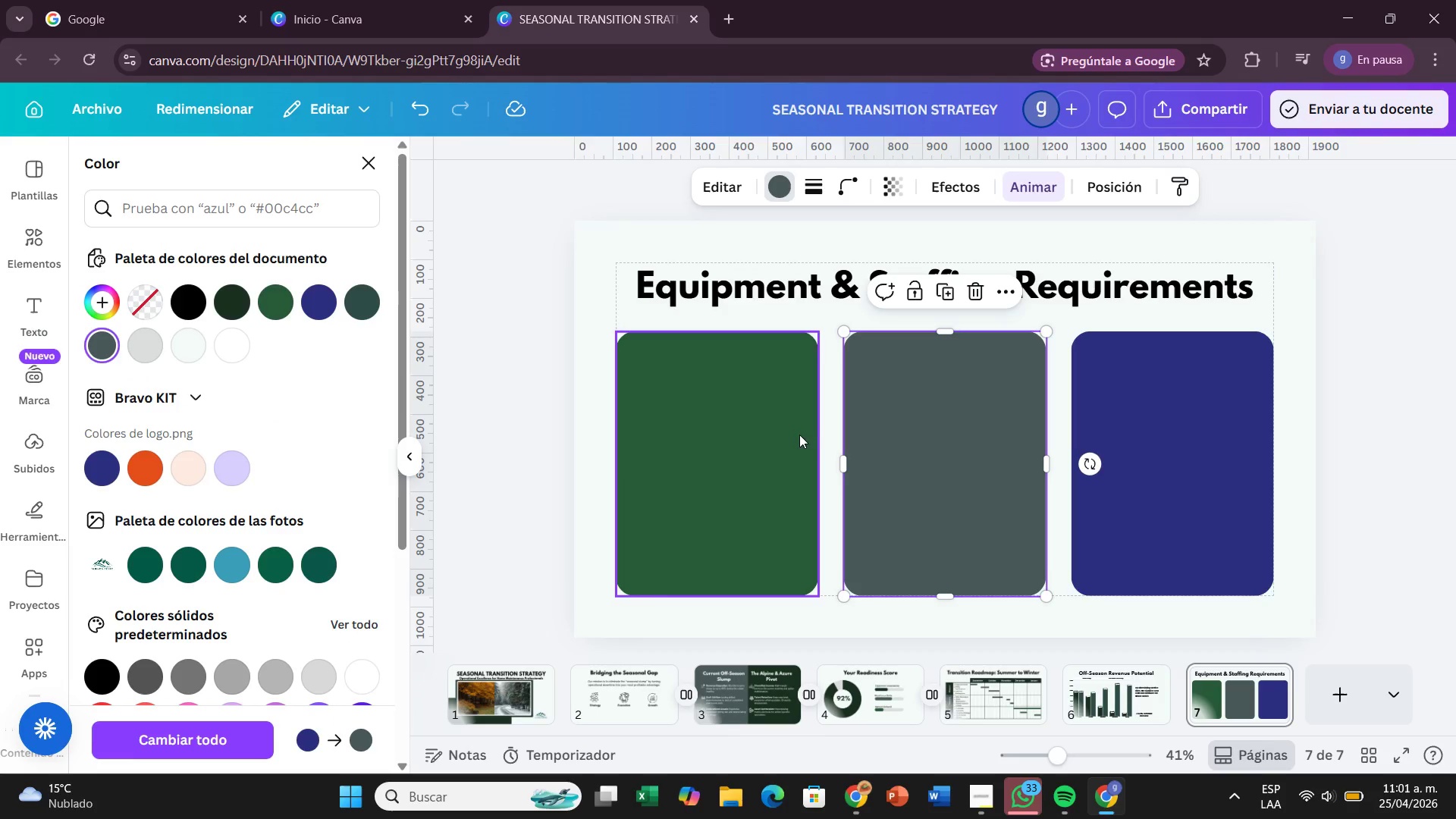 
left_click([188, 341])
 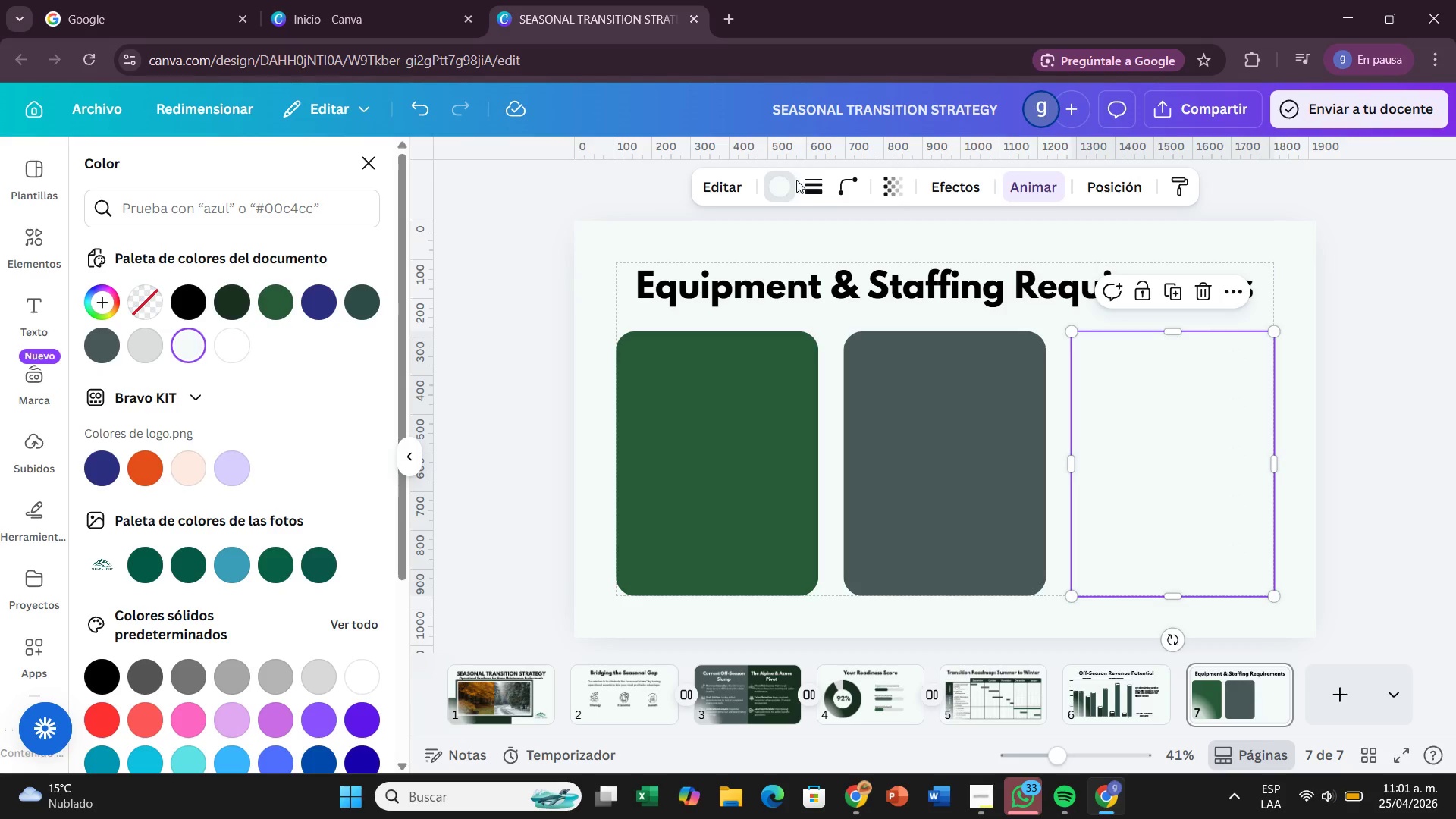 
left_click([816, 177])
 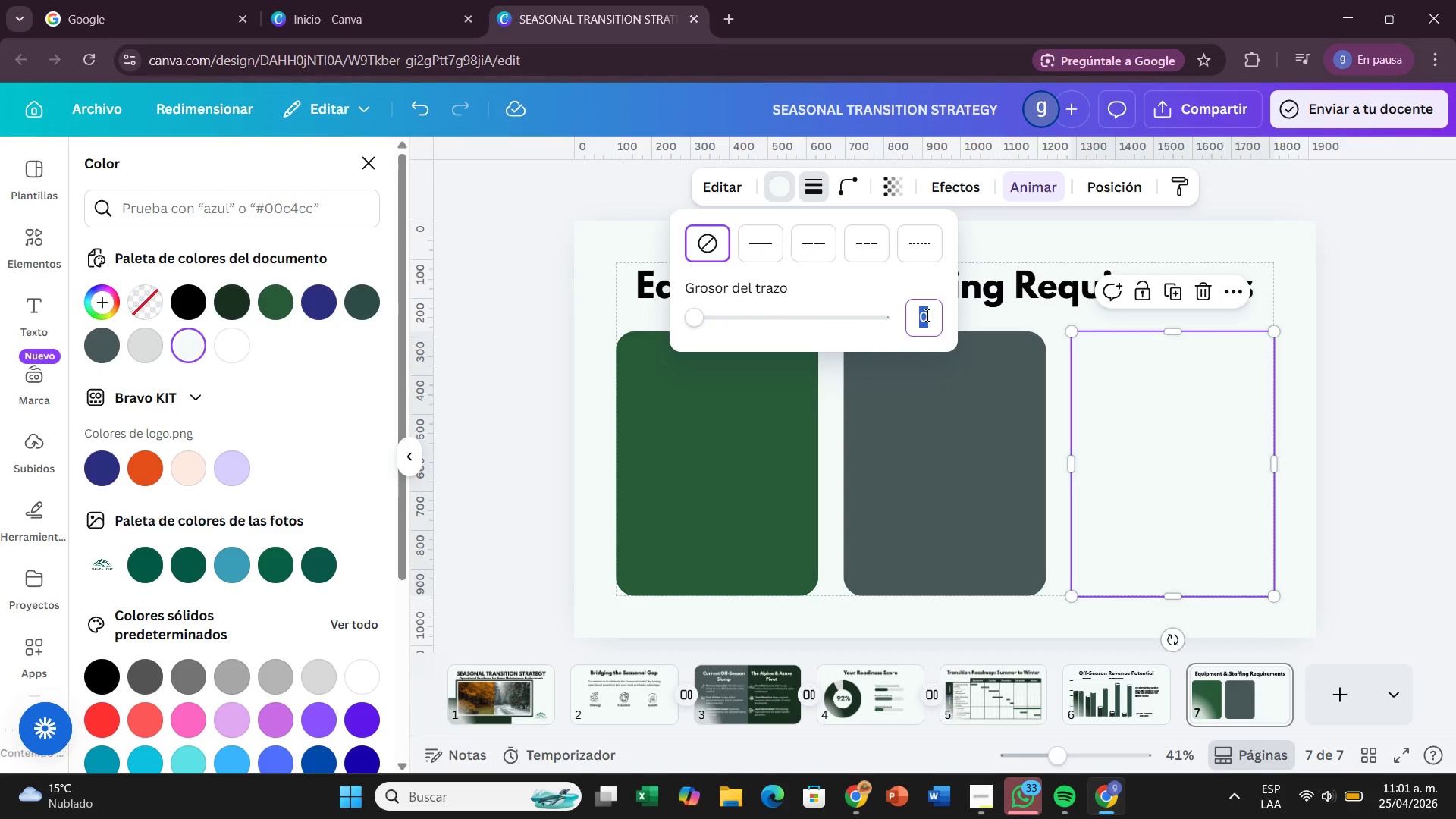 
key(Backspace)
 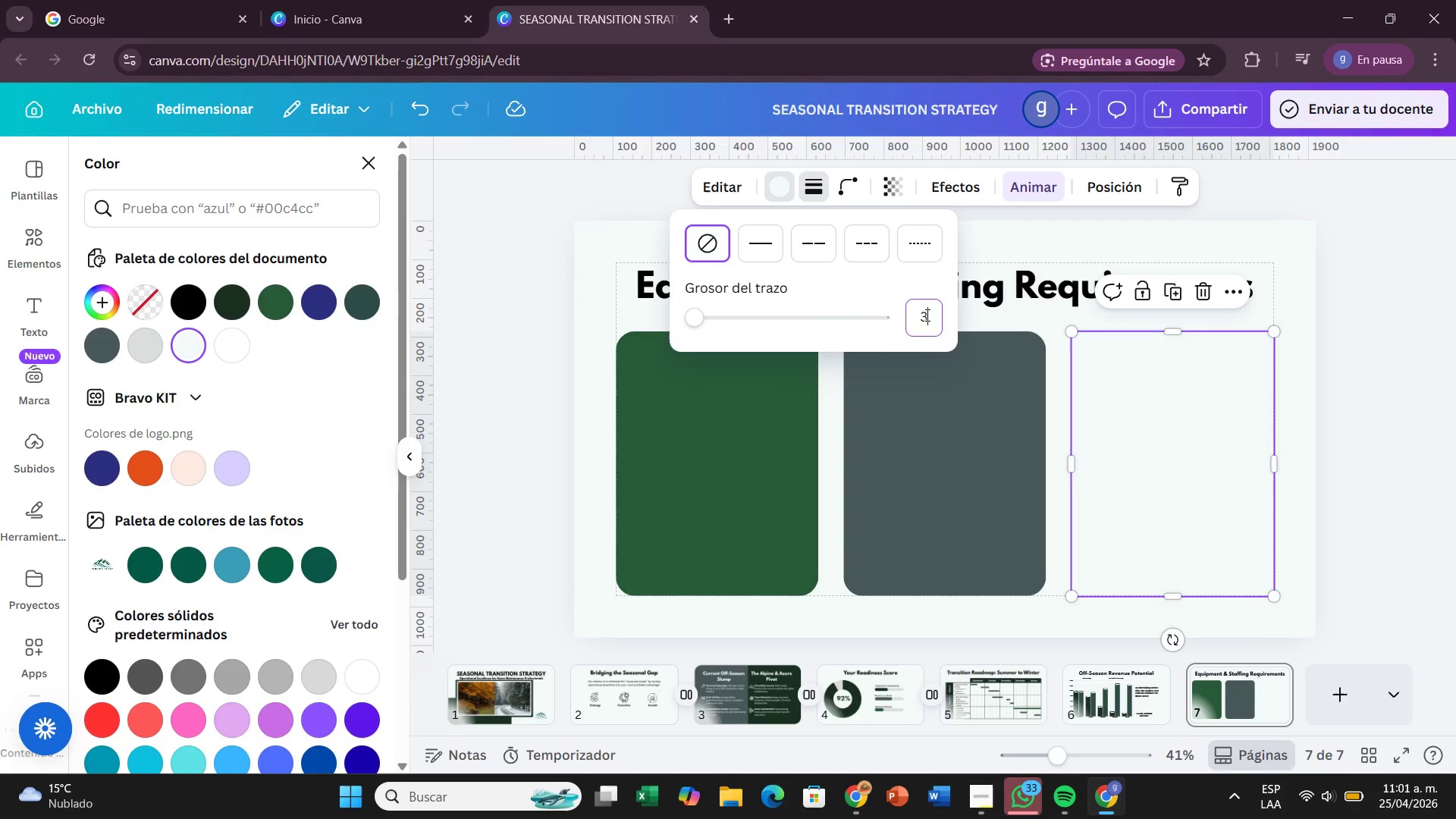 
key(3)
 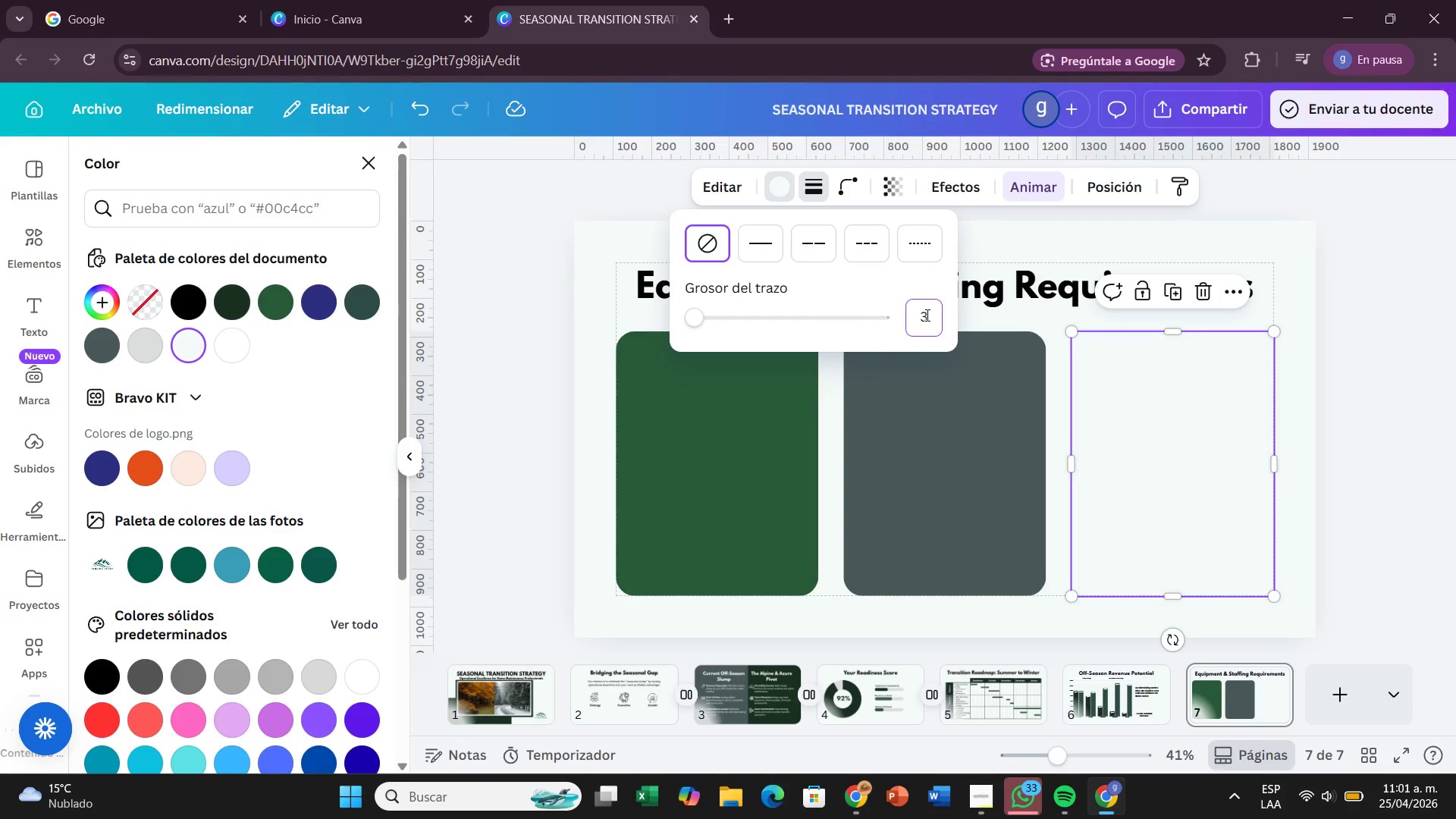 
key(Enter)
 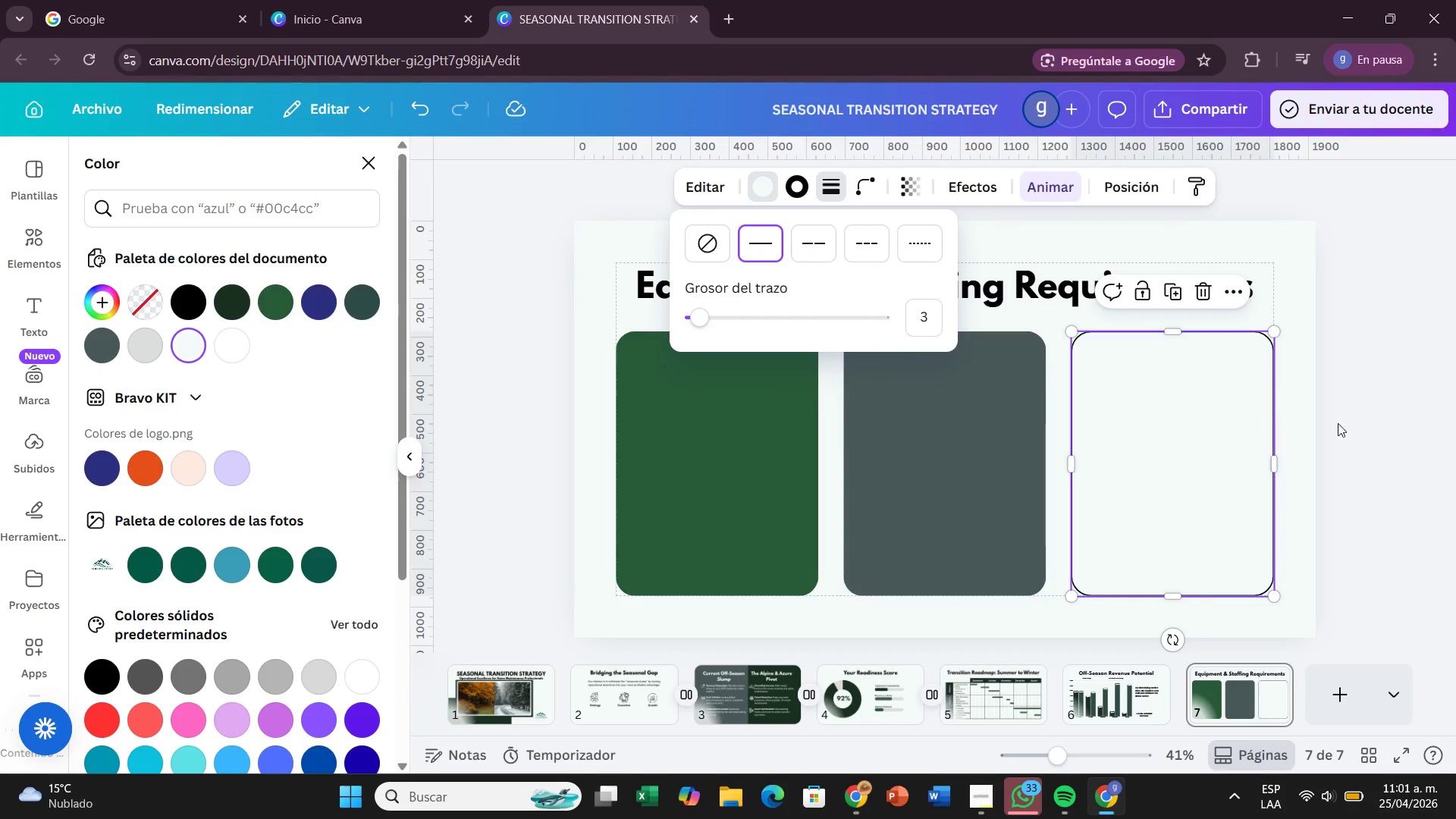 
left_click([1455, 390])
 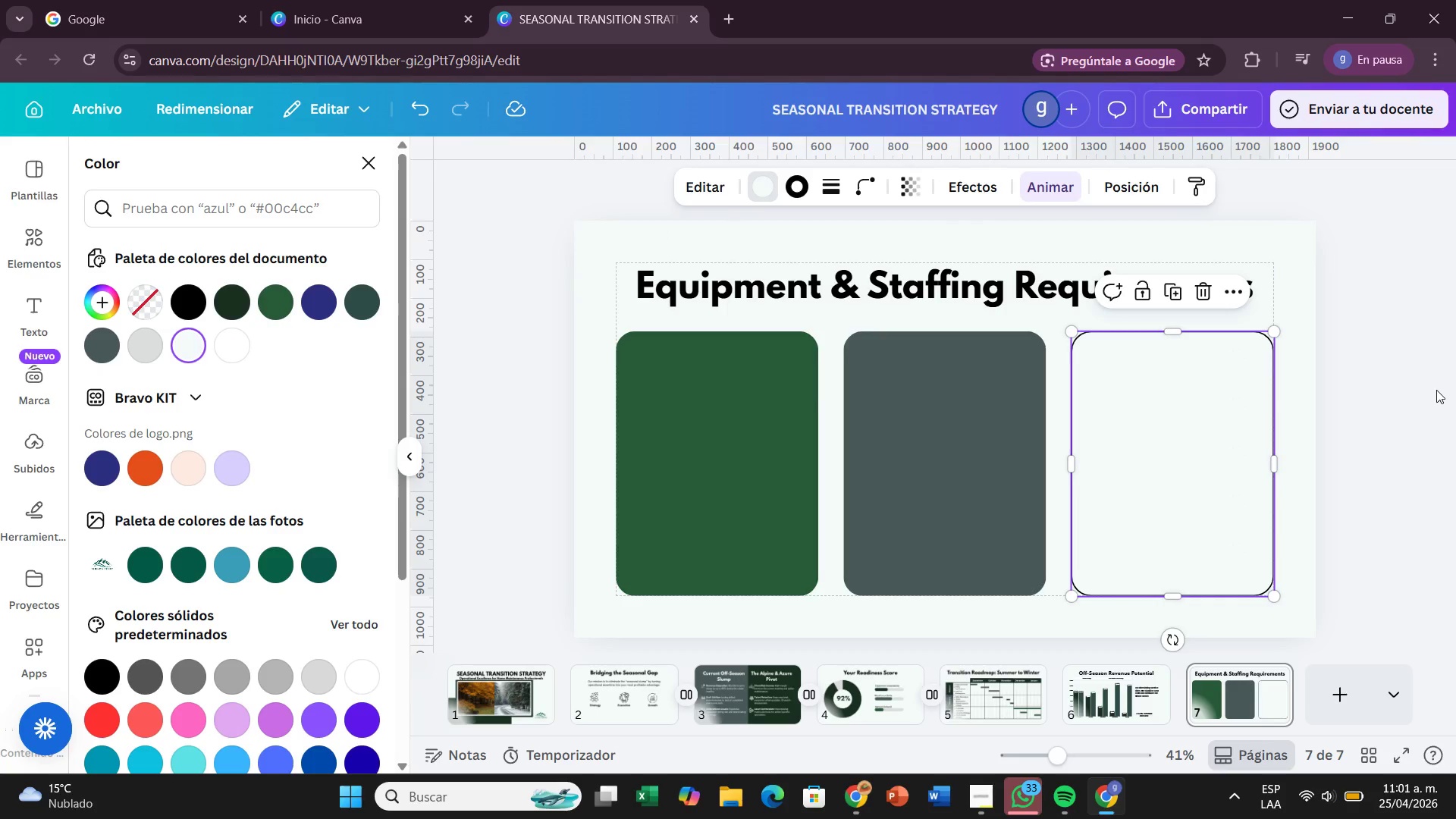 
left_click([1436, 390])
 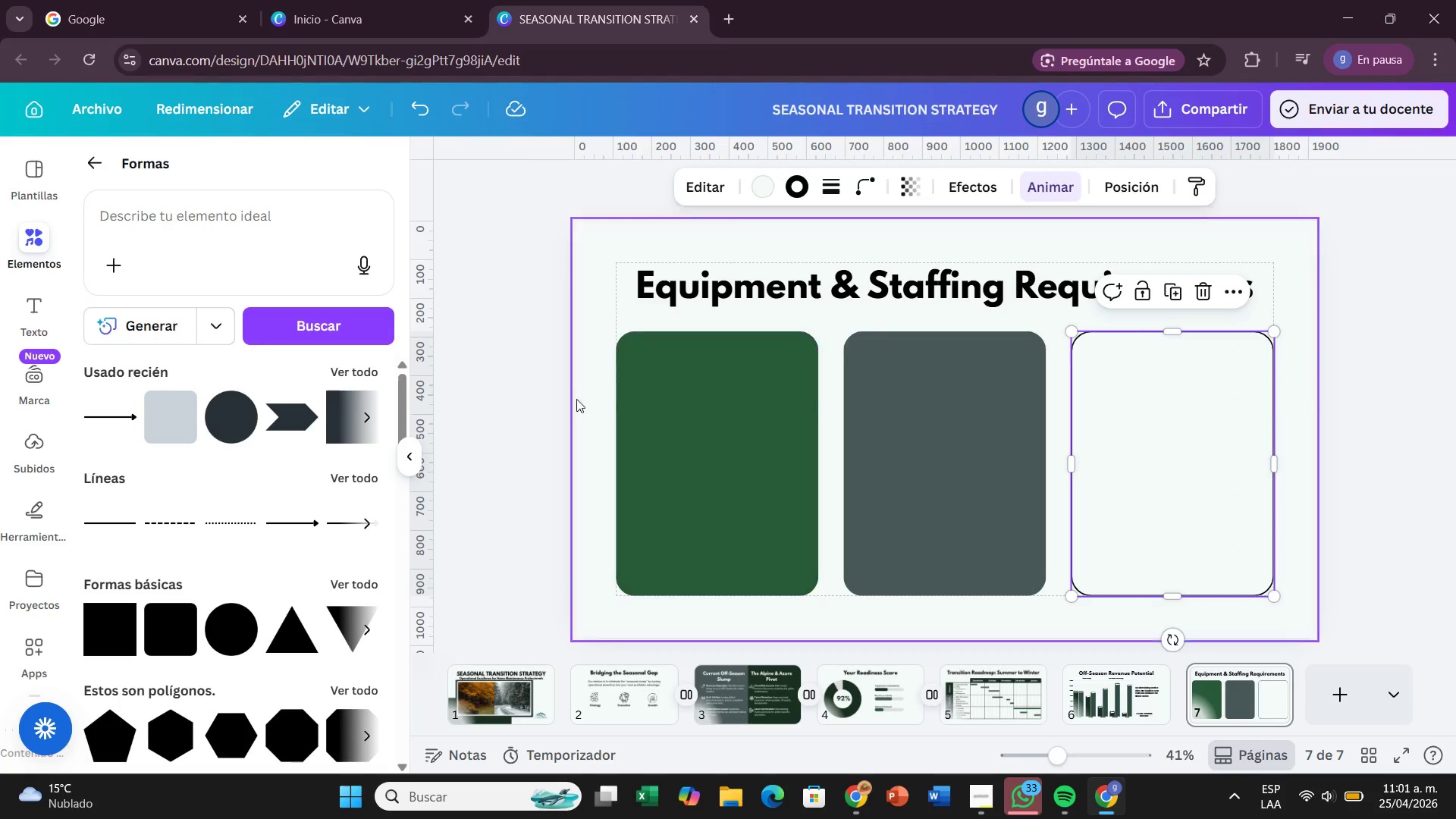 
left_click([557, 399])
 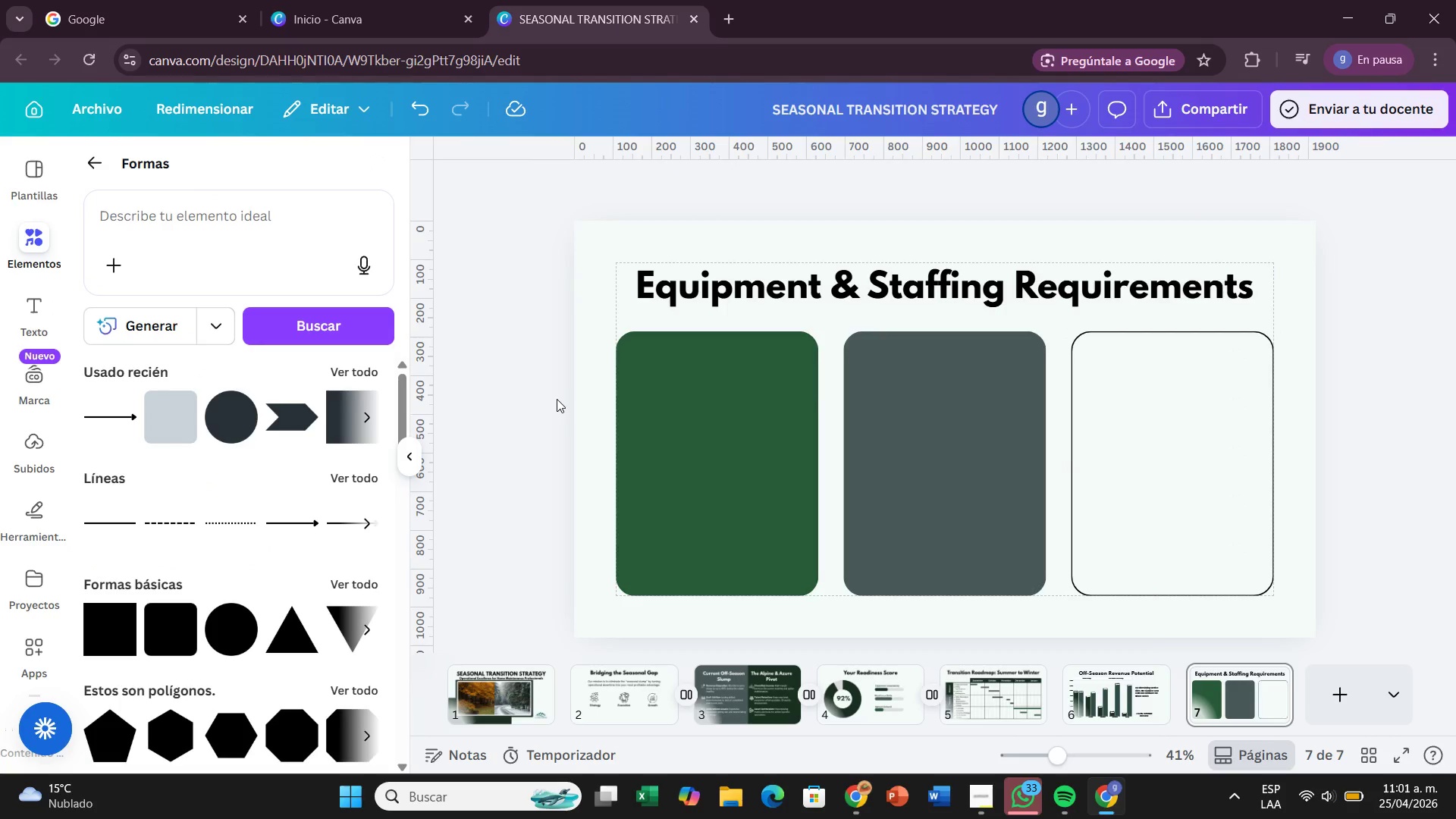 
wait(9.16)
 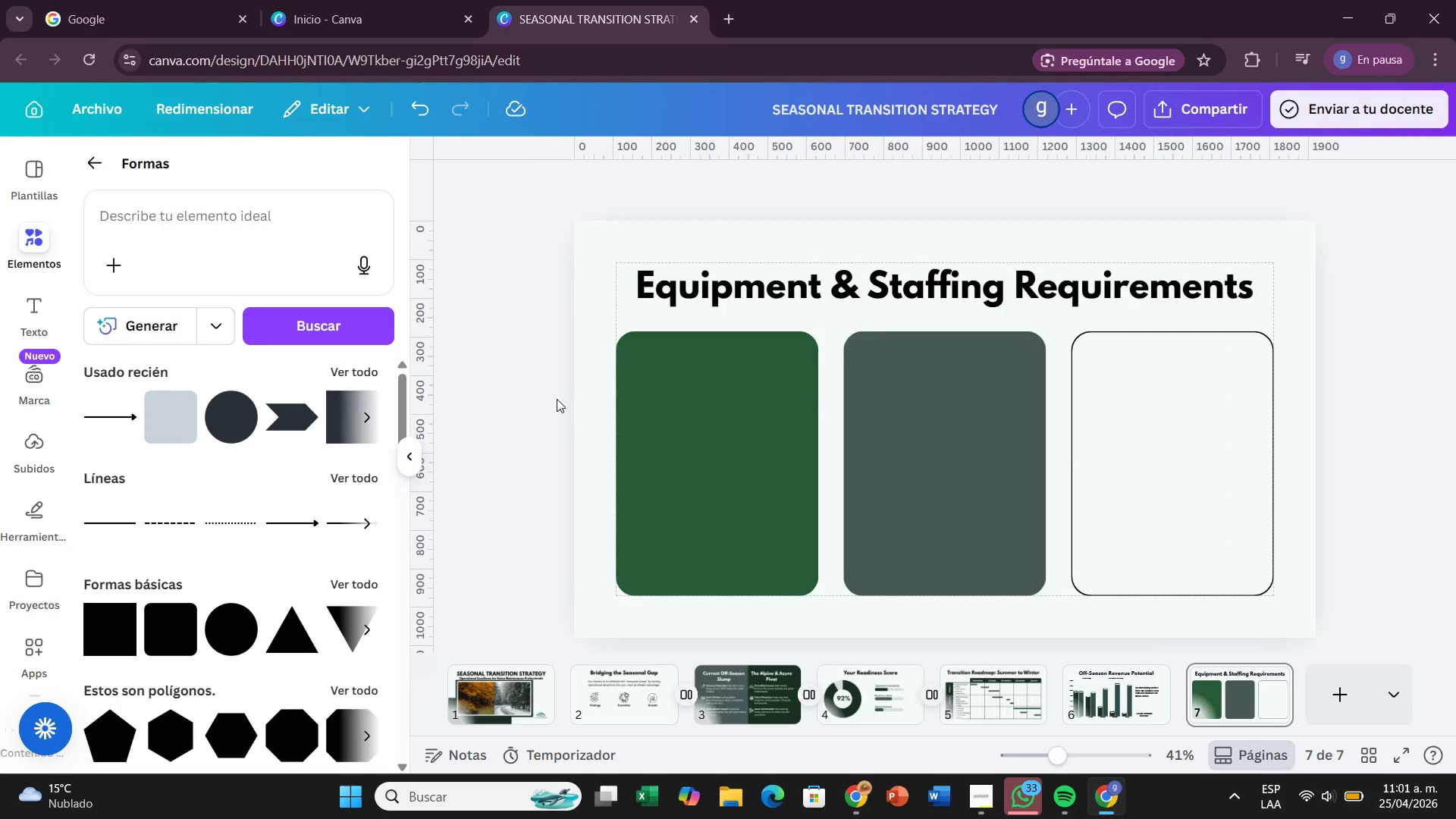 
left_click([89, 164])
 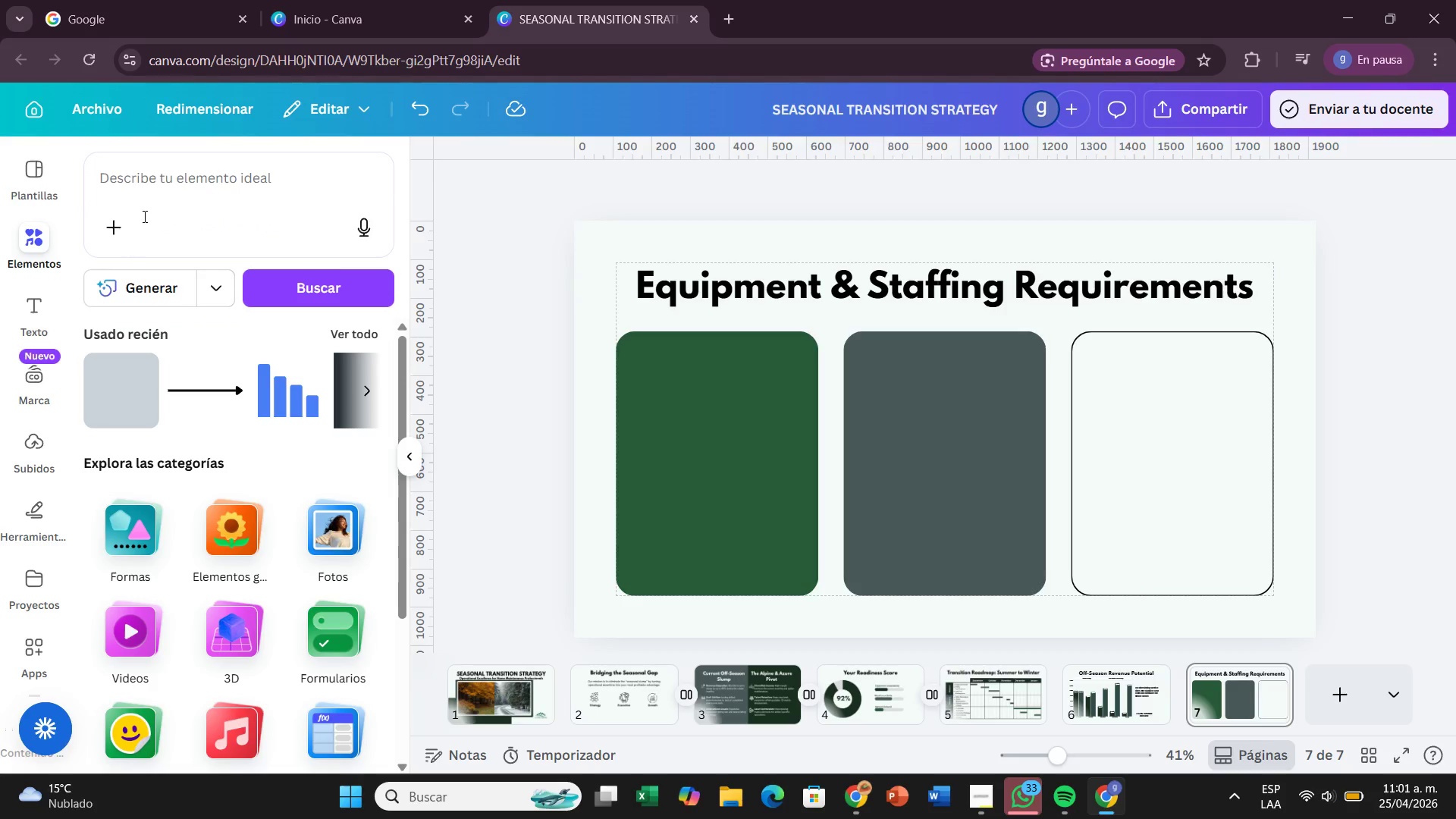 
left_click([146, 200])
 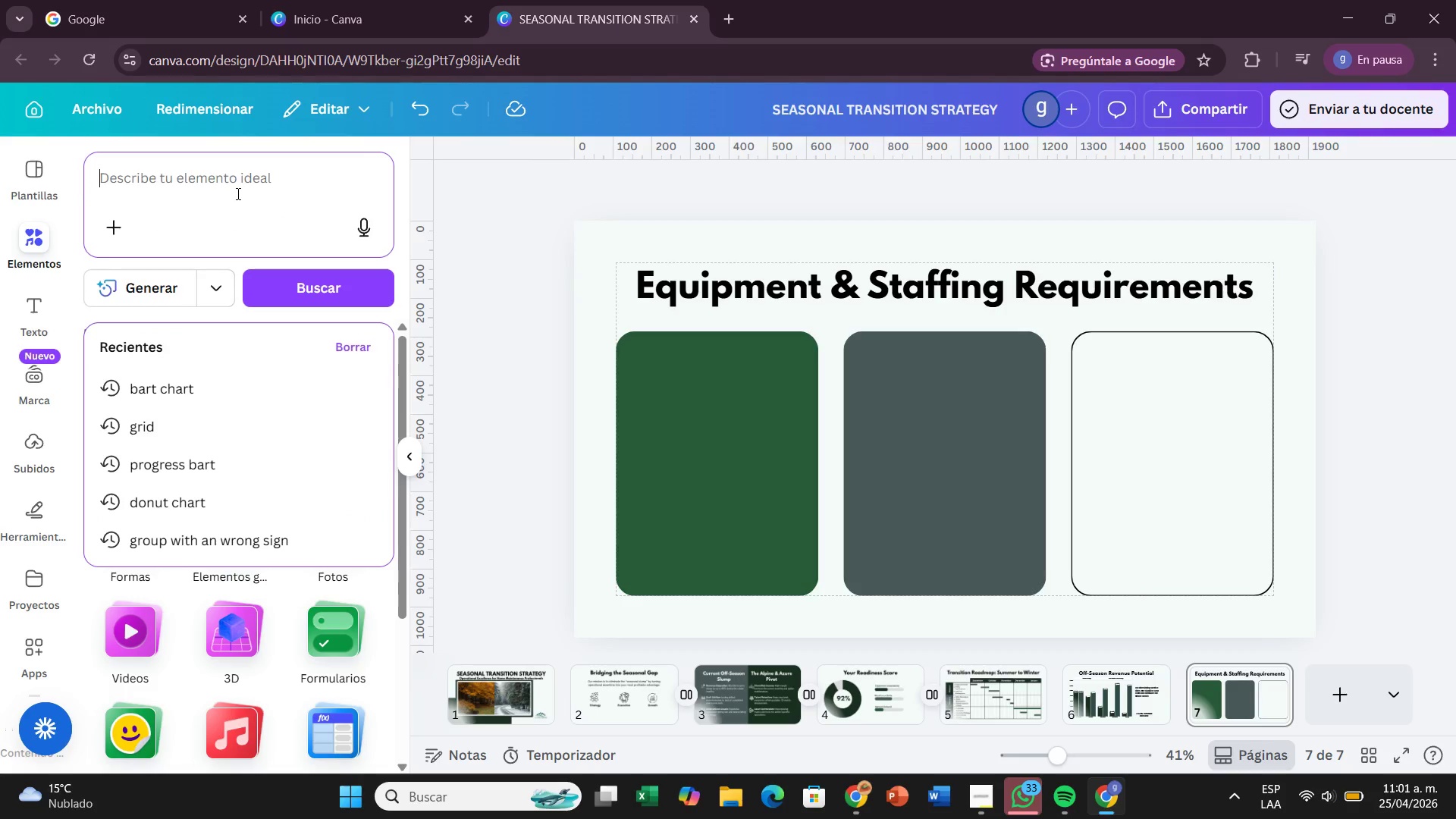 
type(eng)
key(Backspace)
key(Backspace)
type(xecutio)
 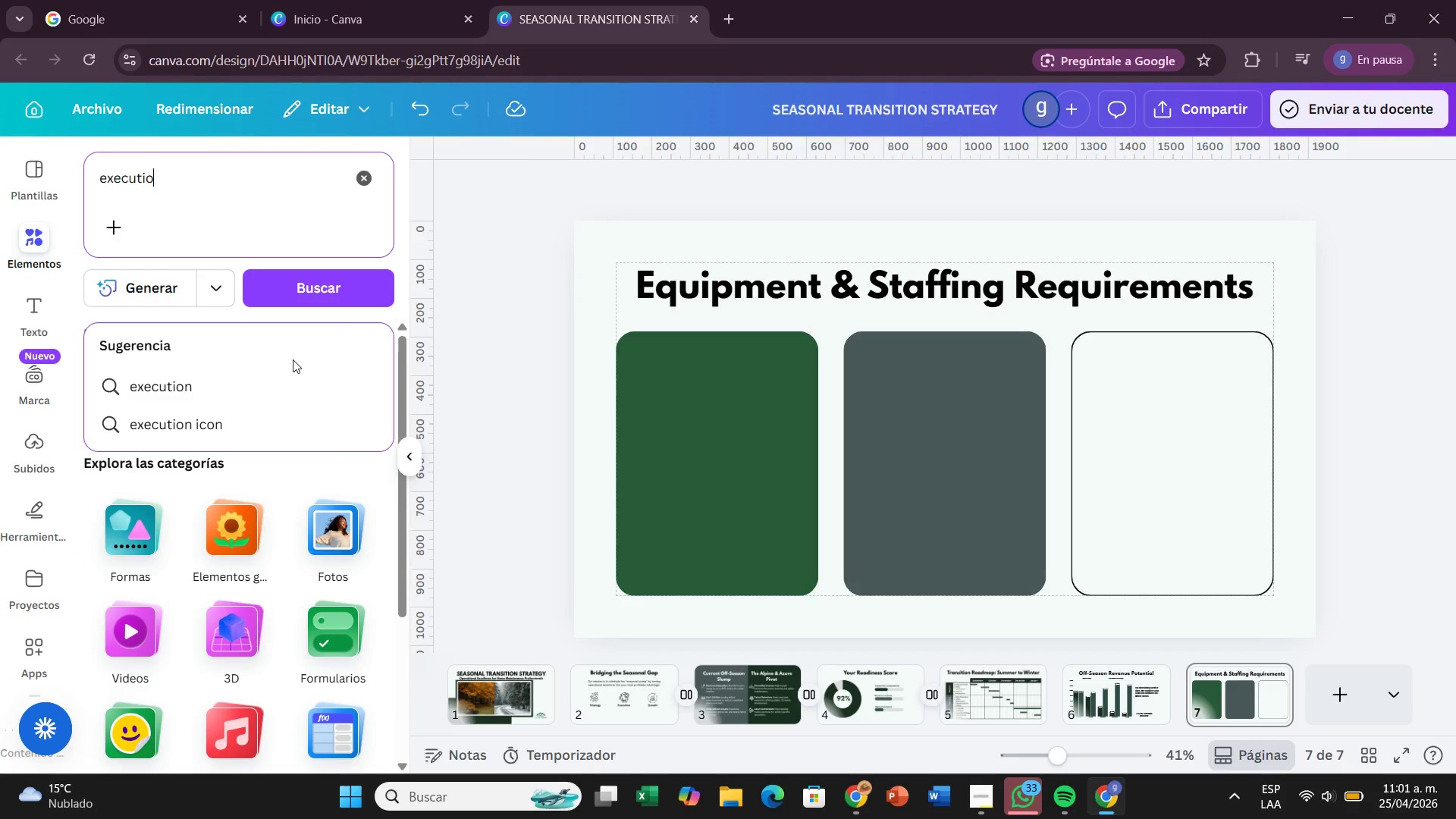 
left_click([283, 387])
 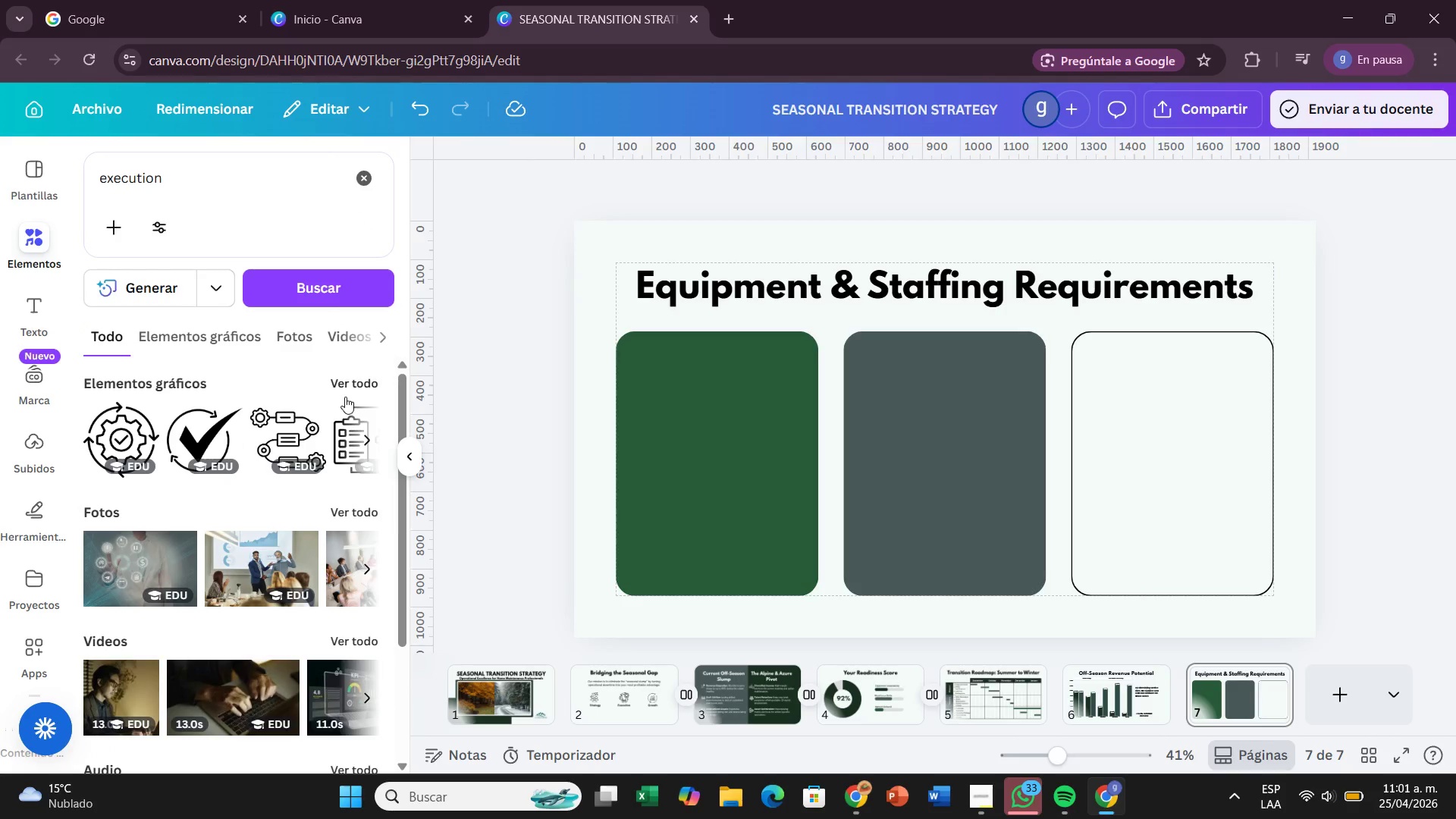 
left_click([352, 388])
 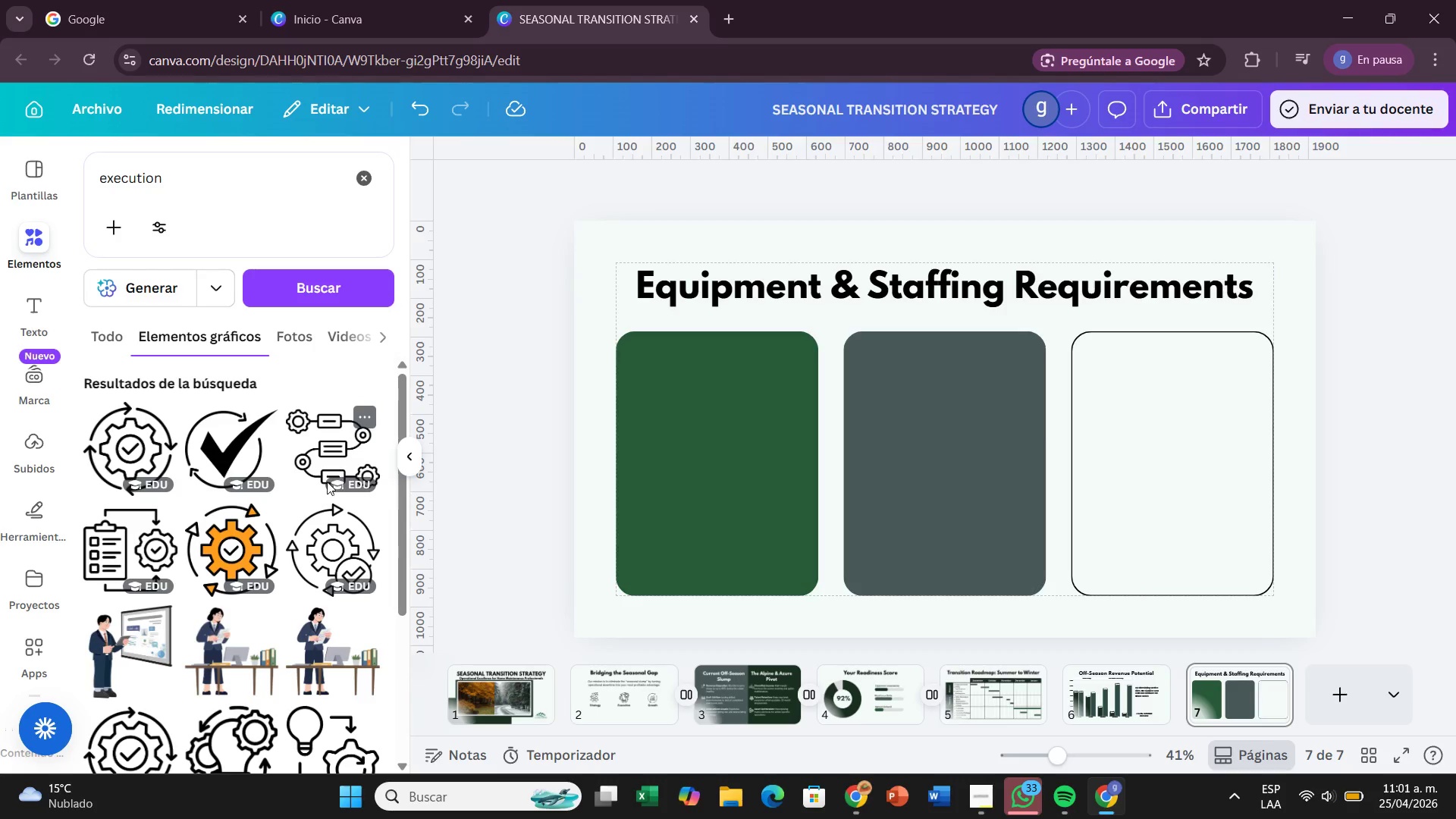 
scroll: coordinate [325, 499], scroll_direction: down, amount: 6.0
 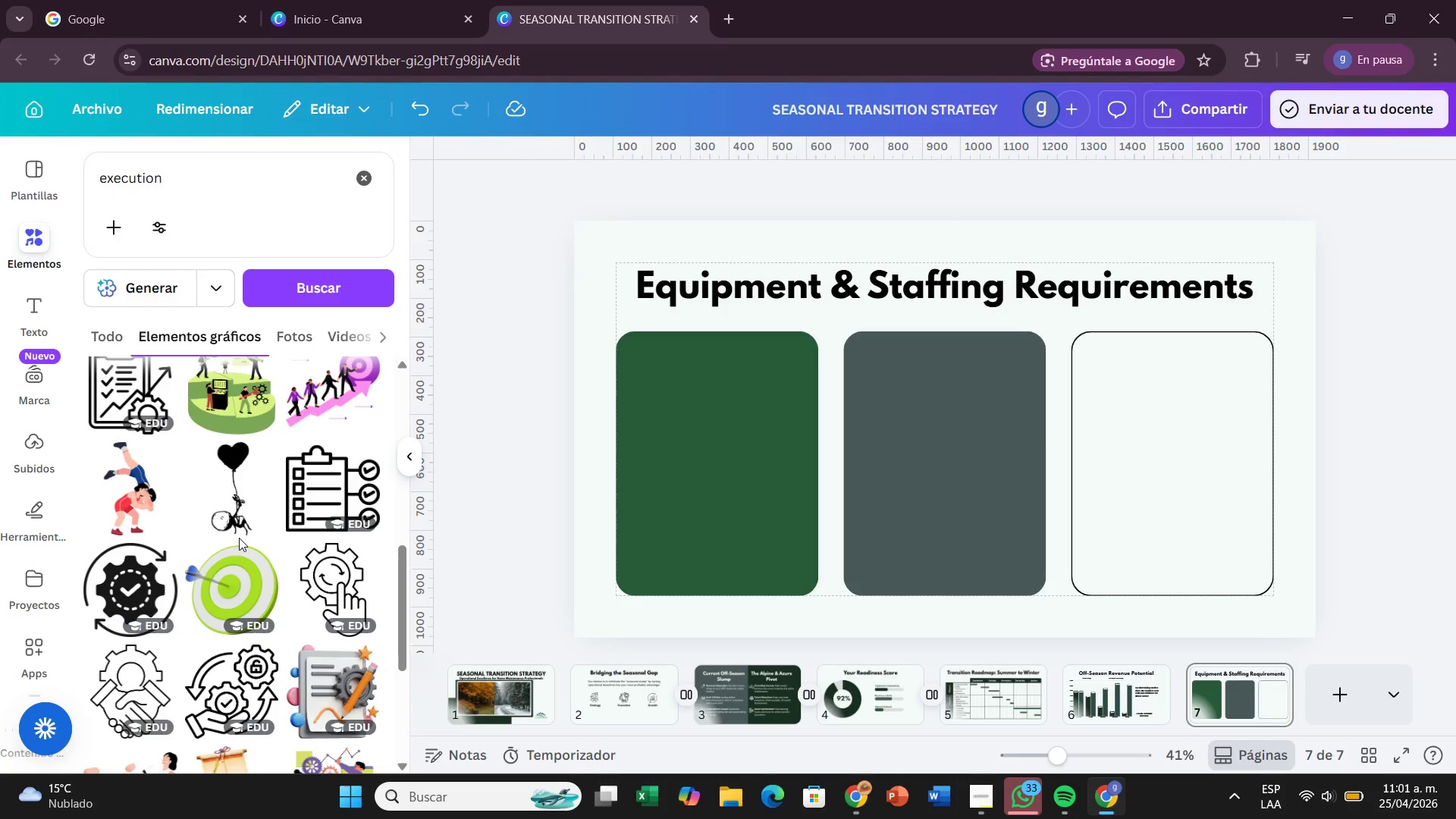 
wait(7.61)
 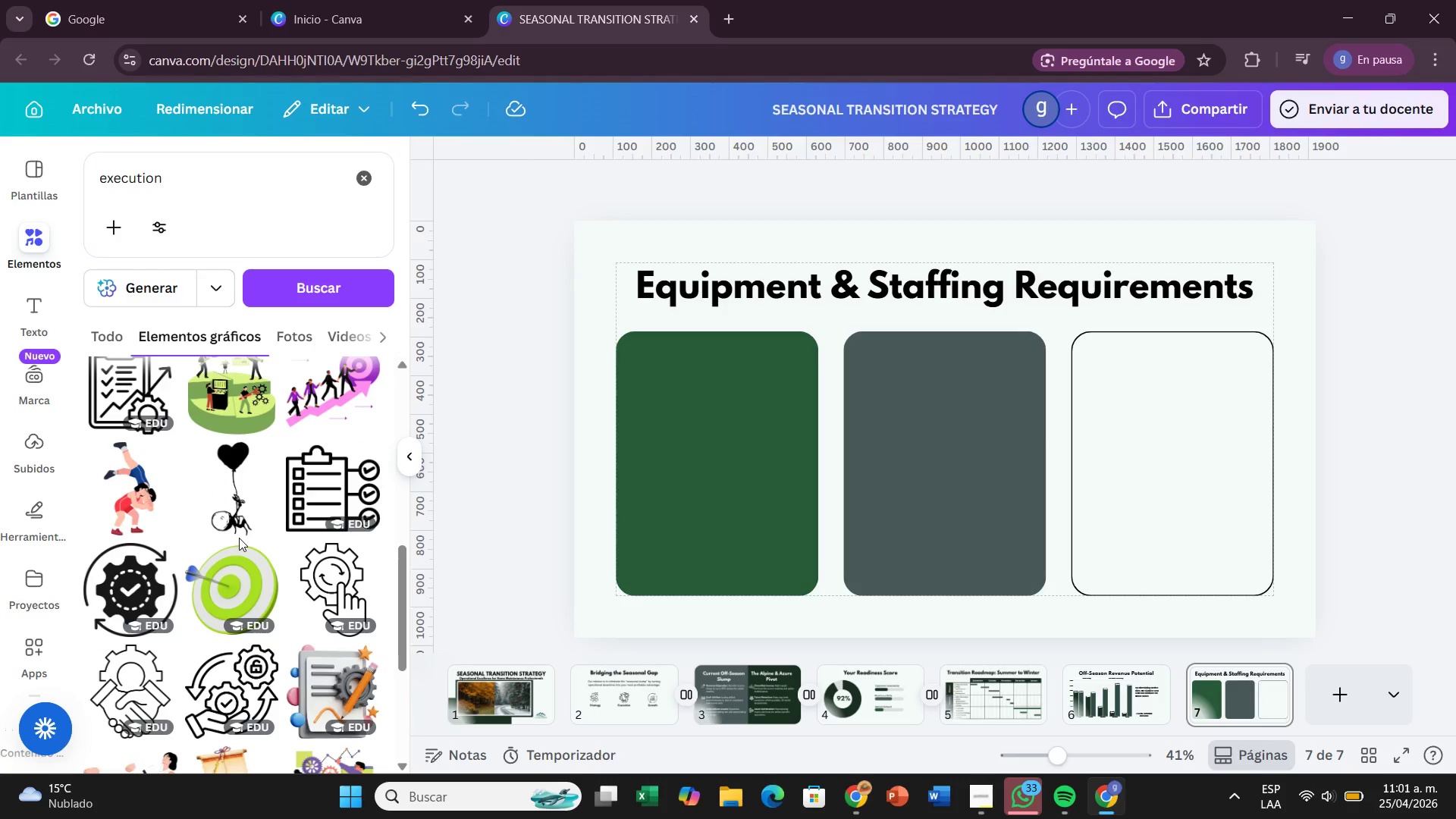 
left_click_drag(start_coordinate=[132, 686], to_coordinate=[695, 370])
 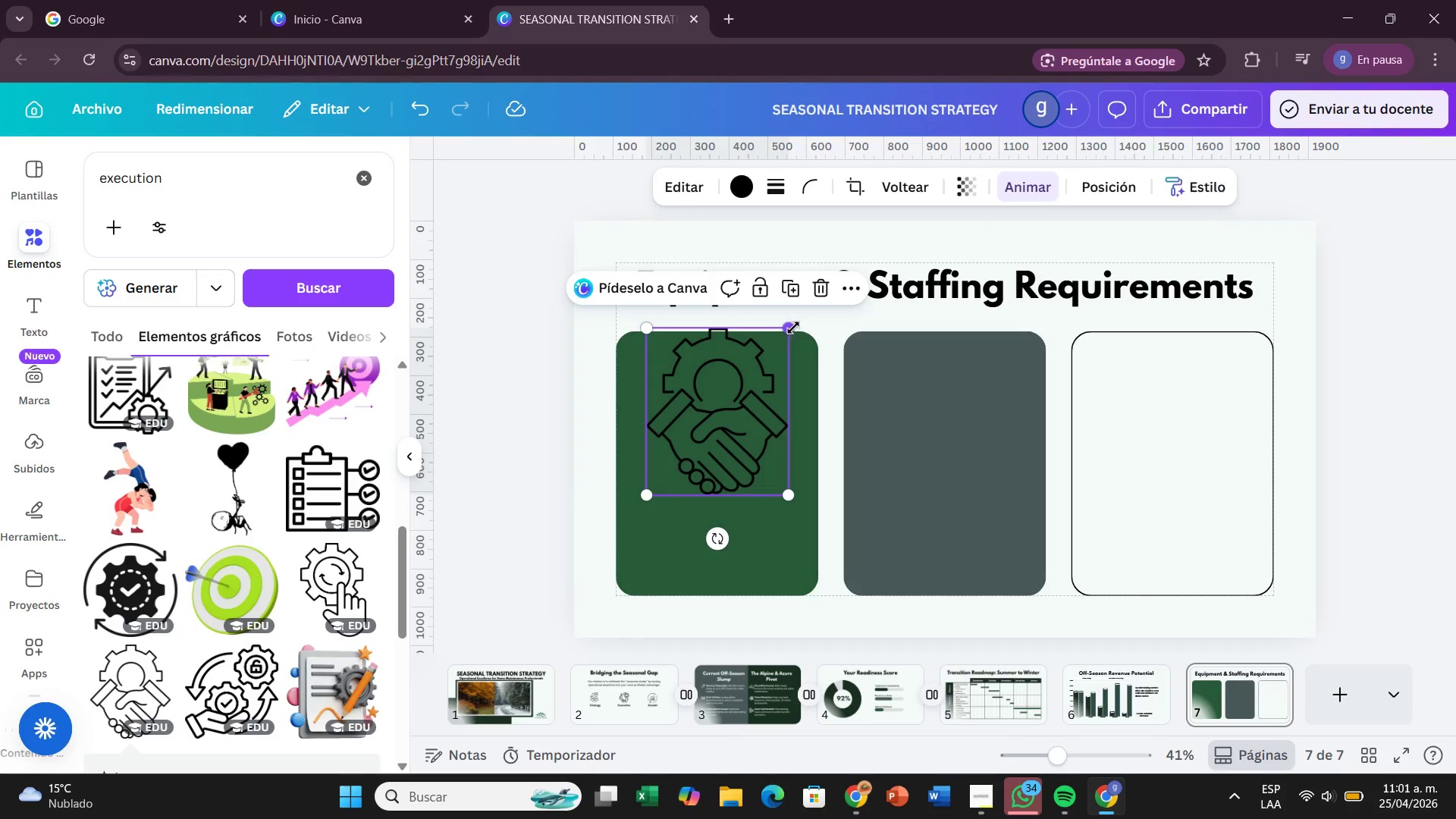 
left_click_drag(start_coordinate=[793, 328], to_coordinate=[723, 432])
 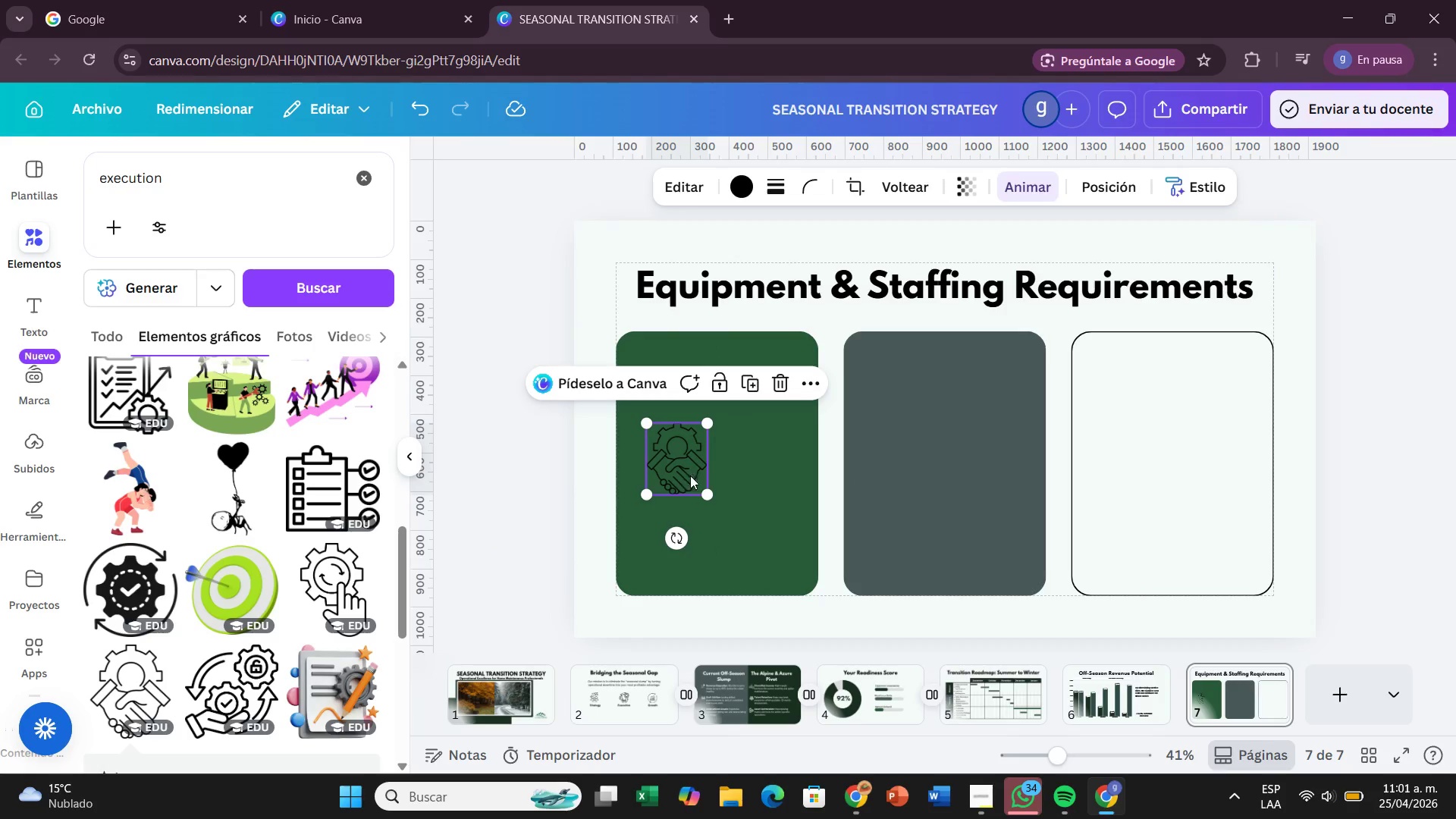 
left_click_drag(start_coordinate=[685, 475], to_coordinate=[728, 397])
 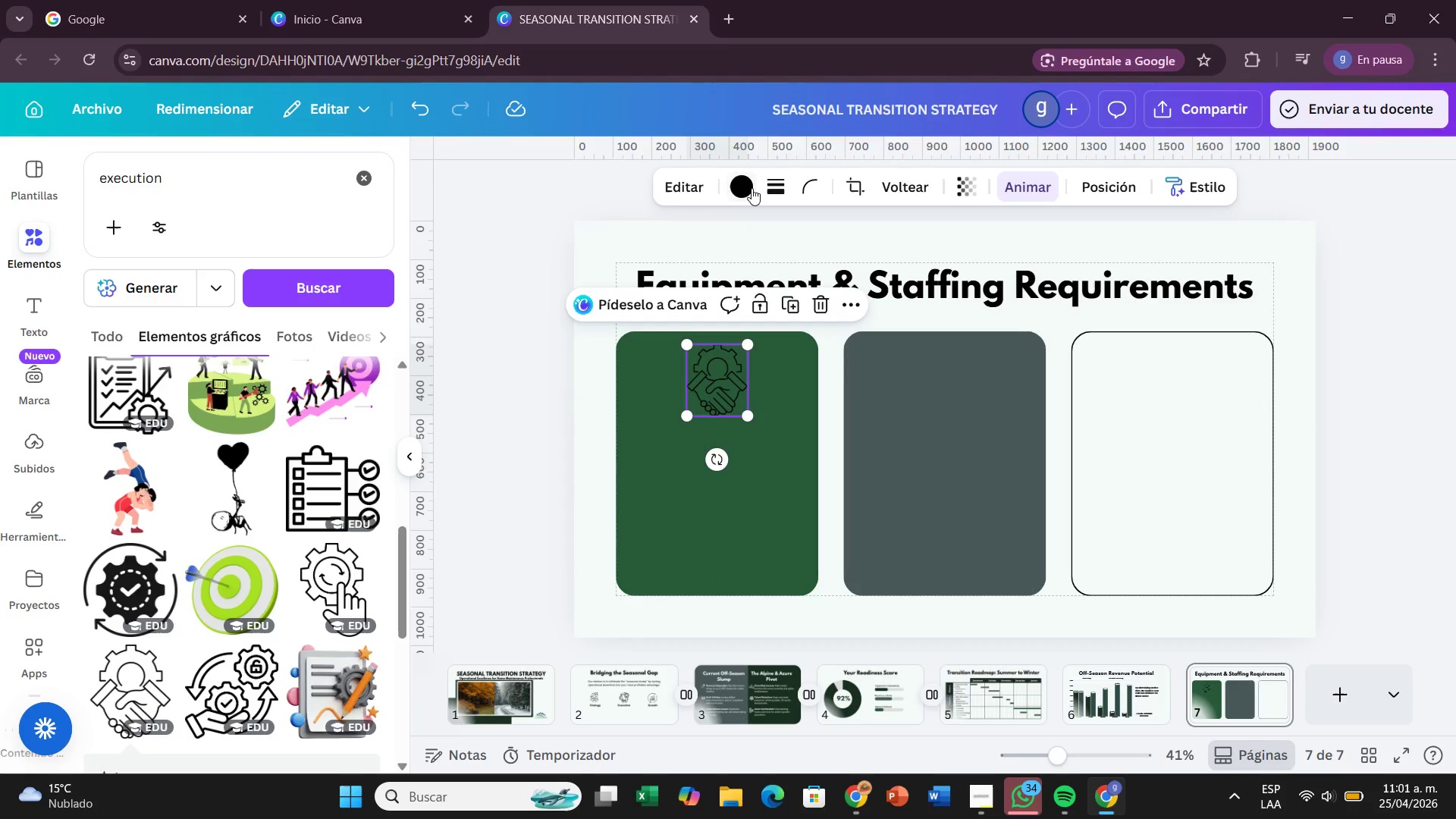 
left_click([752, 188])
 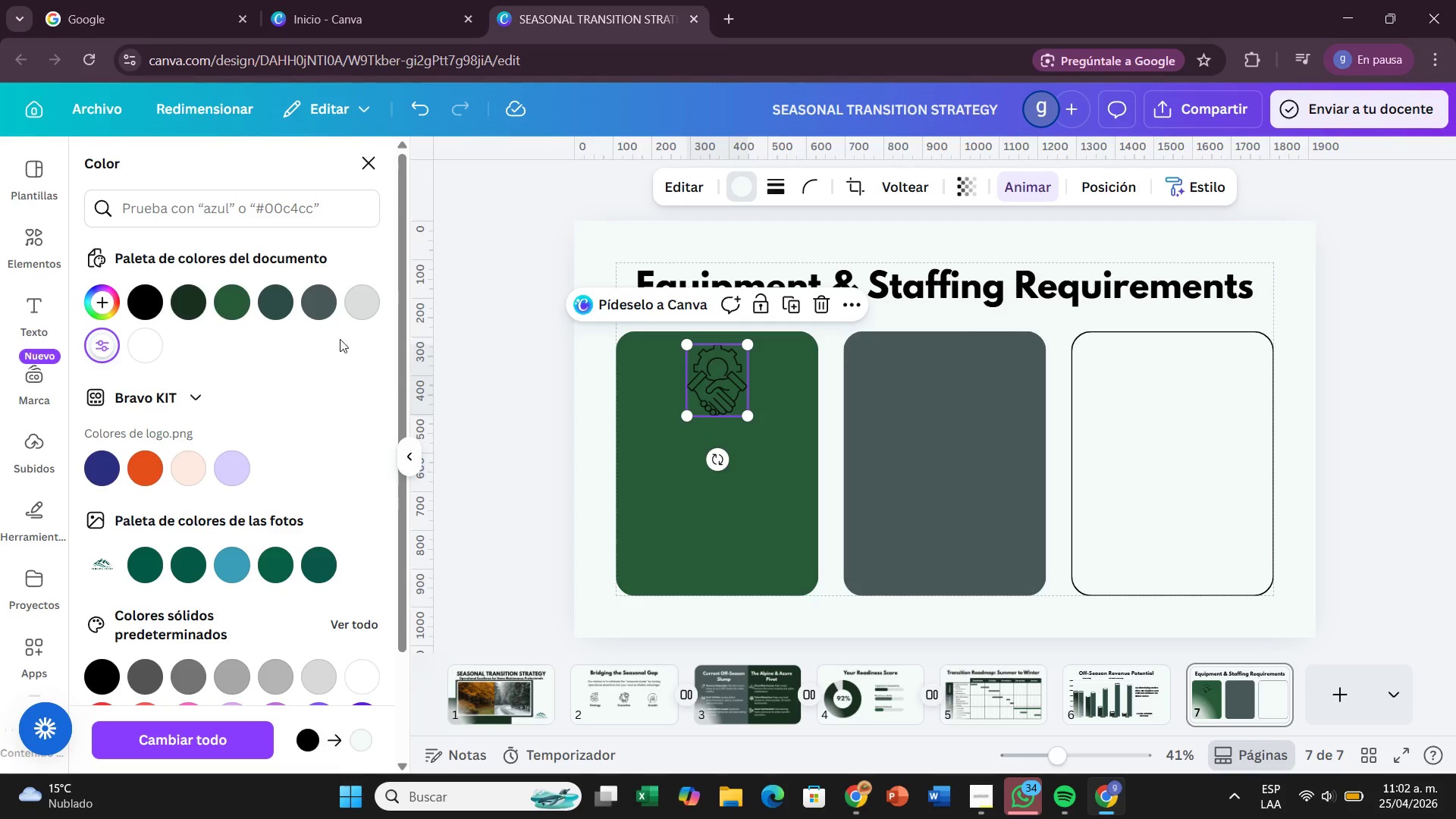 
left_click([511, 384])
 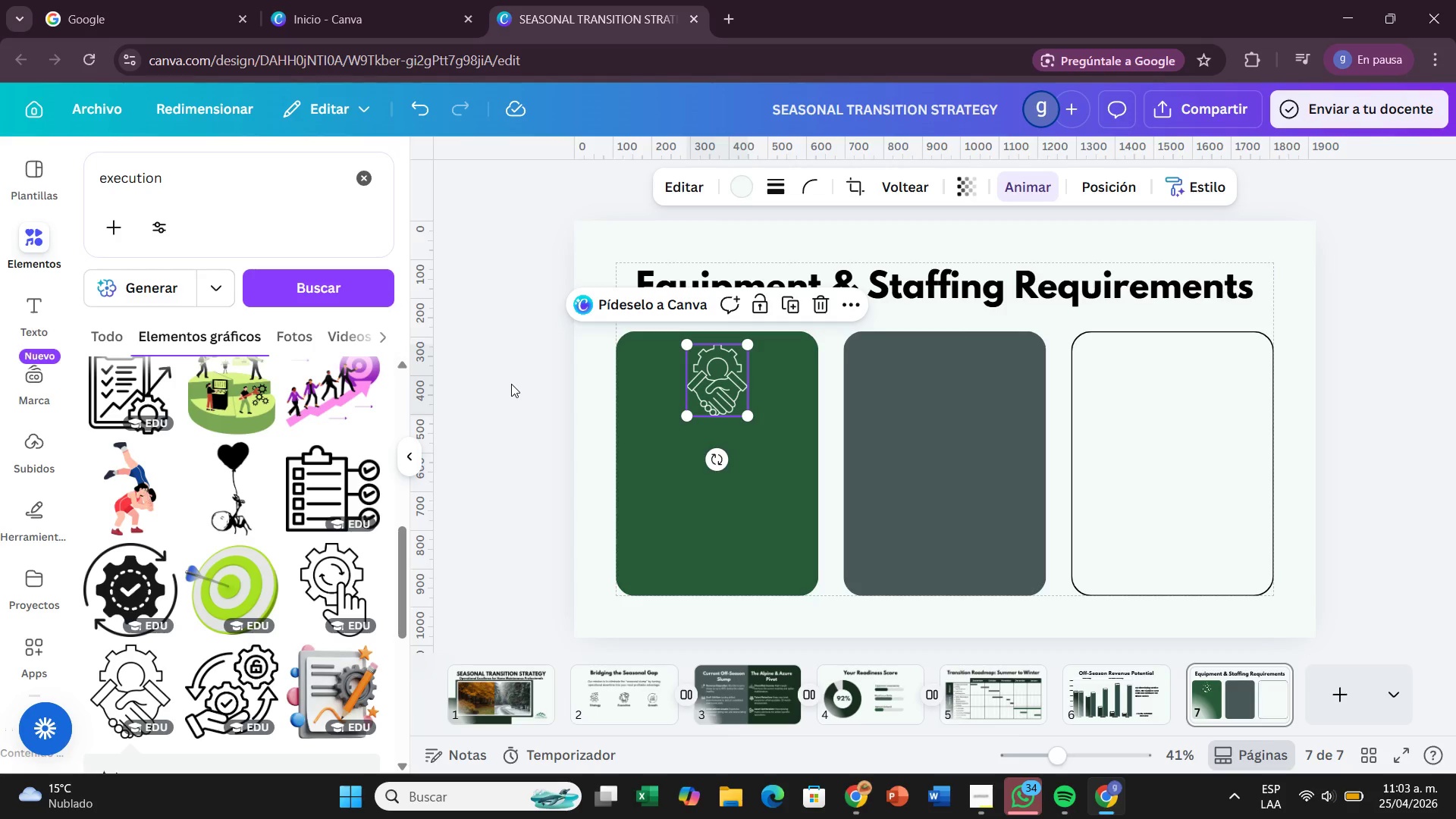 
wait(71.09)
 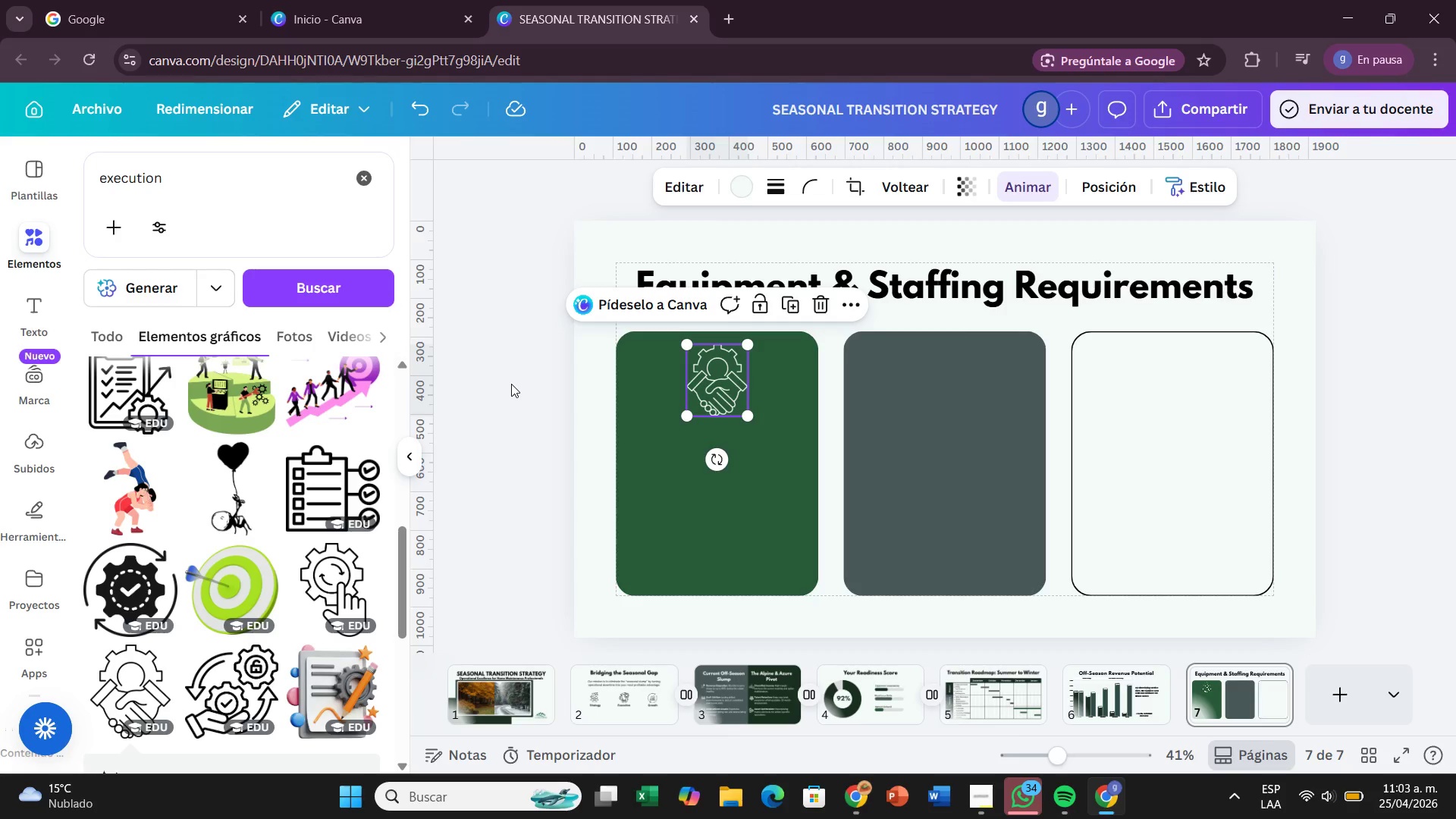 
left_click([519, 416])
 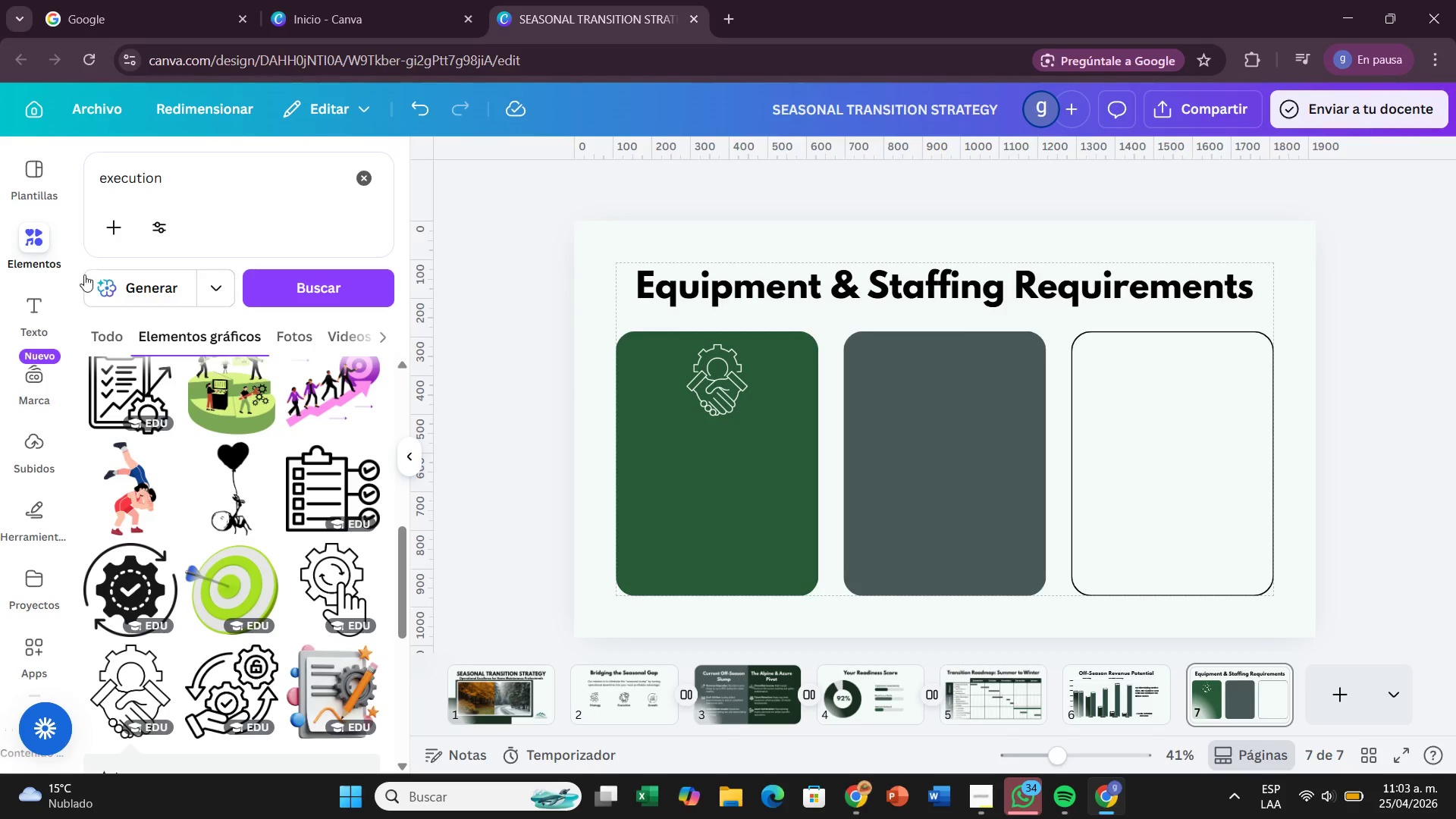 
left_click([39, 306])
 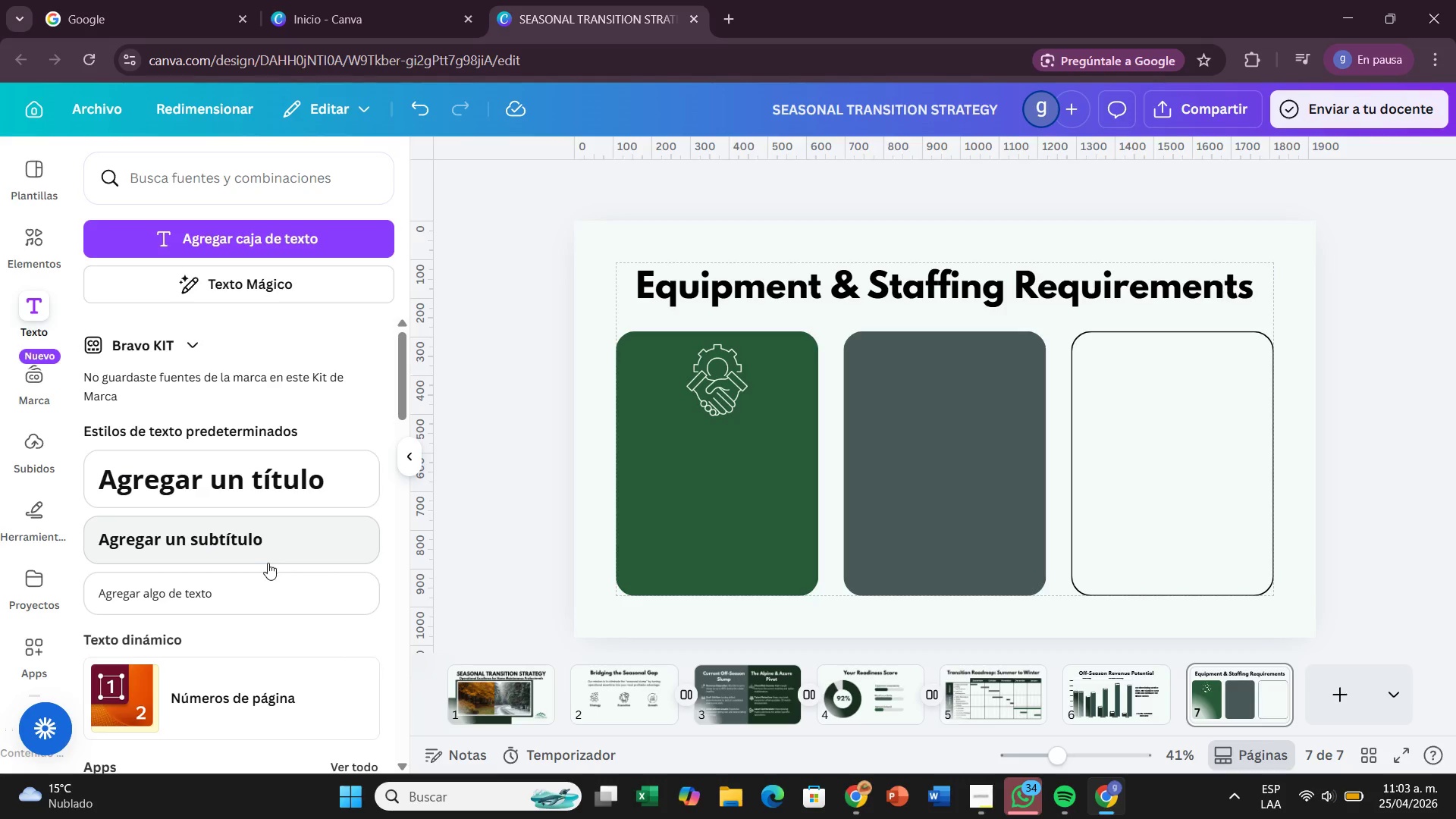 
left_click_drag(start_coordinate=[284, 588], to_coordinate=[811, 413])
 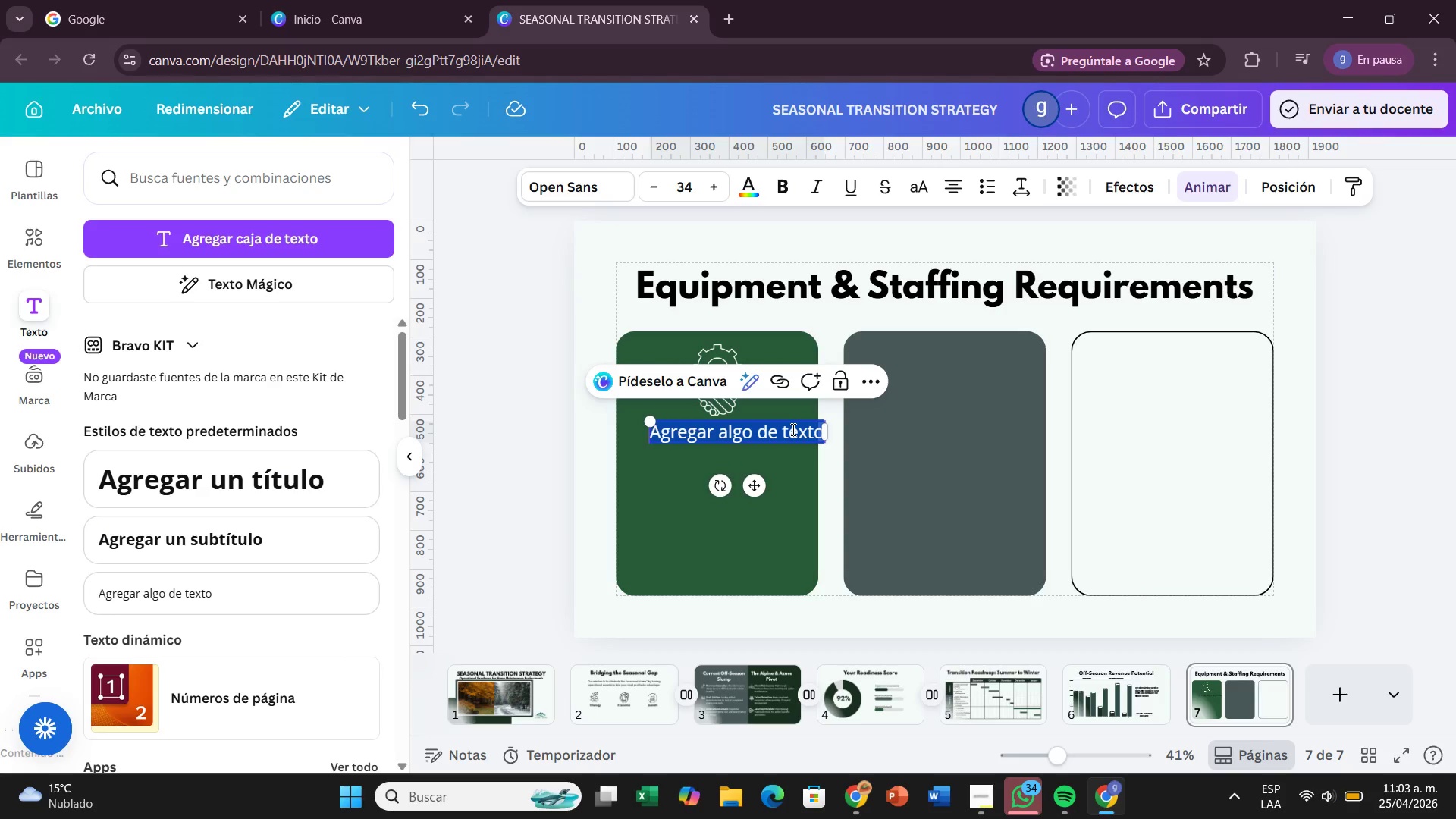 
key(Backspace)
type(Equim)
 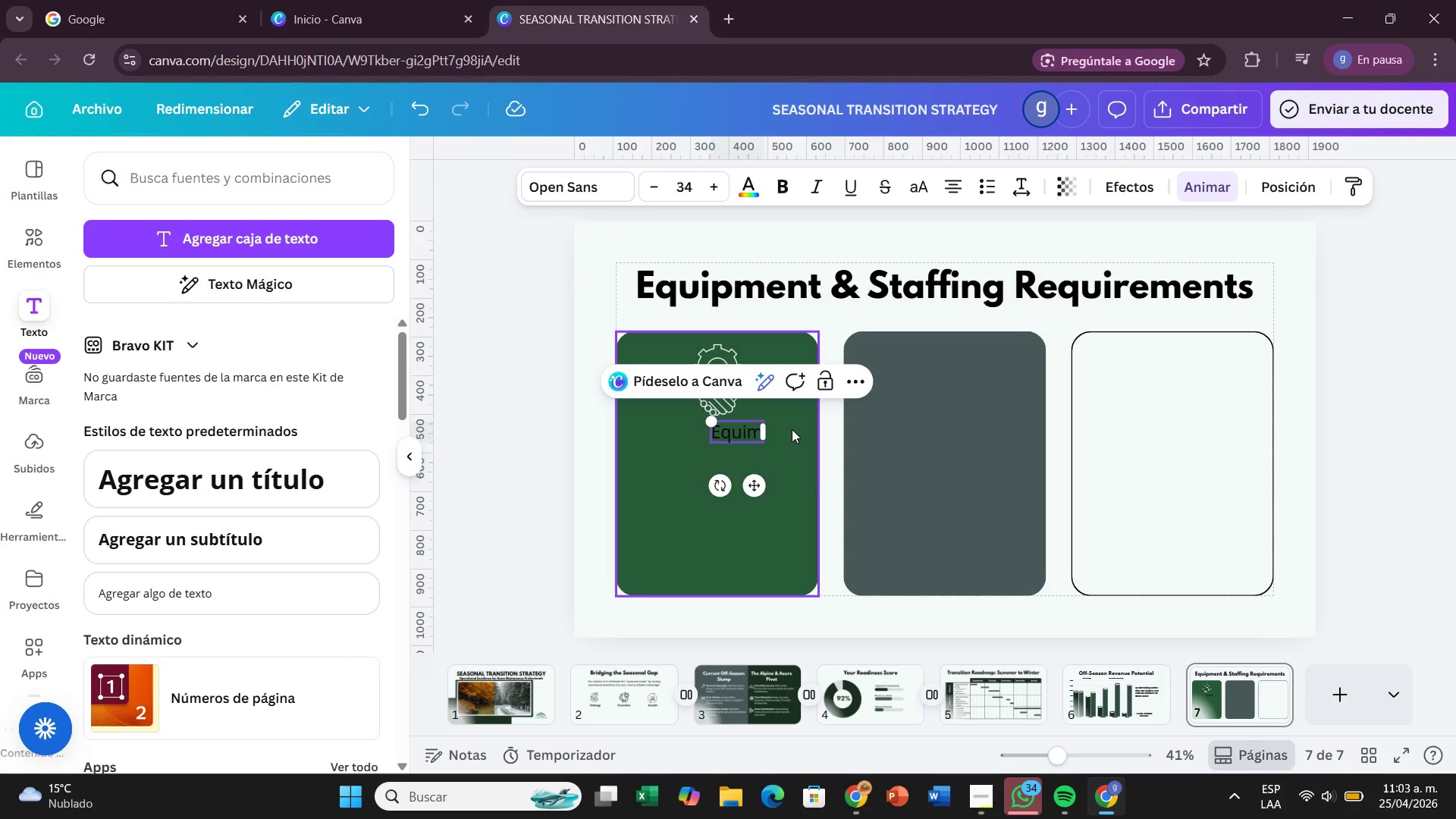 
key(Backspace)
type(pment 6)
key(Backspace)
type(^ Assets)
 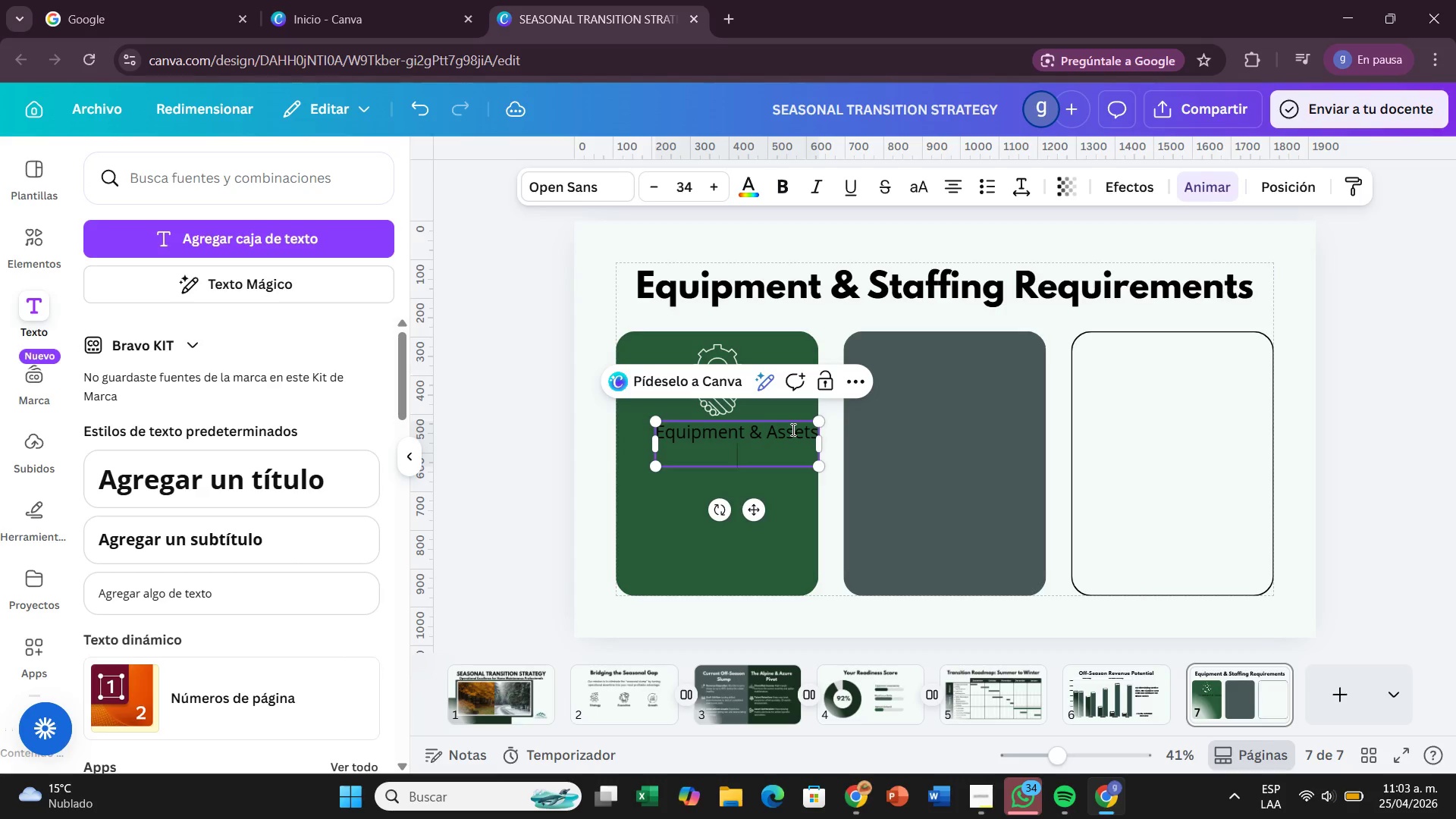 
 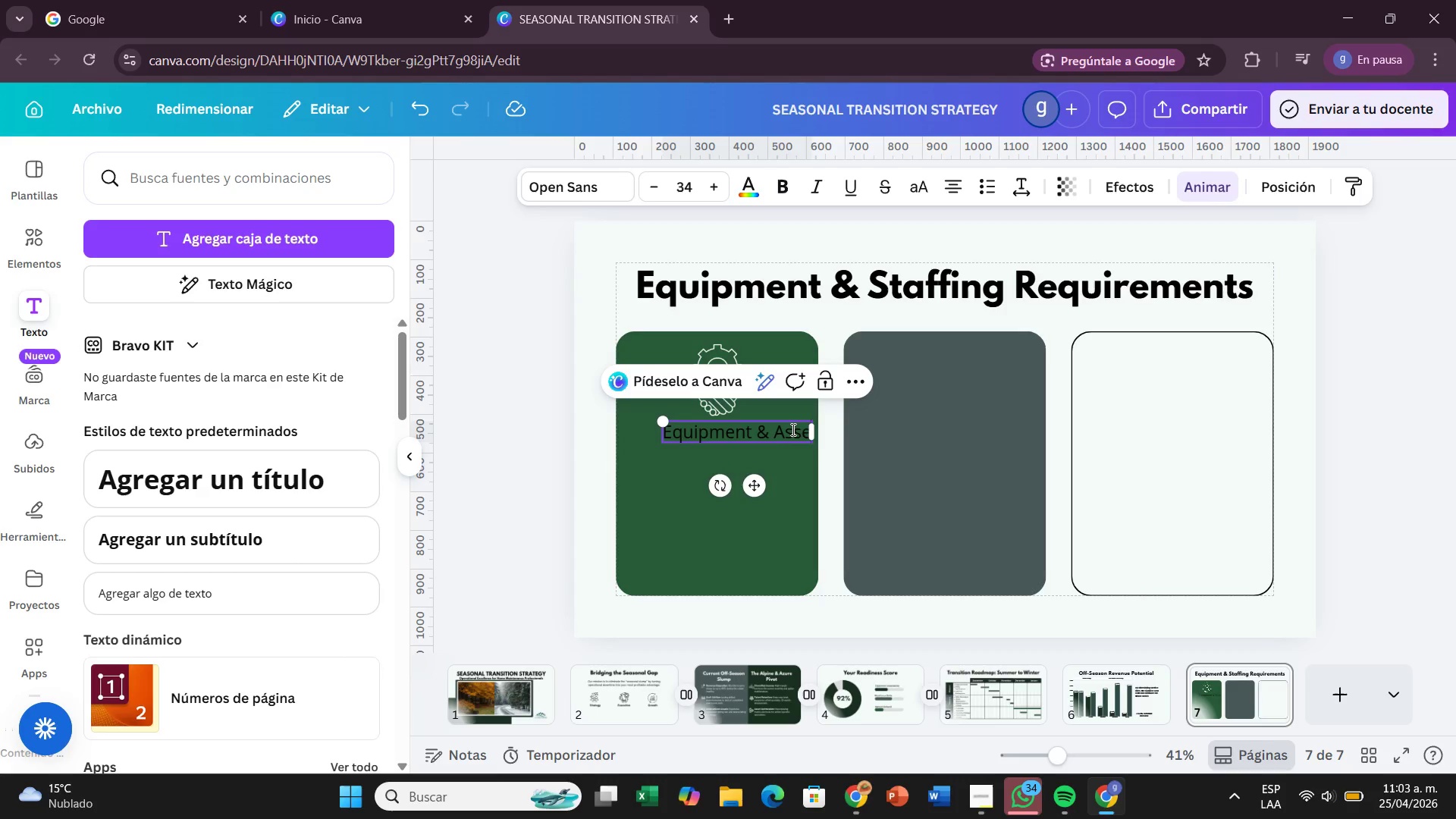 
key(Enter)
 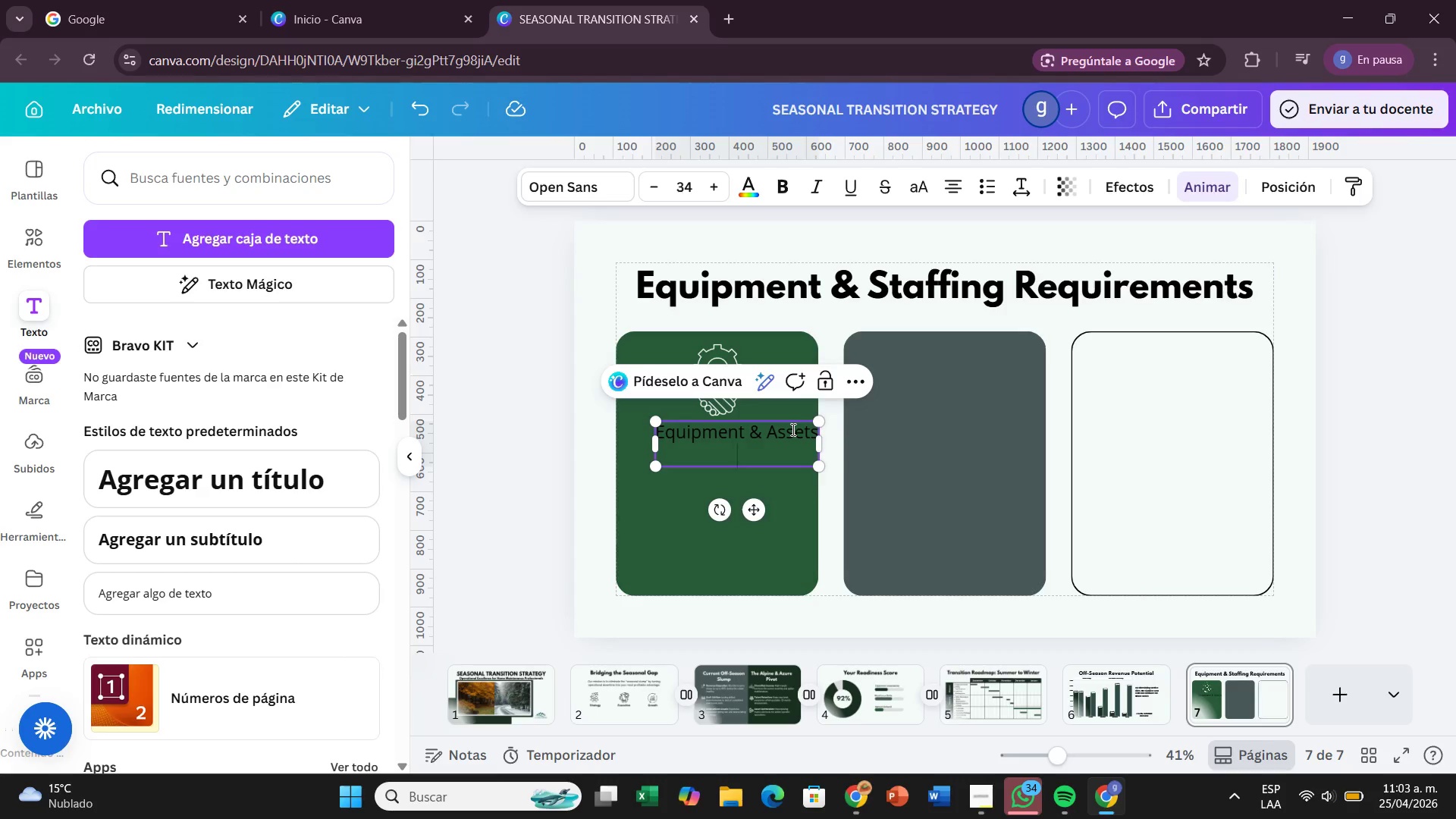 
wait(16.69)
 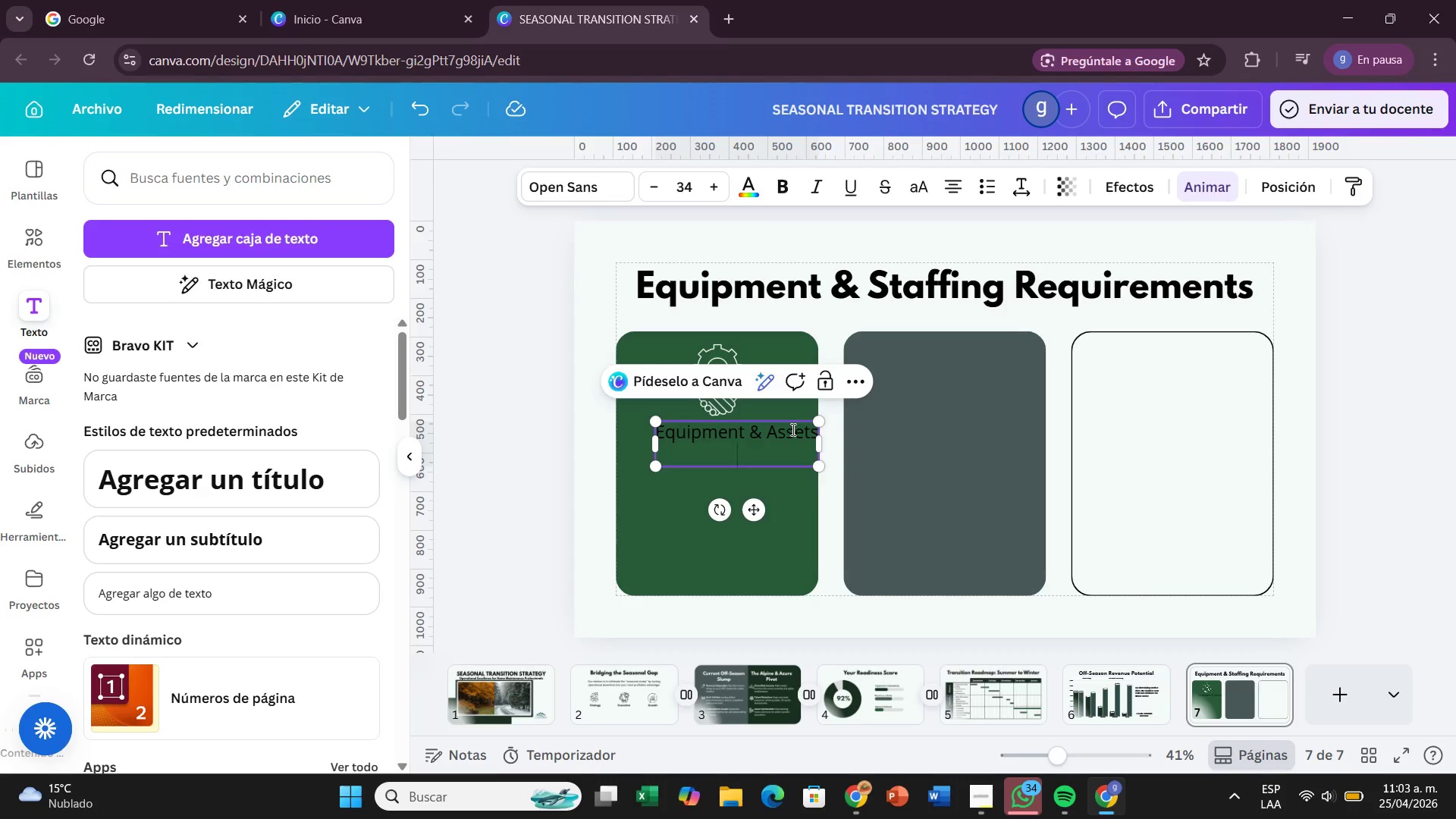 
left_click([979, 185])
 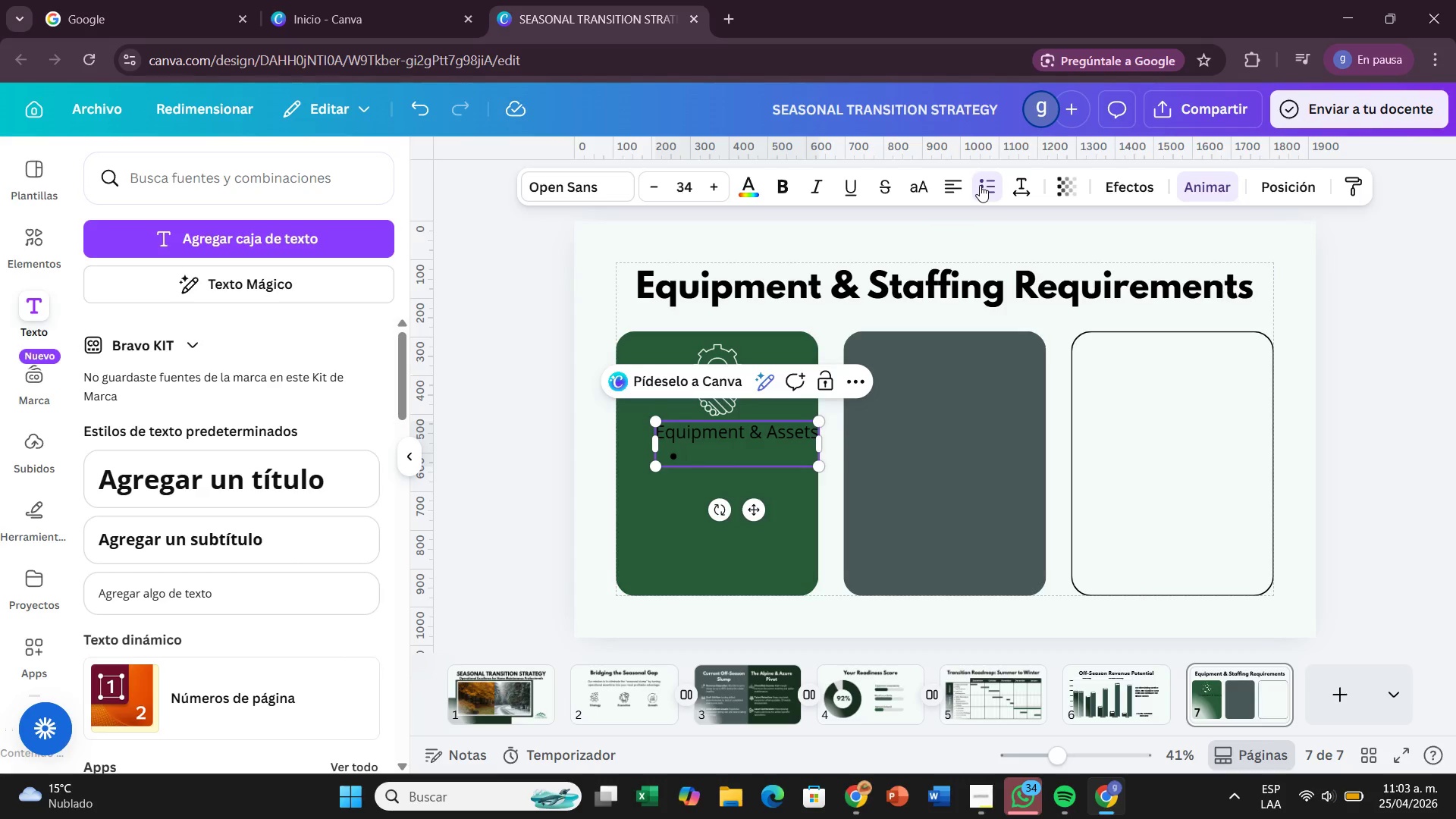 
type(Technical Upskilling> Specializd workshops on xterior surfs)
key(Backspace)
type(ace chemistry and high-o)
key(Backspace)
type(pressure cleaning techniques.)
 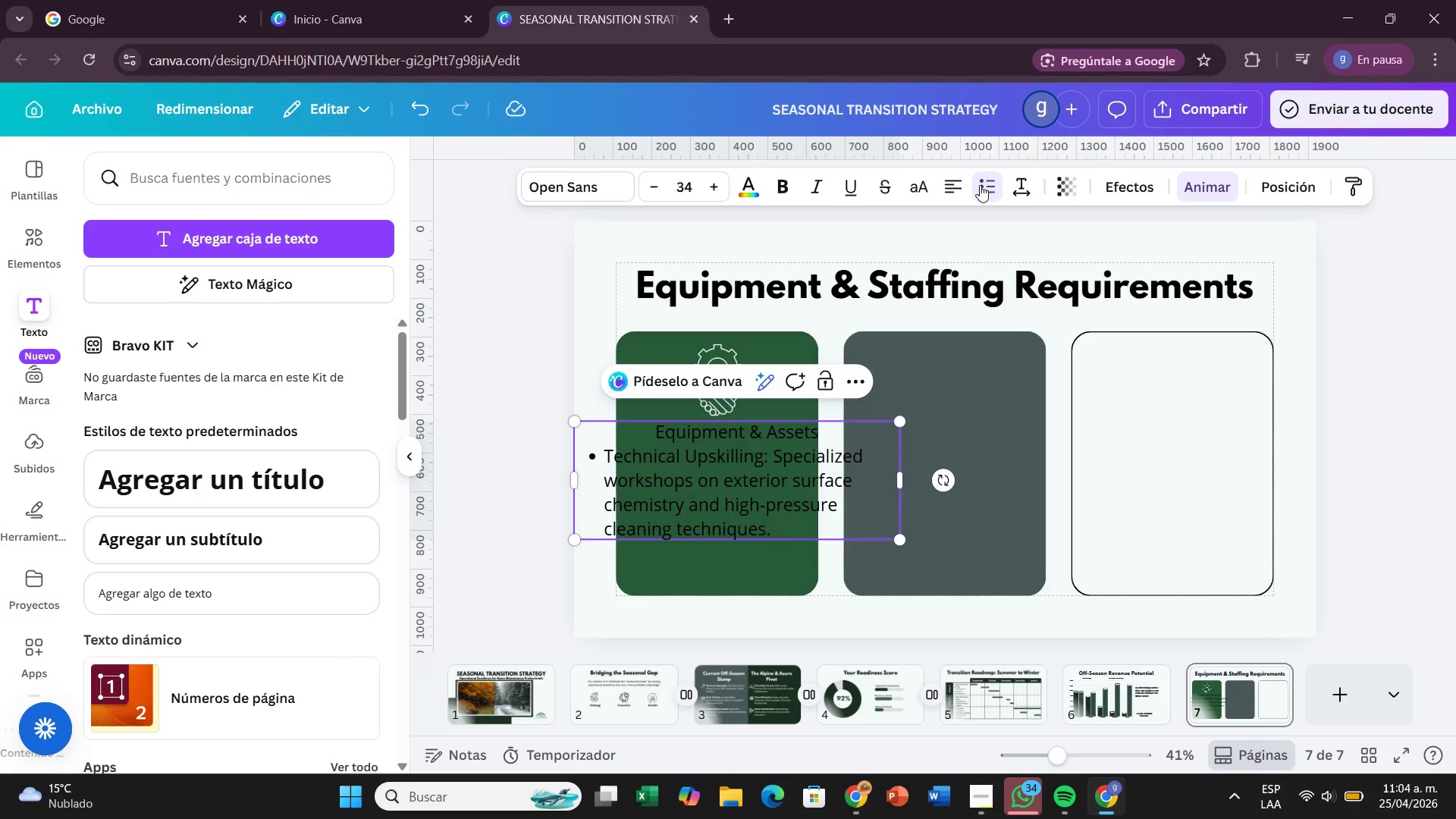 
left_click_drag(start_coordinate=[783, 529], to_coordinate=[601, 435])
 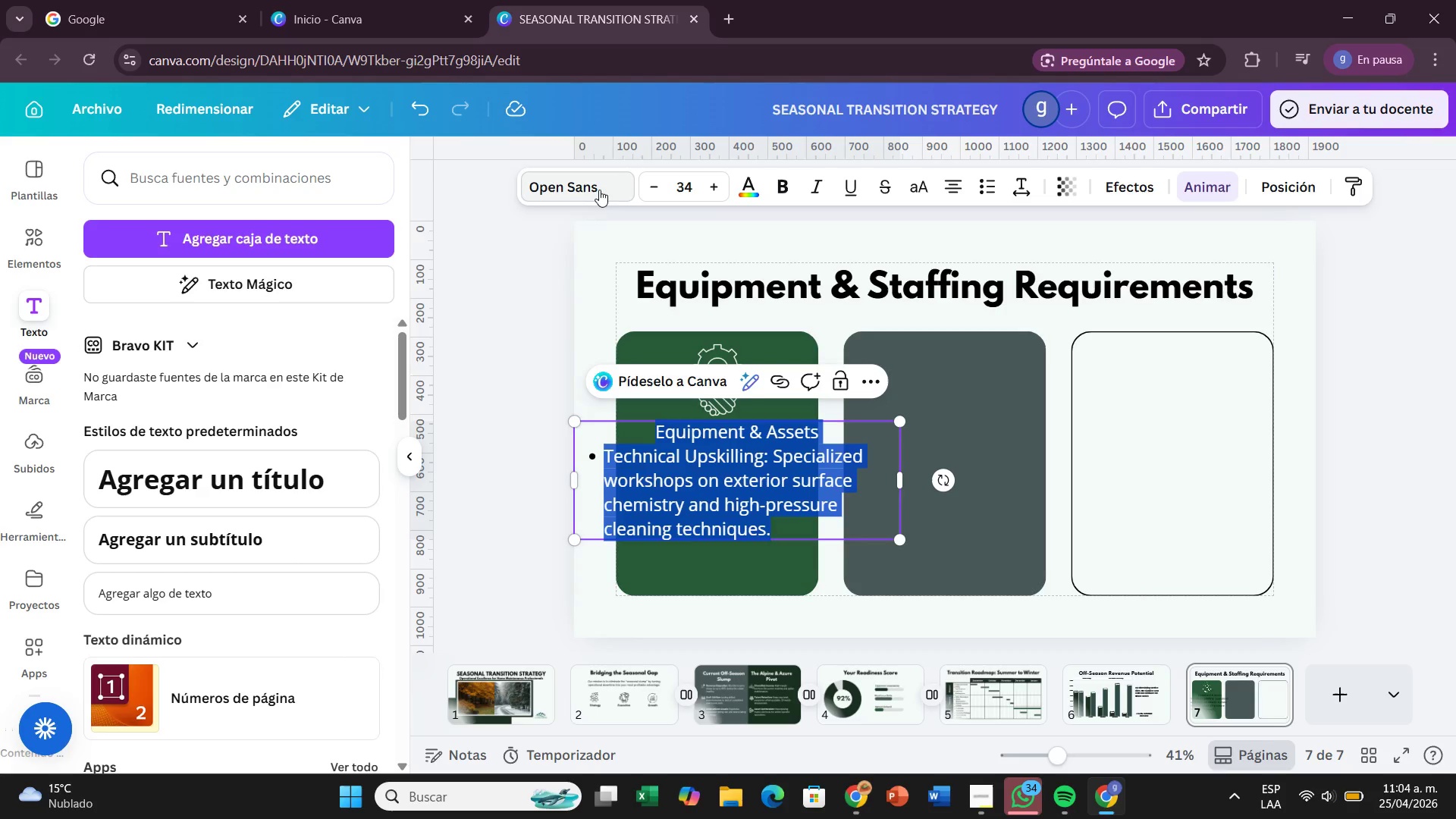 
left_click([599, 187])
 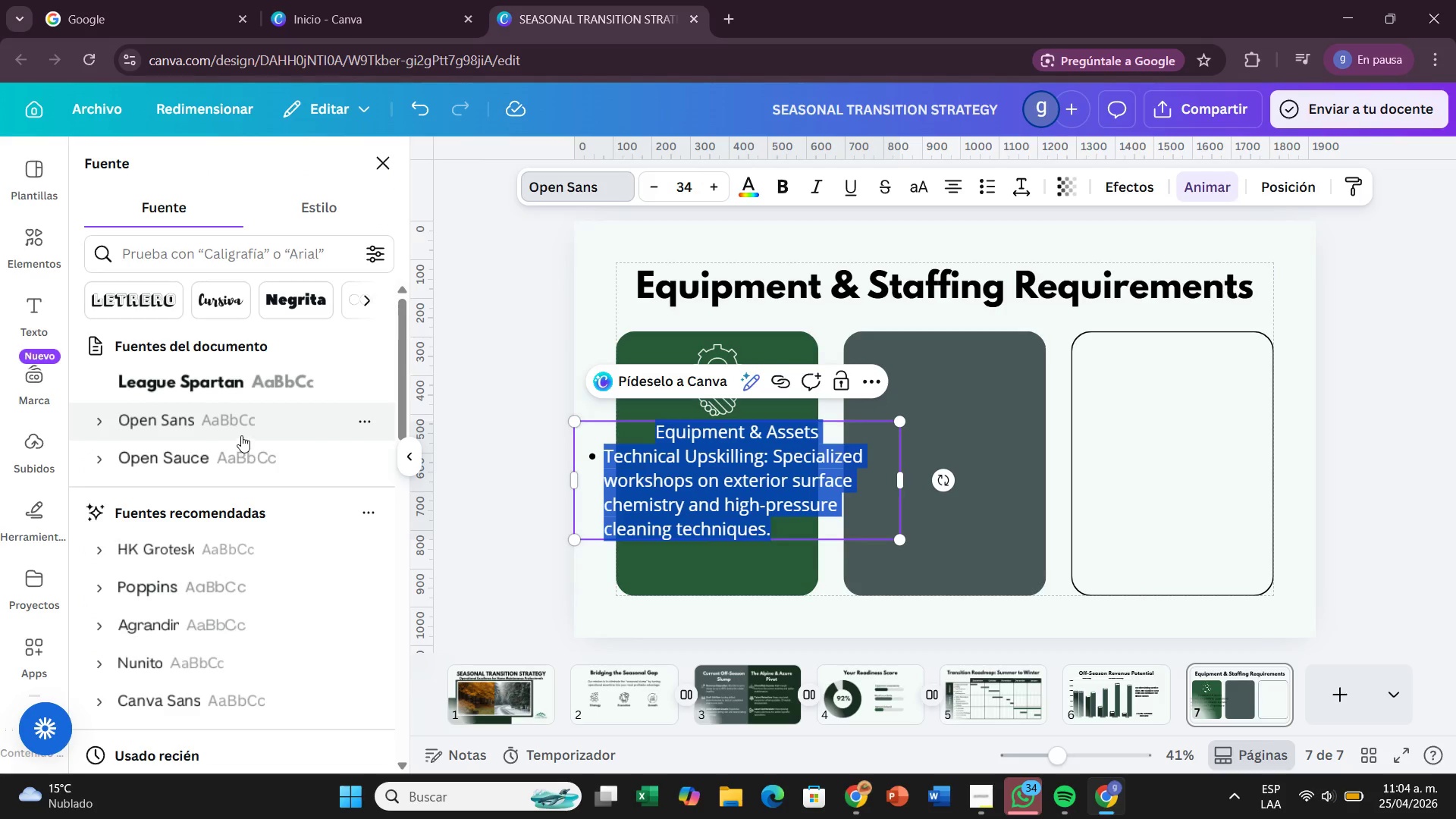 
left_click_drag(start_coordinate=[242, 439], to_coordinate=[242, 444])
 